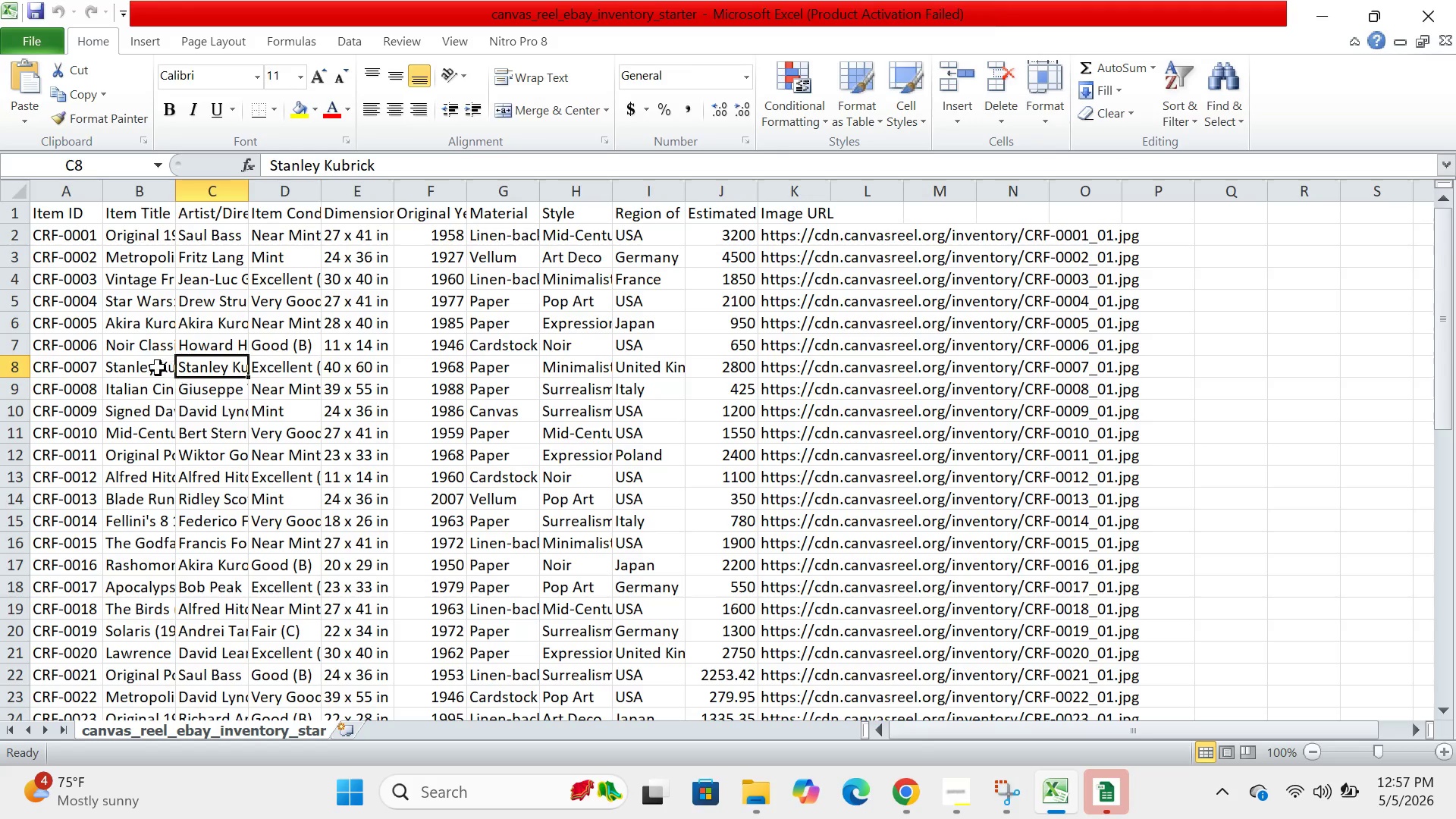 
left_click([146, 368])
 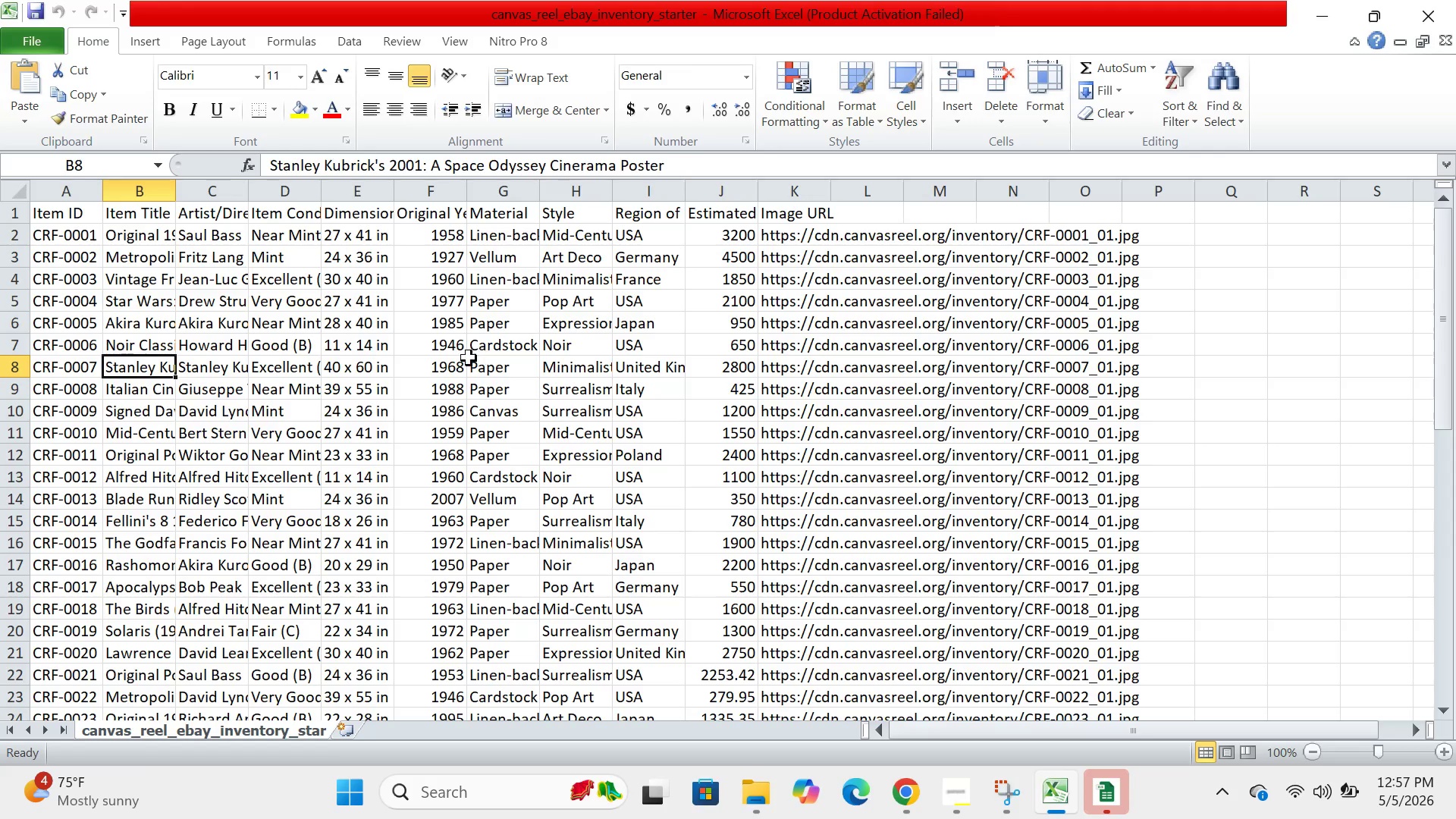 
left_click([458, 359])
 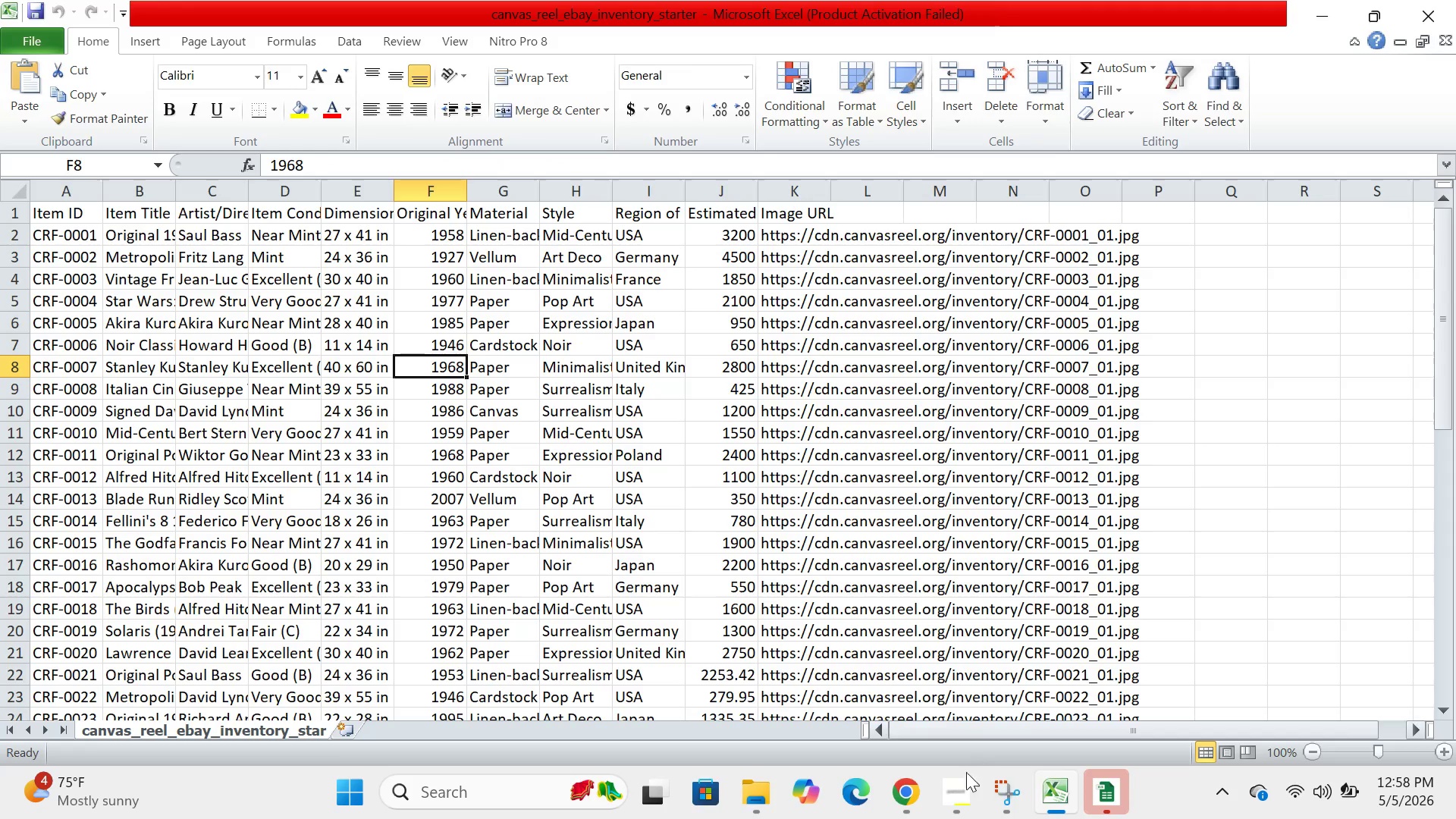 
left_click([956, 795])
 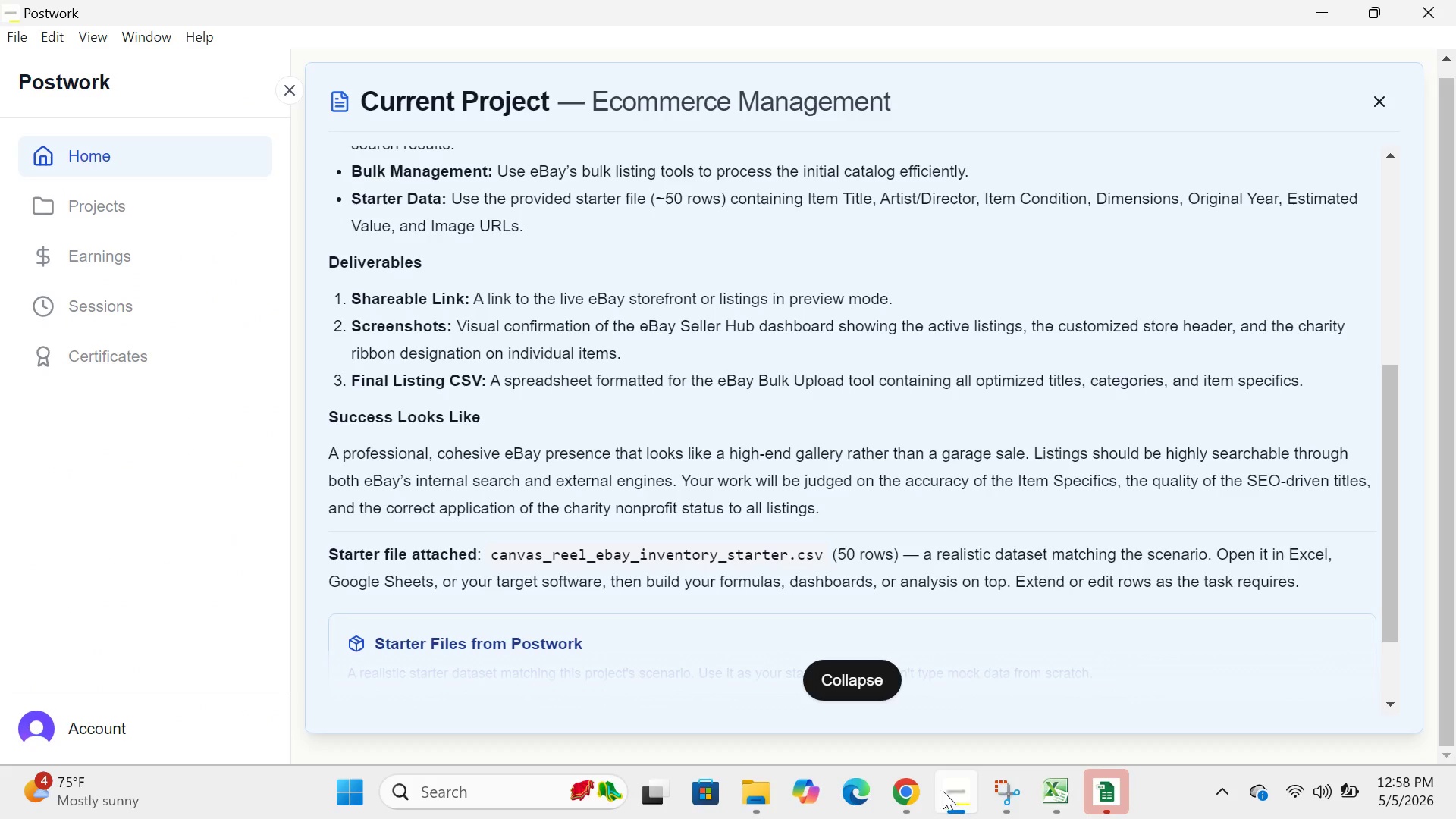 
left_click([914, 791])
 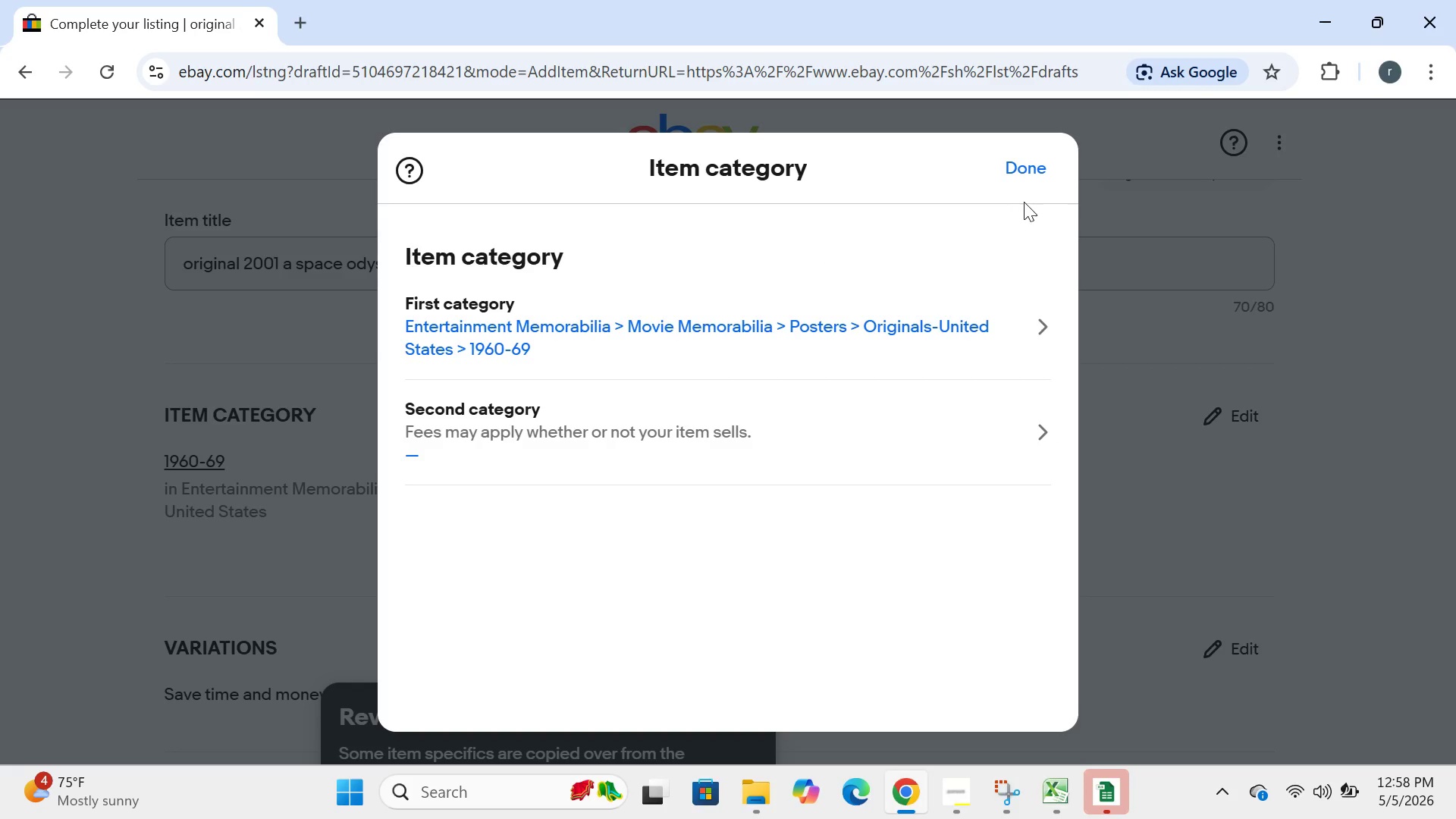 
left_click([1027, 162])
 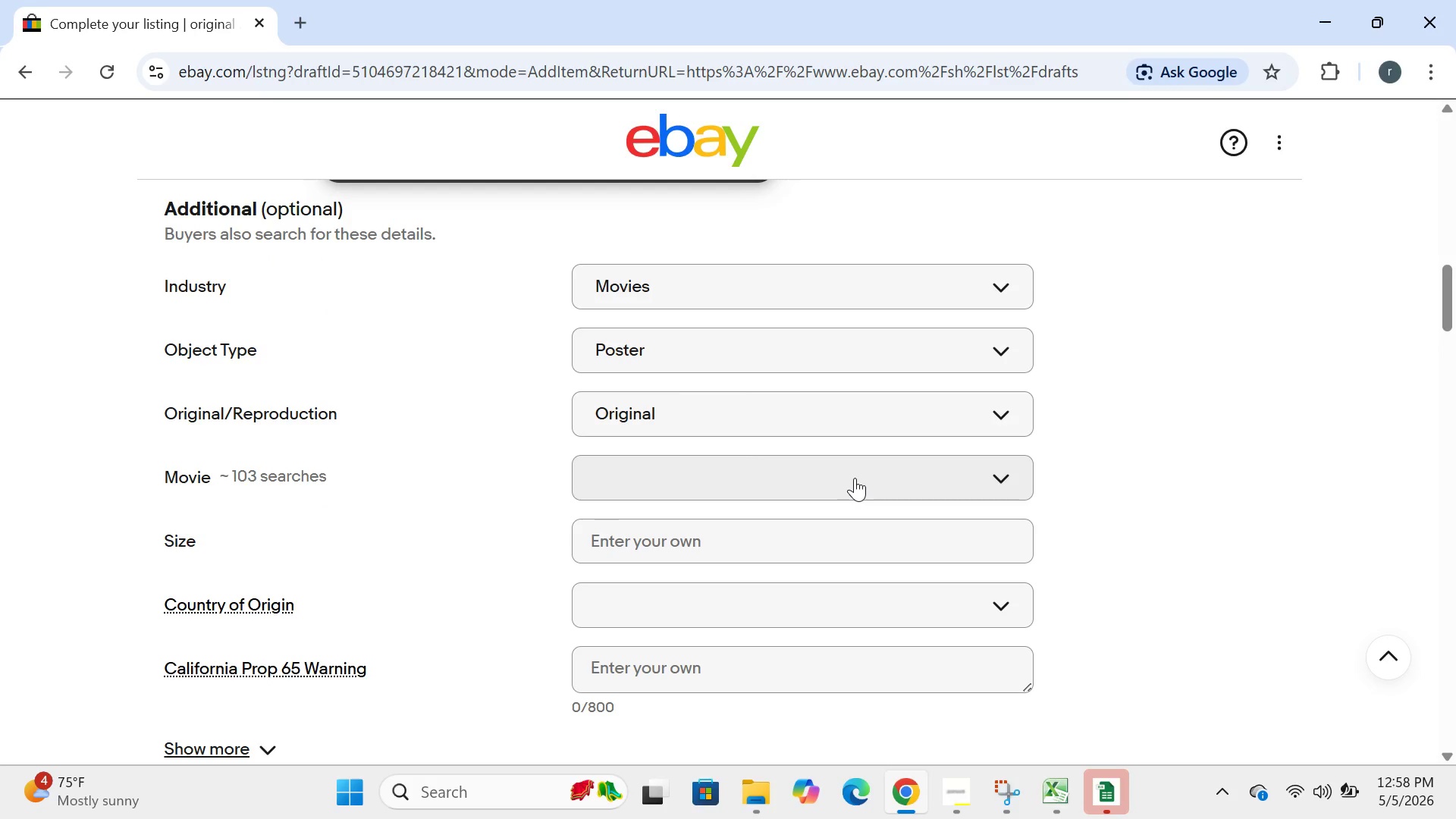 
wait(16.47)
 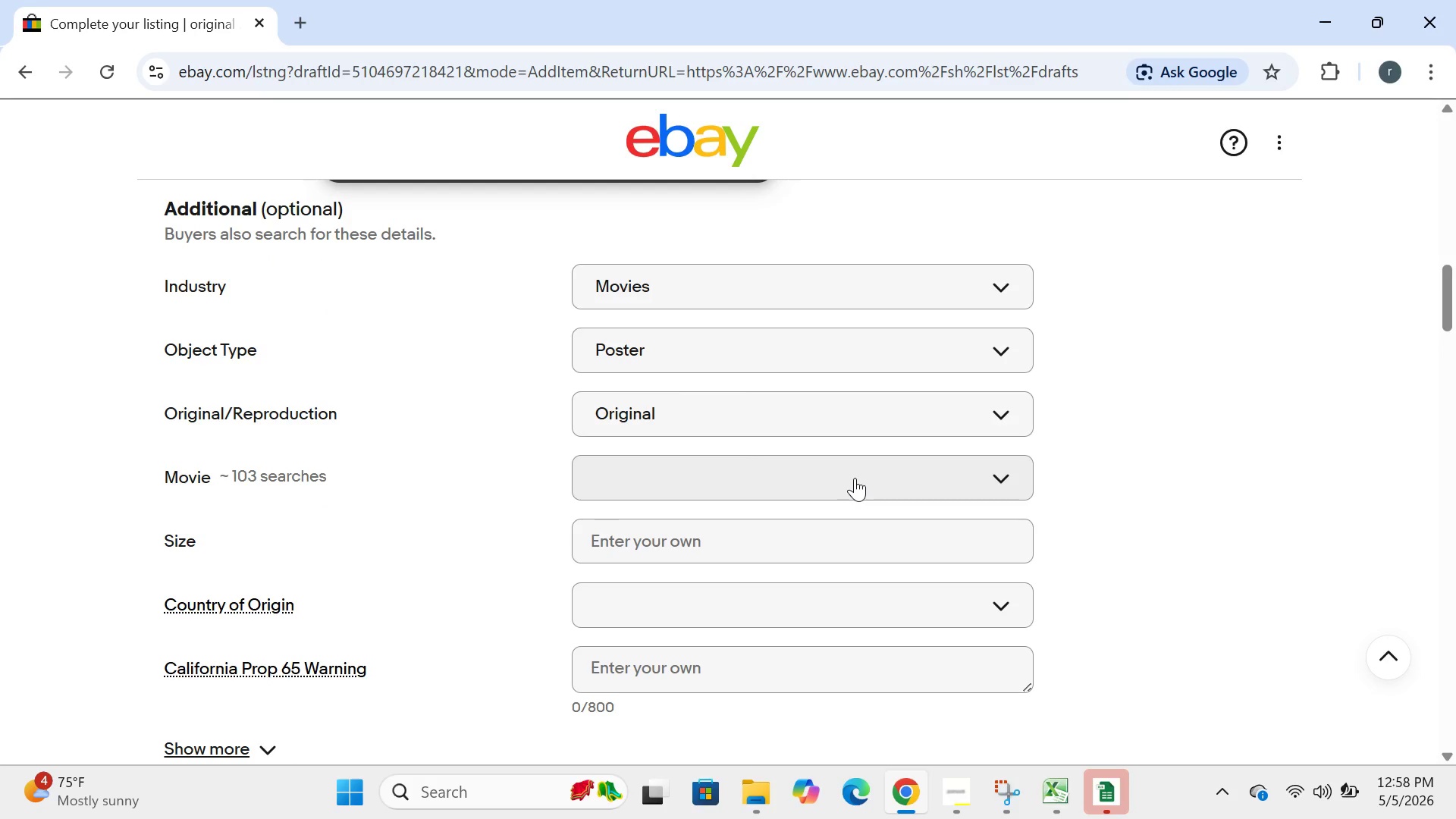 
left_click([757, 367])
 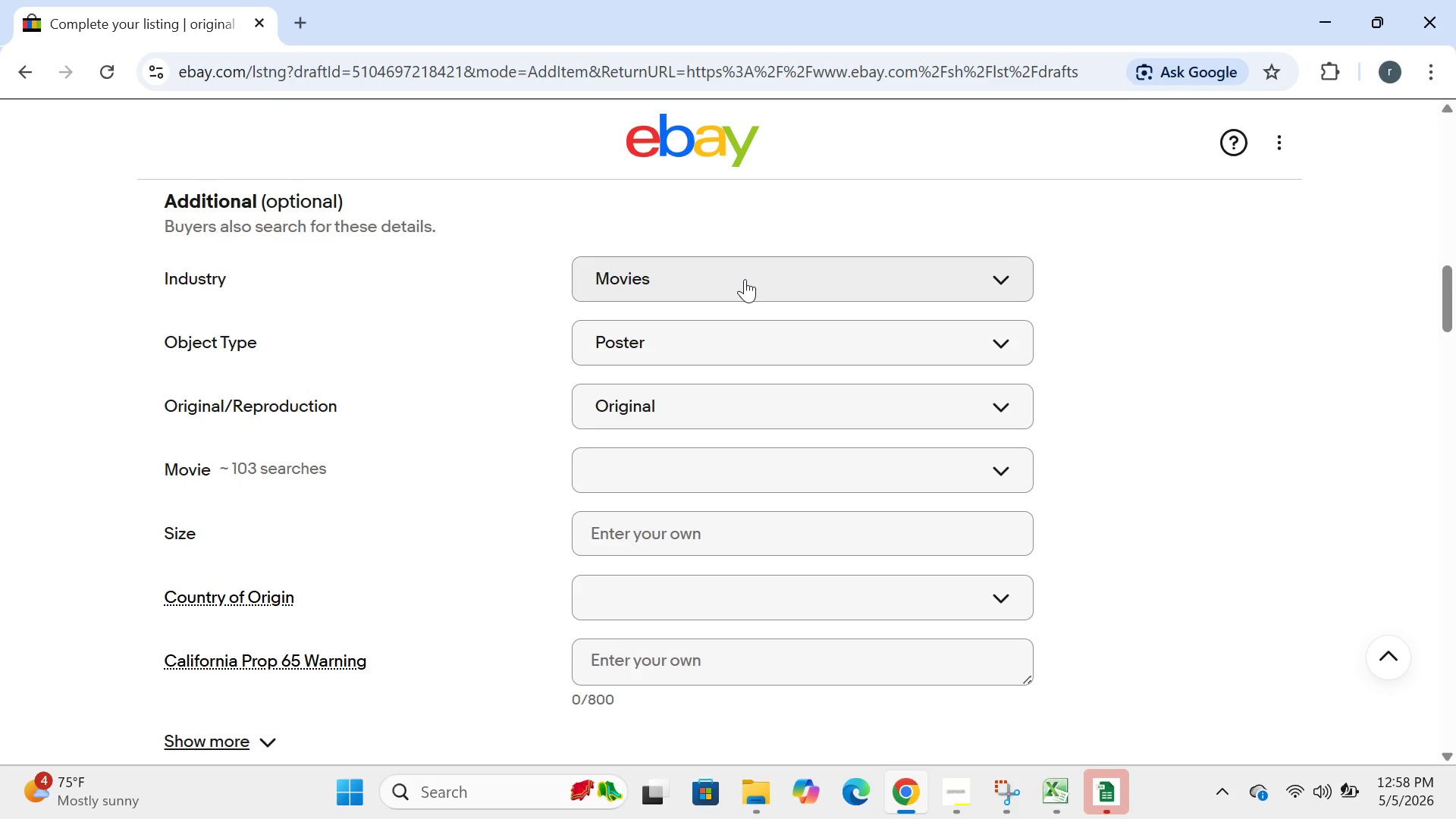 
wait(13.3)
 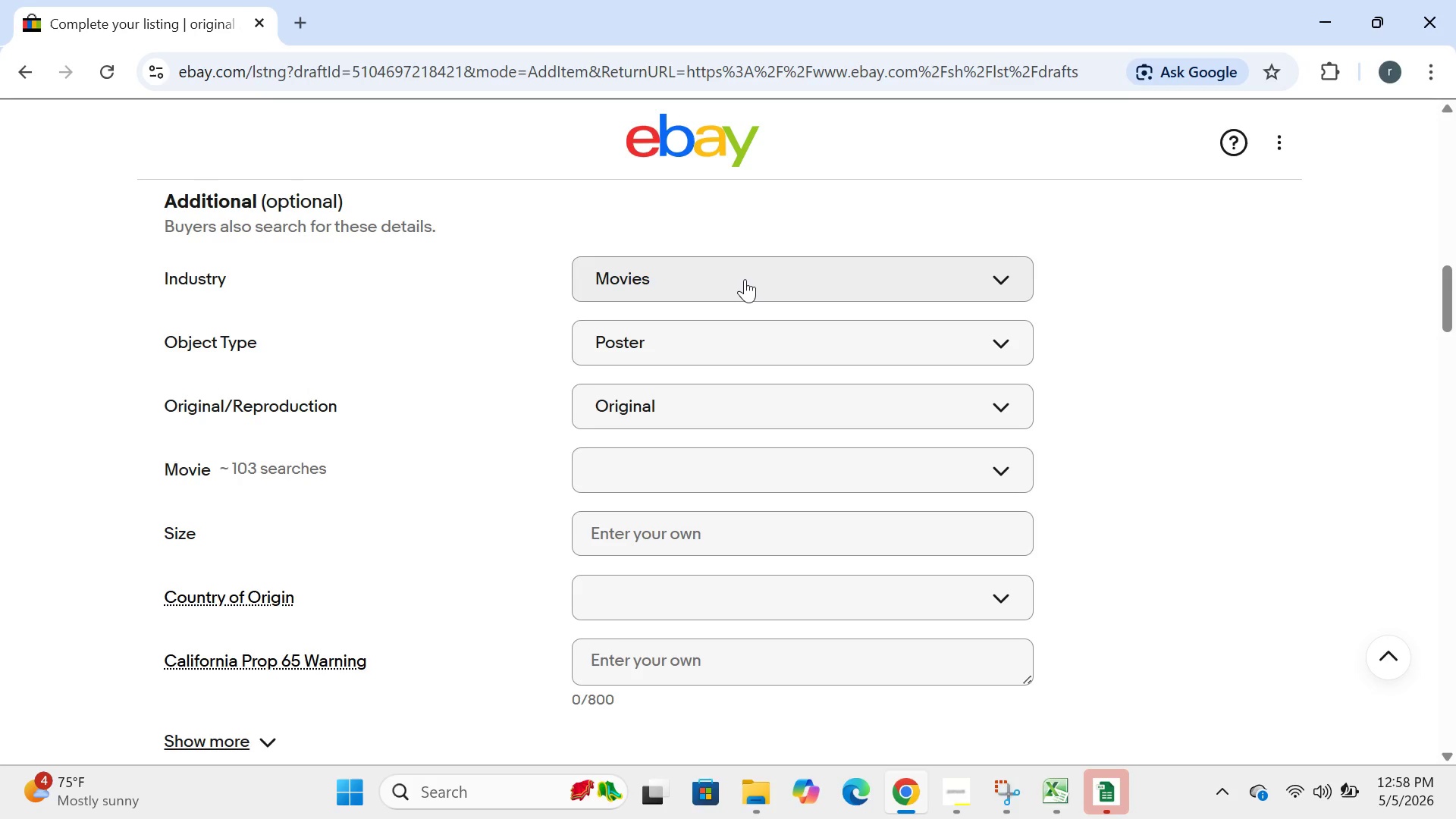 
left_click([256, 575])
 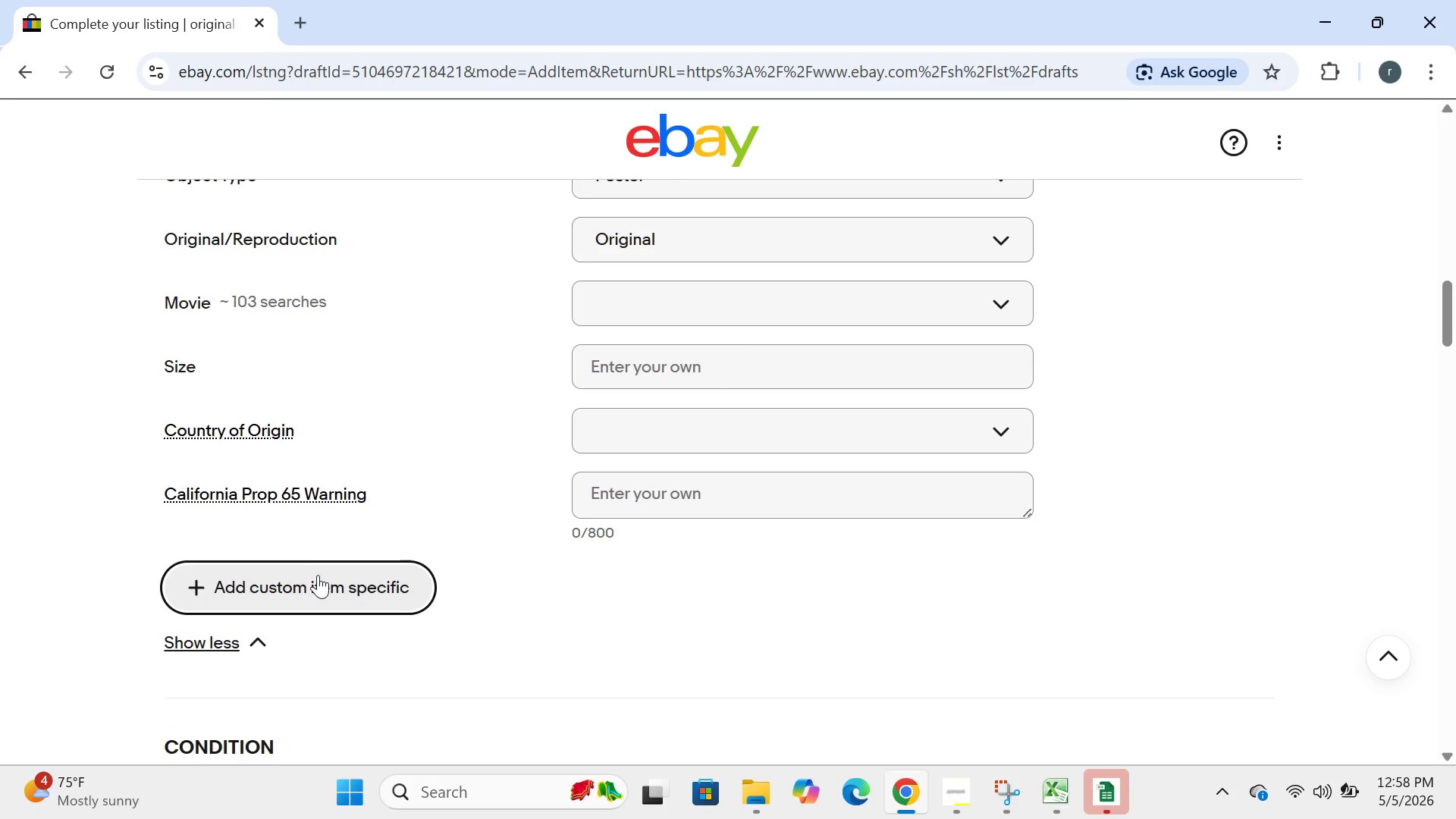 
left_click([318, 575])
 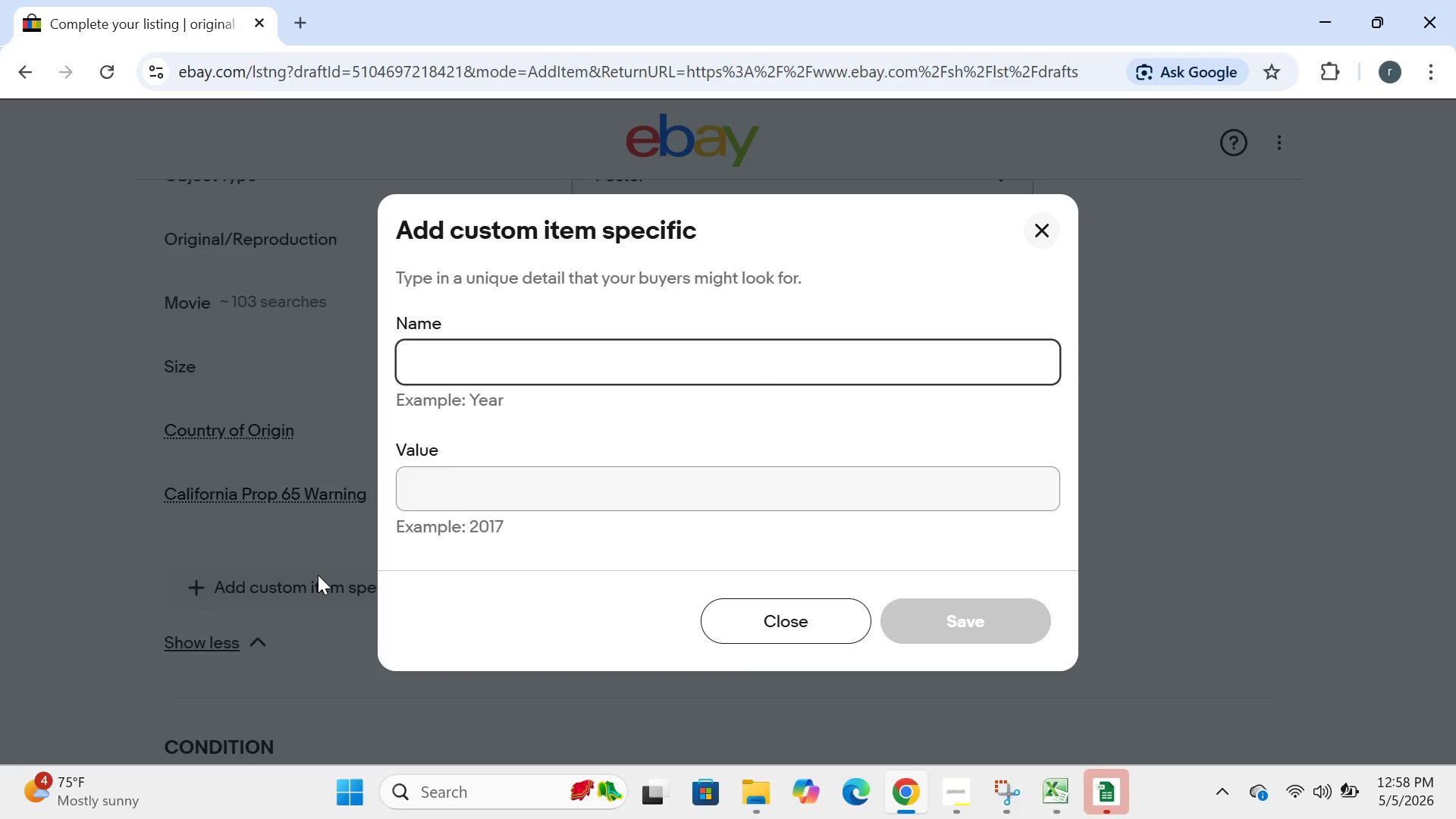 
type(signed)
 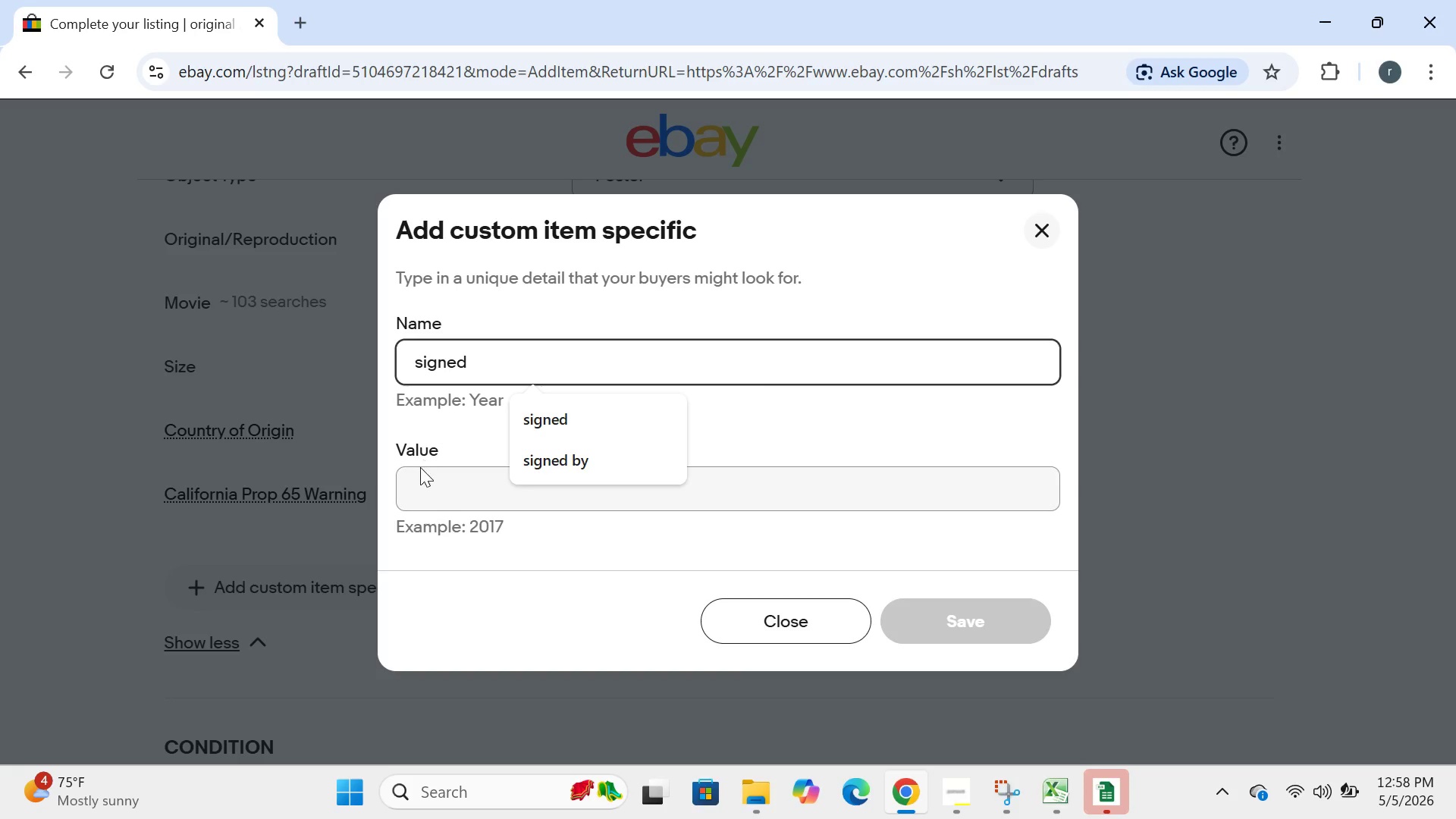 
left_click([416, 478])
 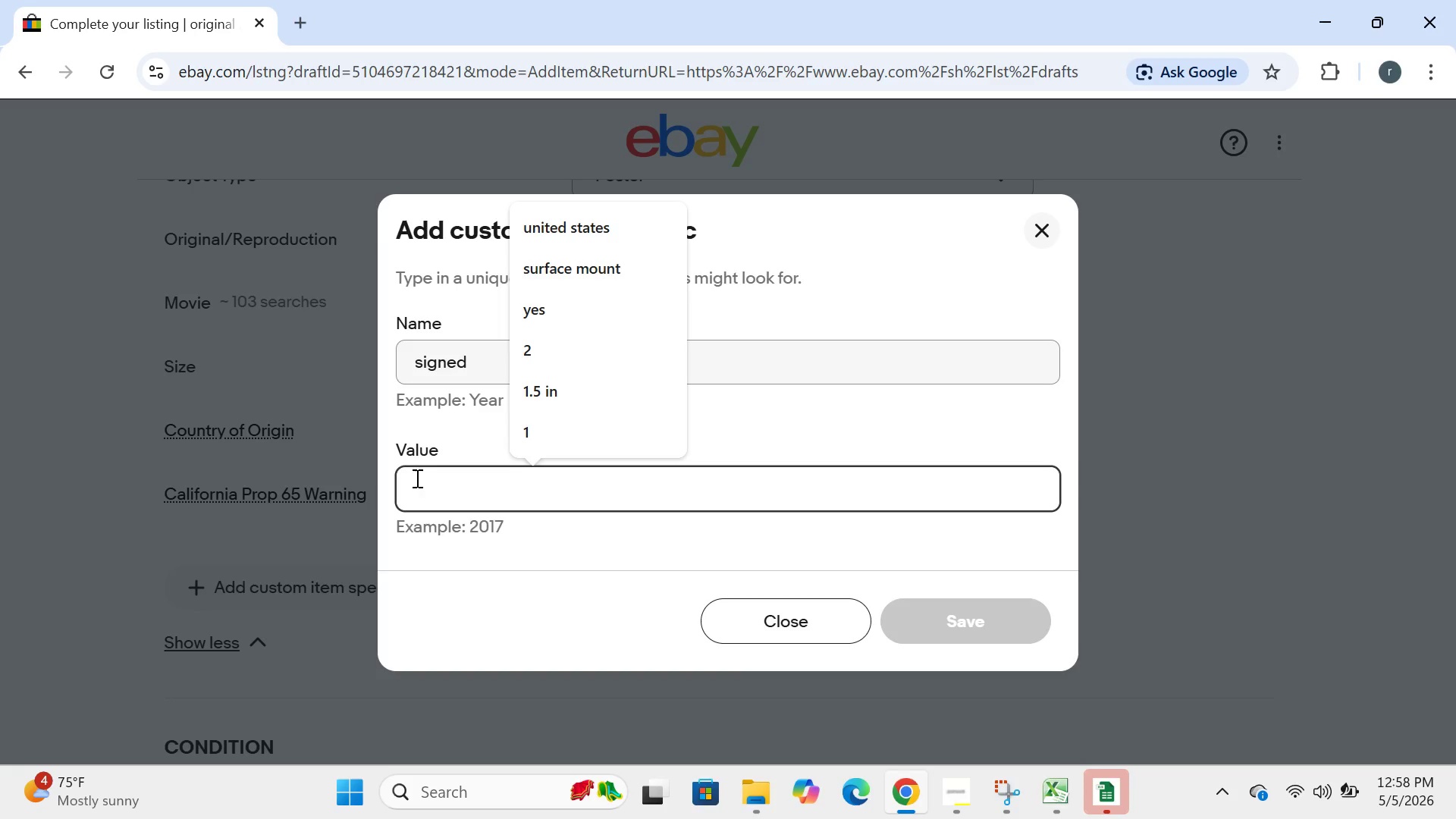 
type(no)
 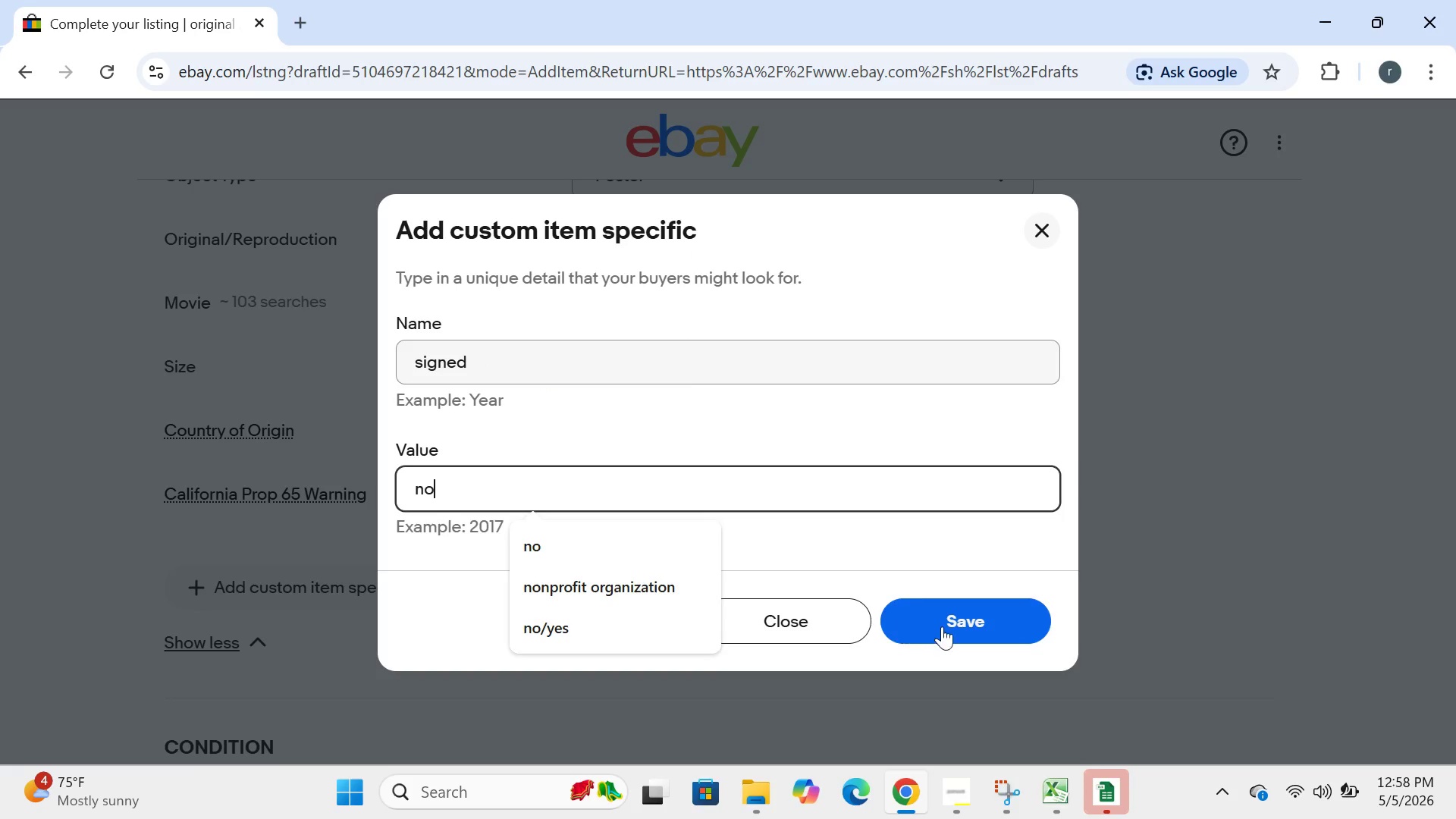 
left_click([954, 629])
 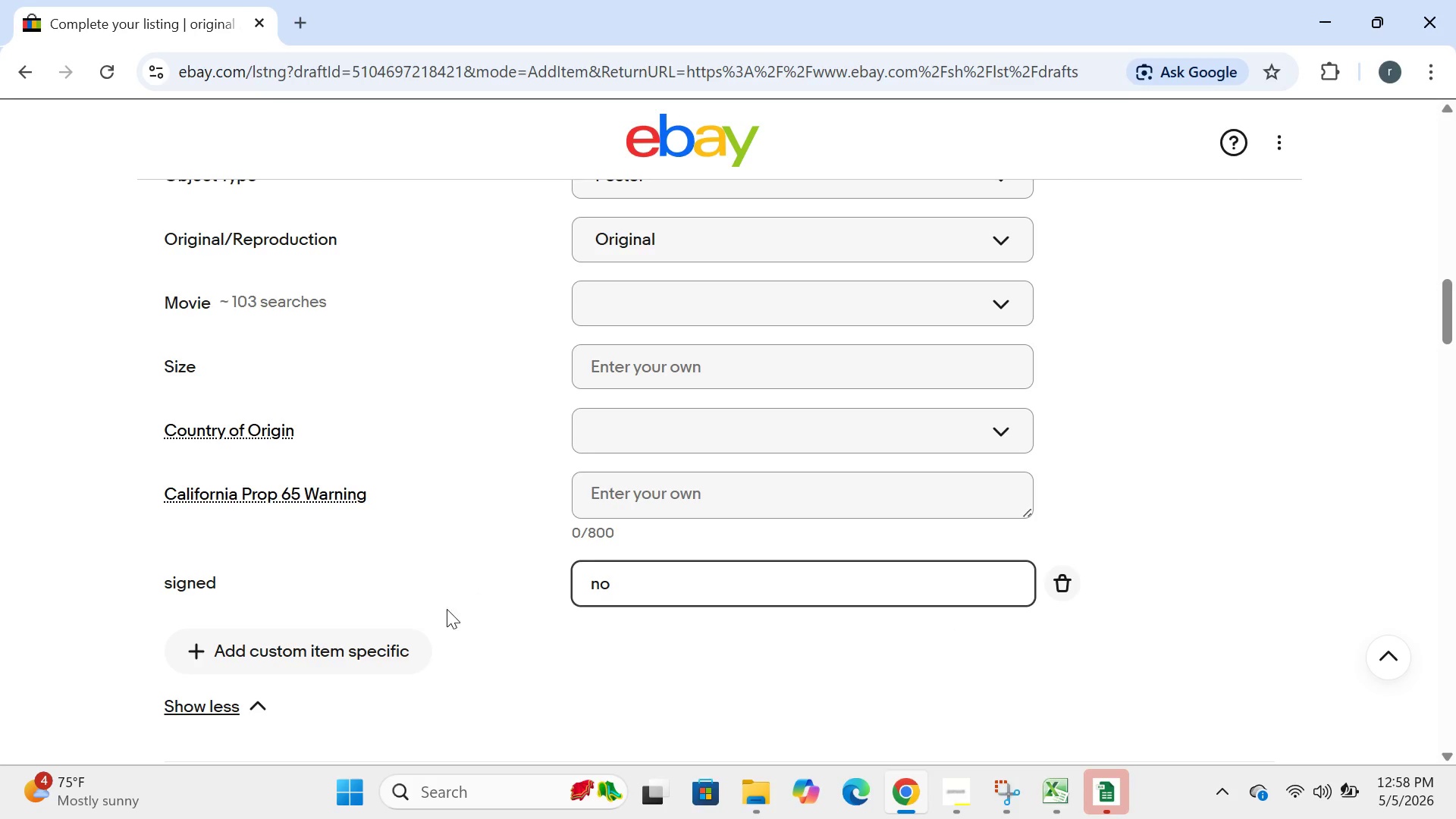 
left_click([416, 633])
 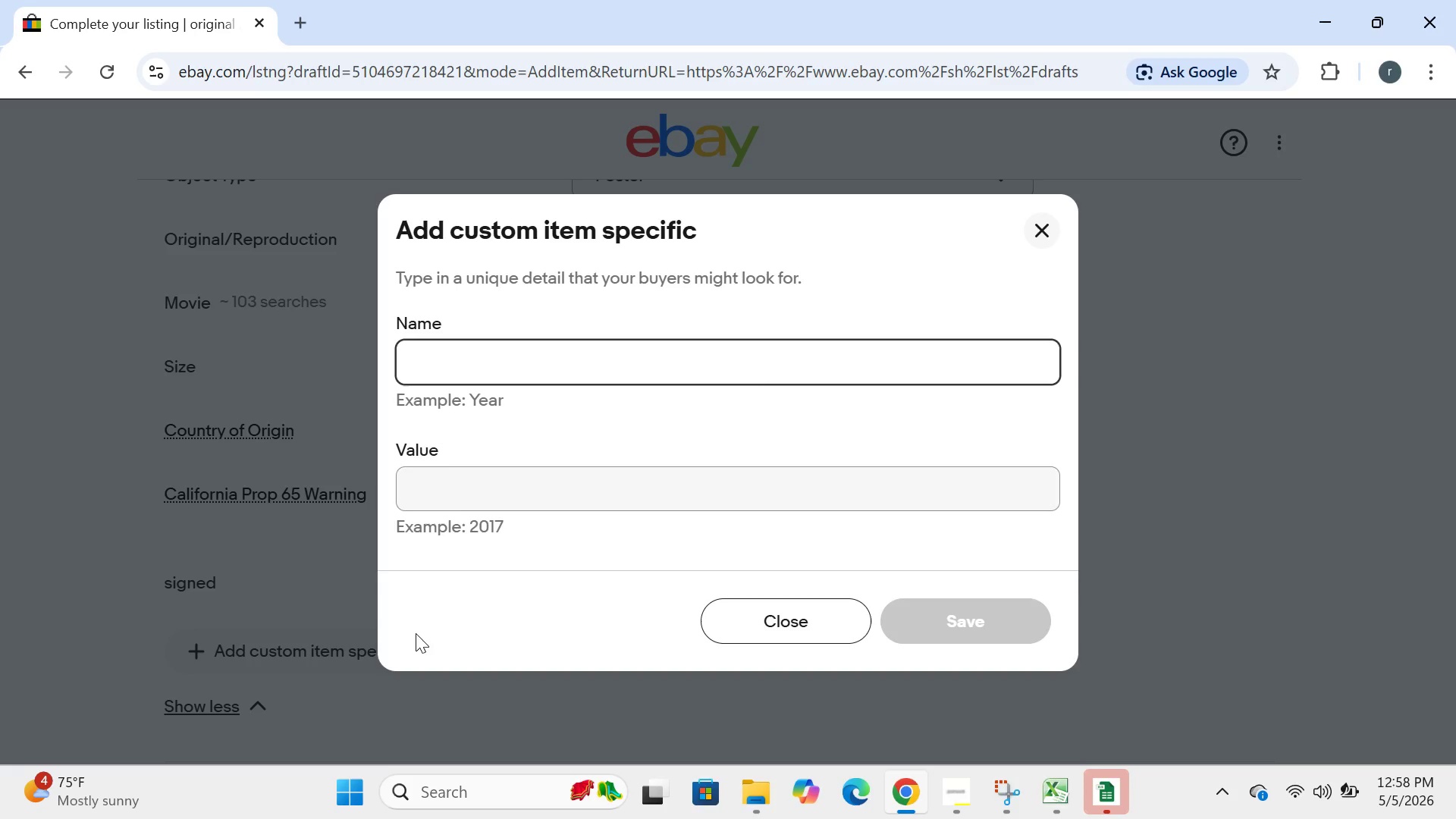 
type(listed )
 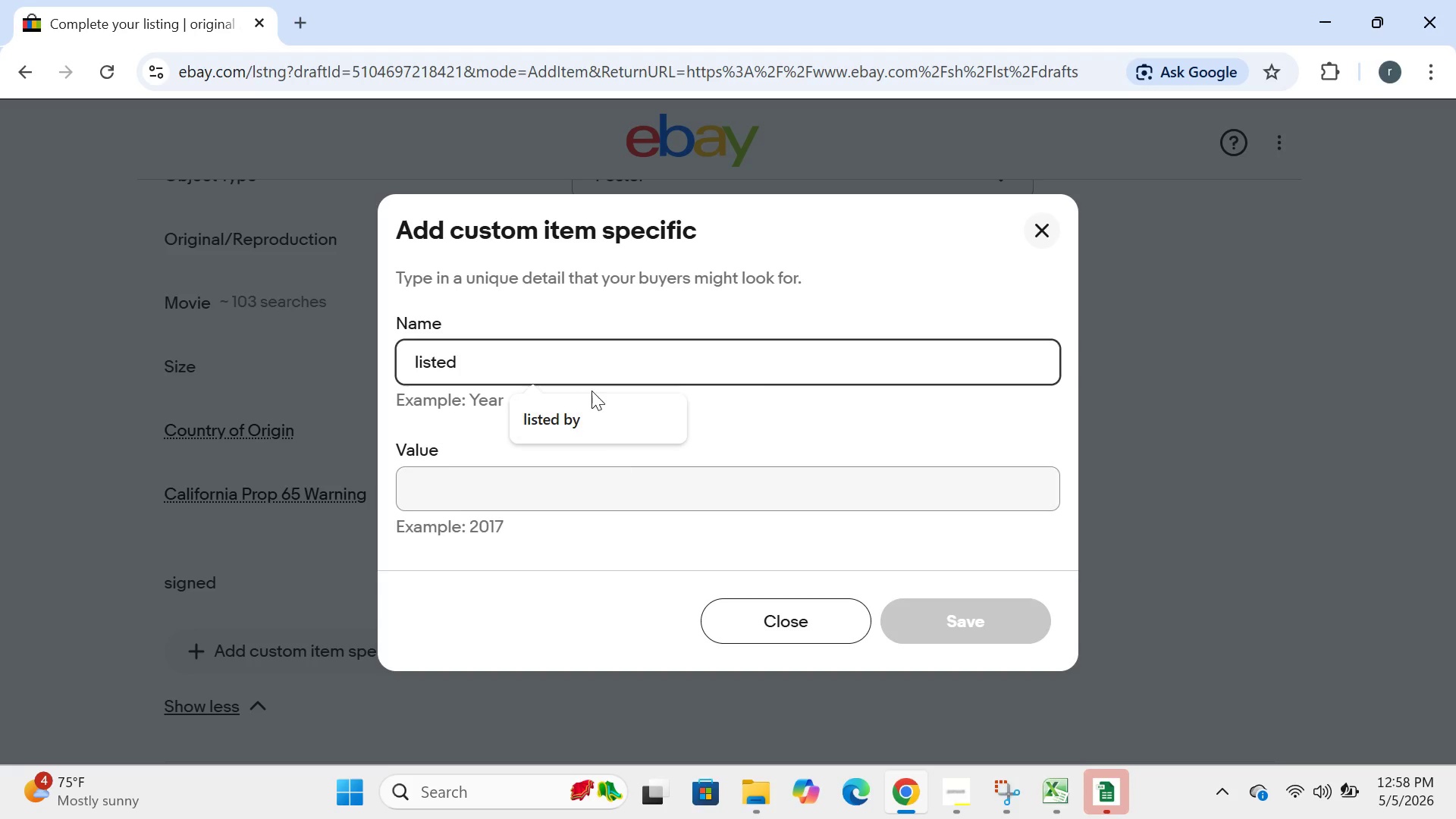 
left_click([586, 403])
 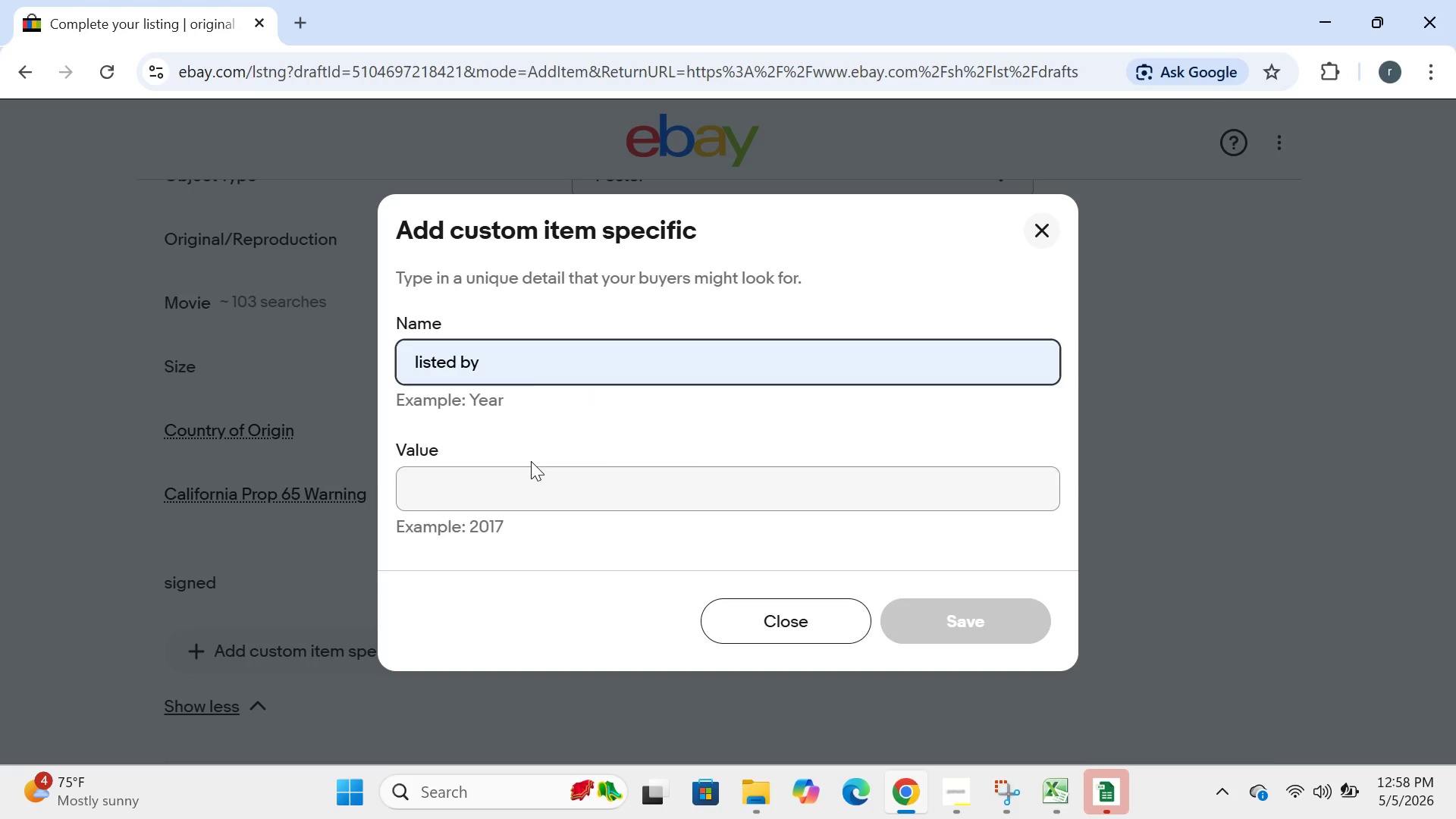 
left_click([531, 461])
 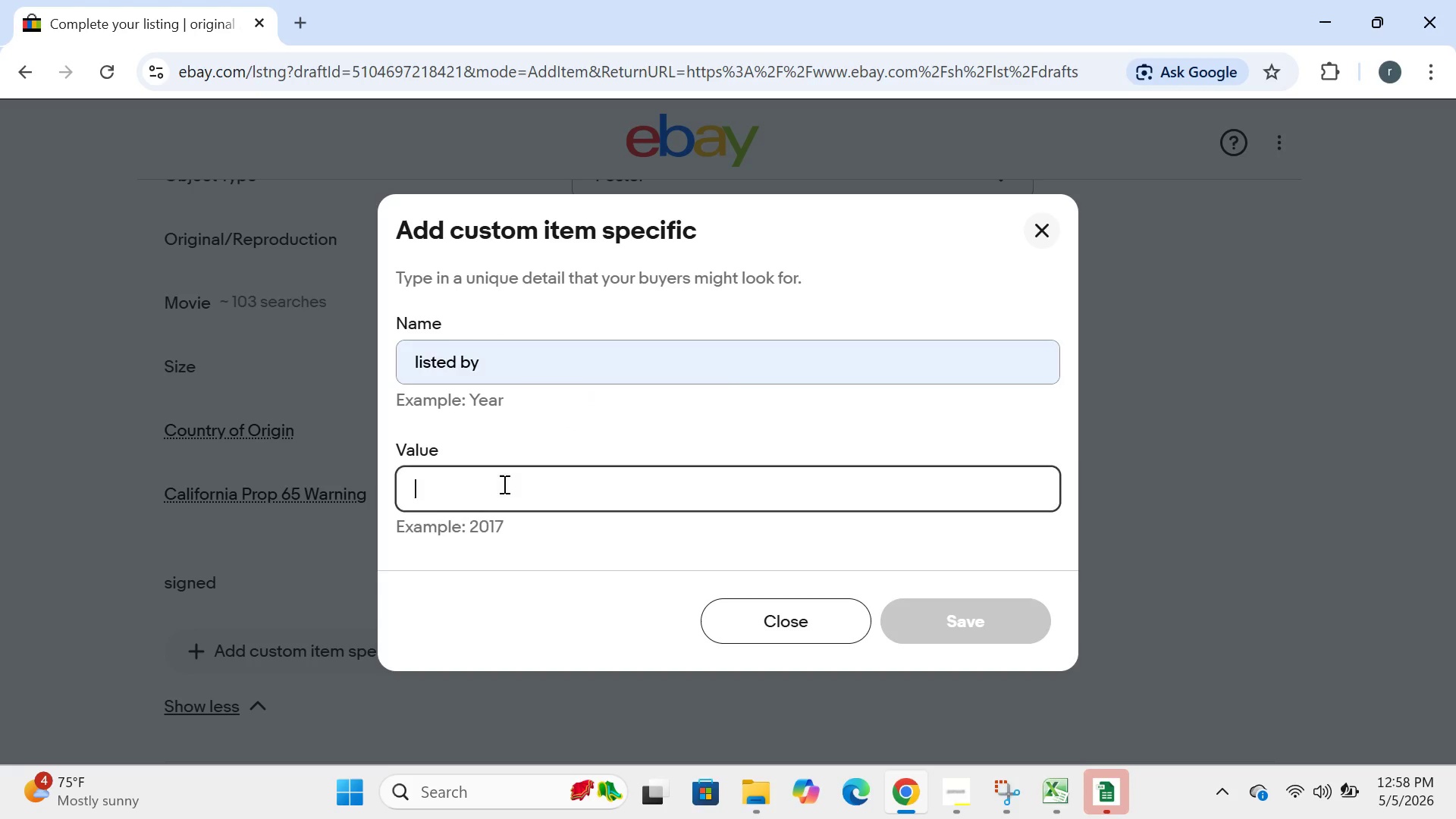 
left_click([503, 484])
 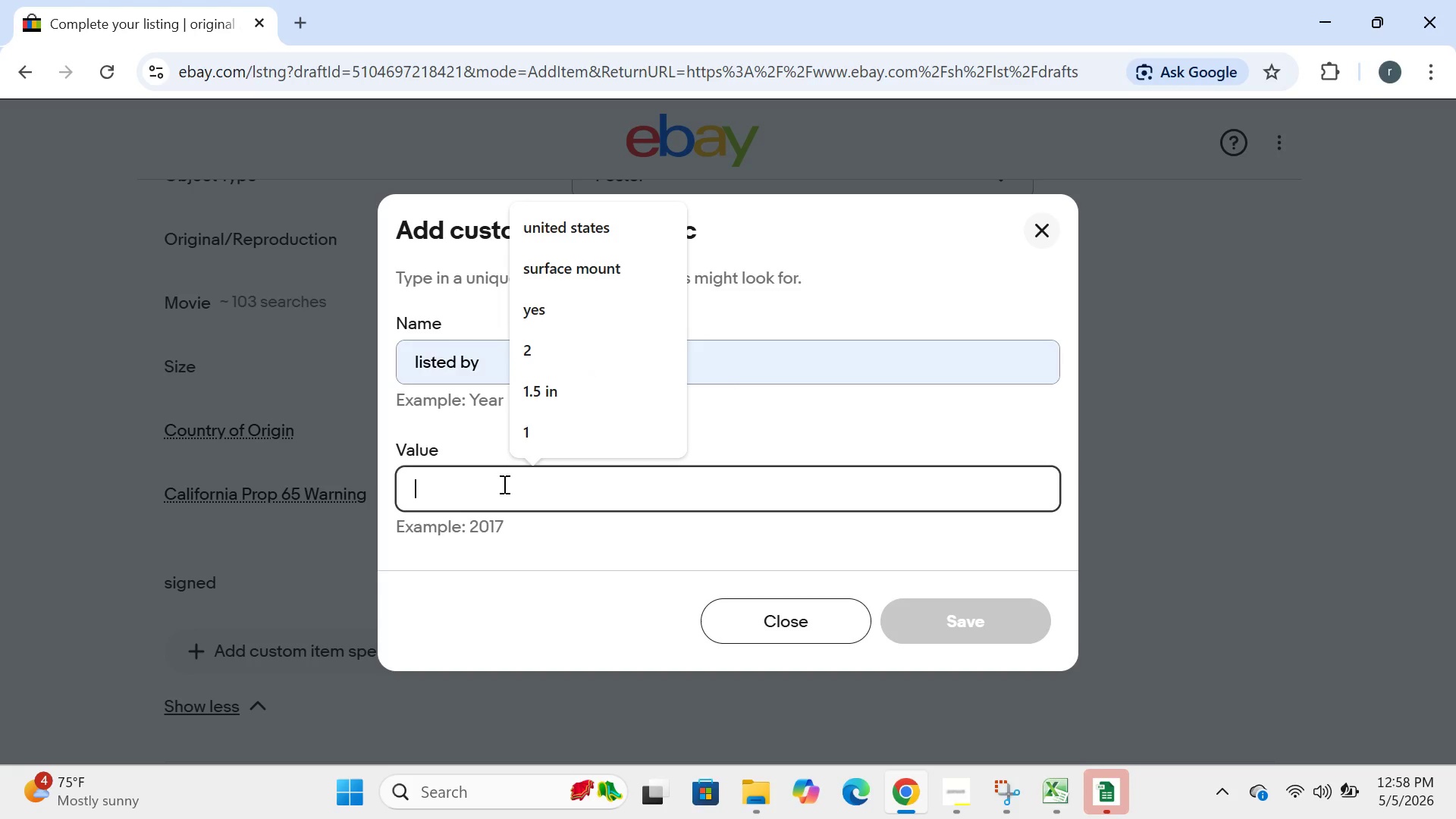 
type(nonprofu)
key(Backspace)
 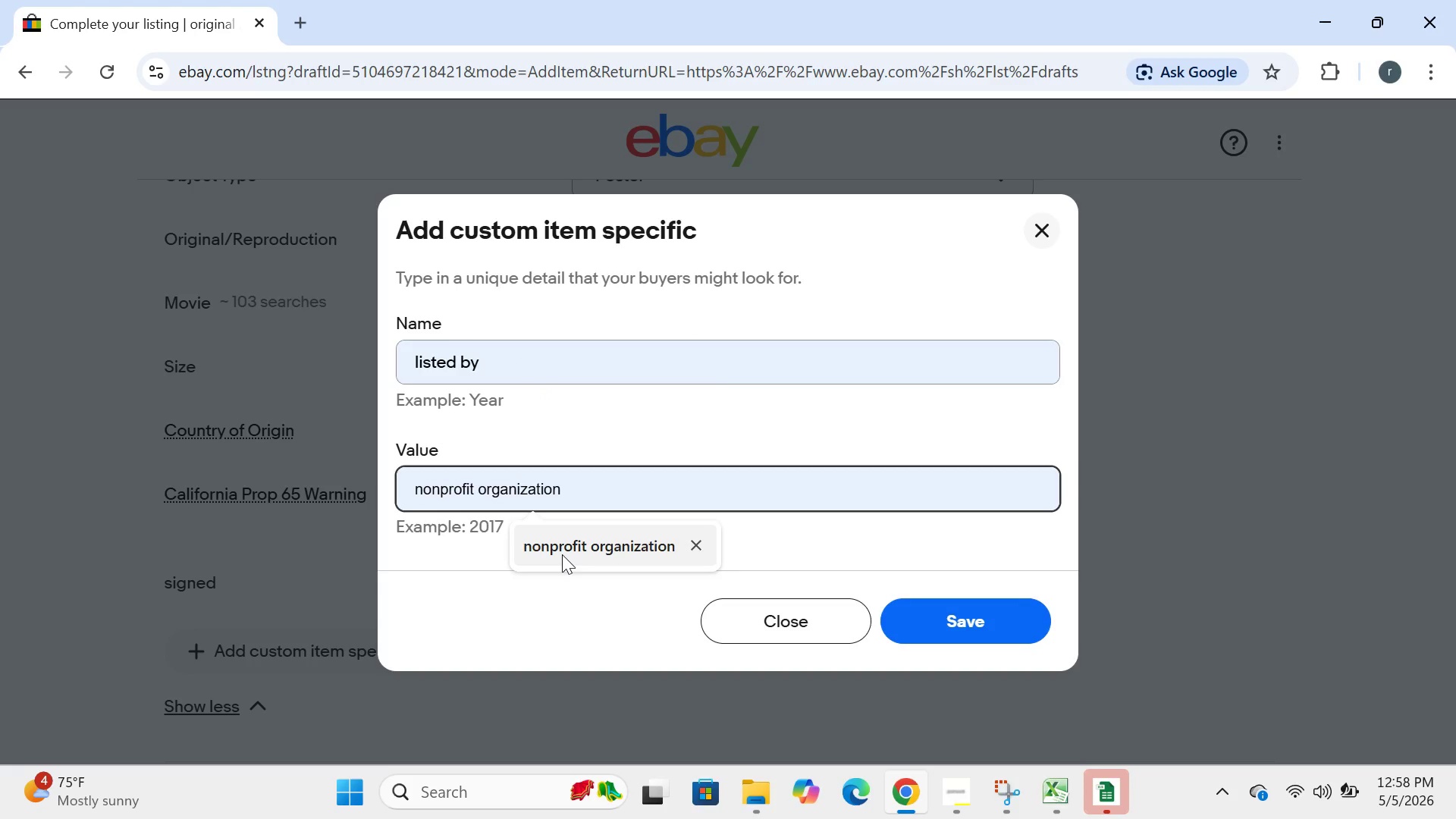 
left_click([562, 554])
 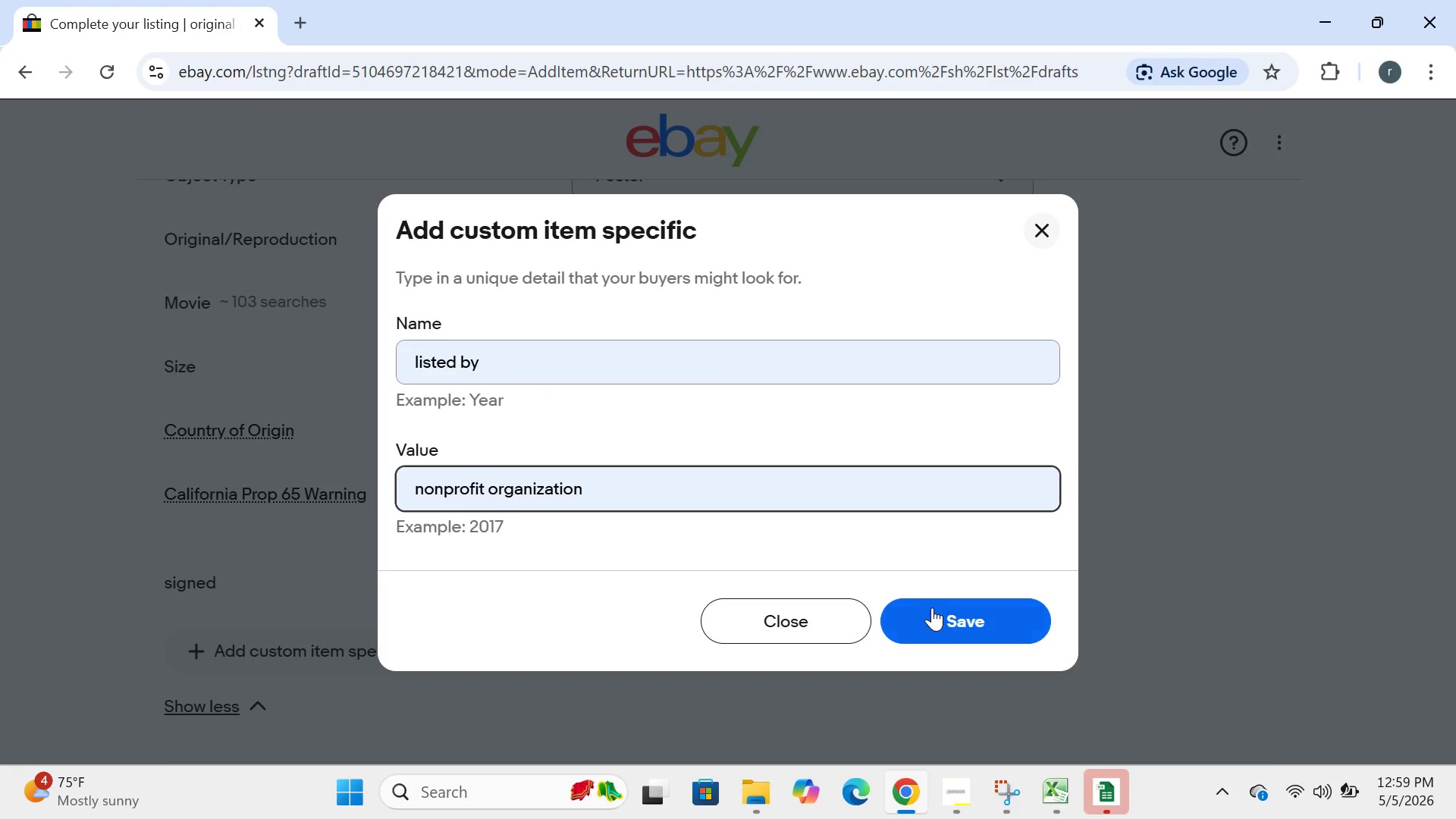 
left_click([935, 611])
 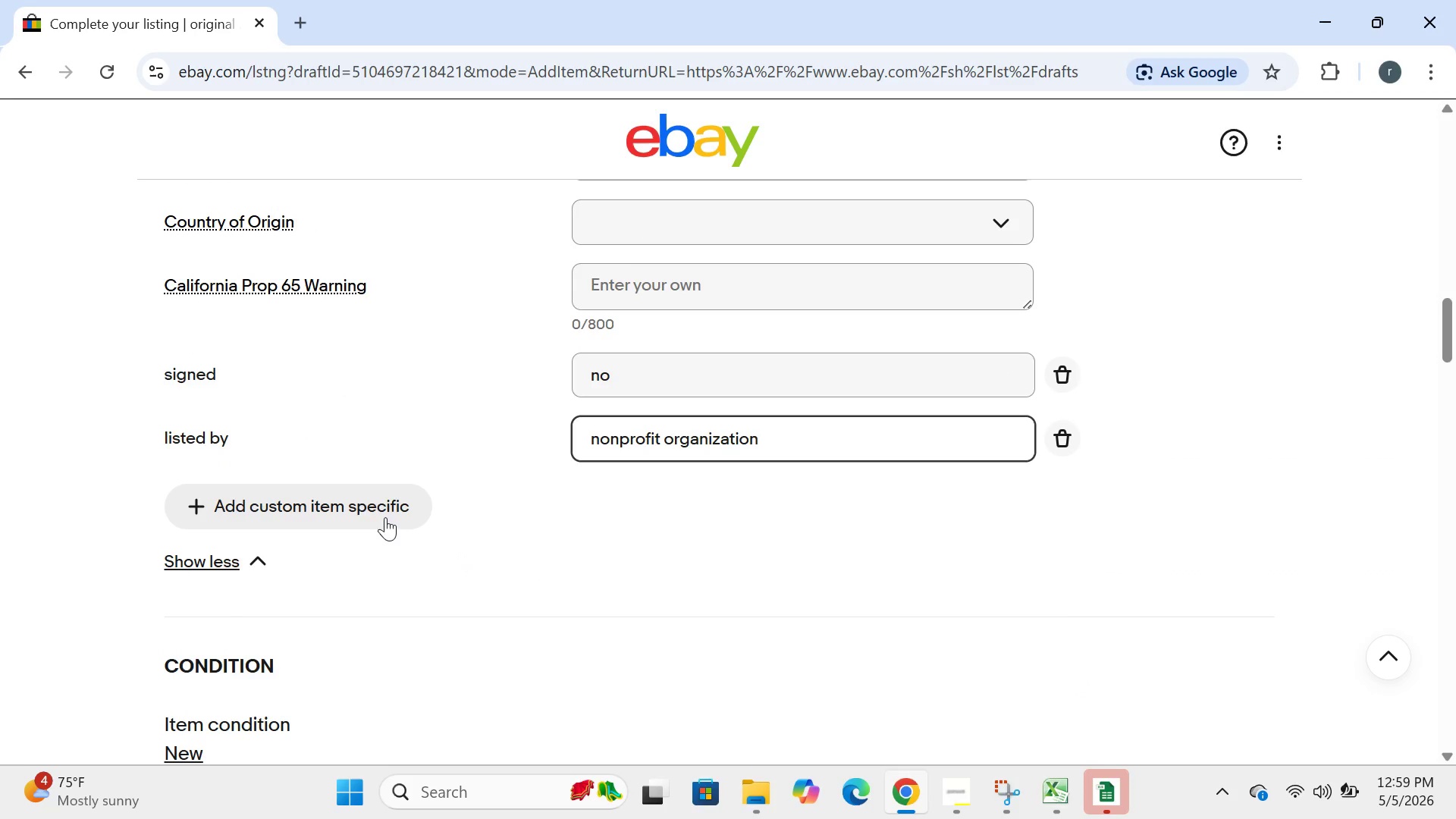 
left_click([351, 497])
 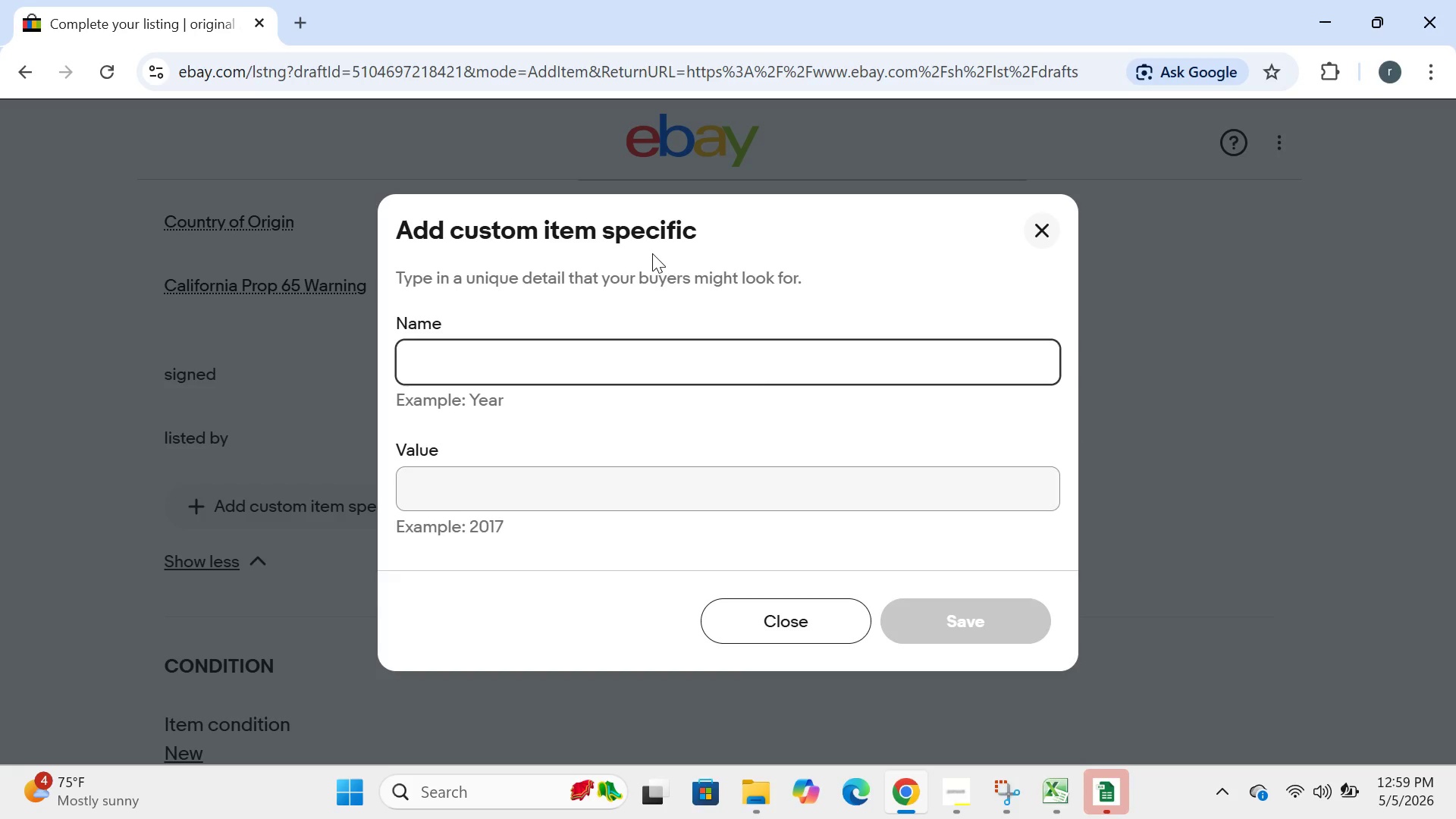 
type(year of )
 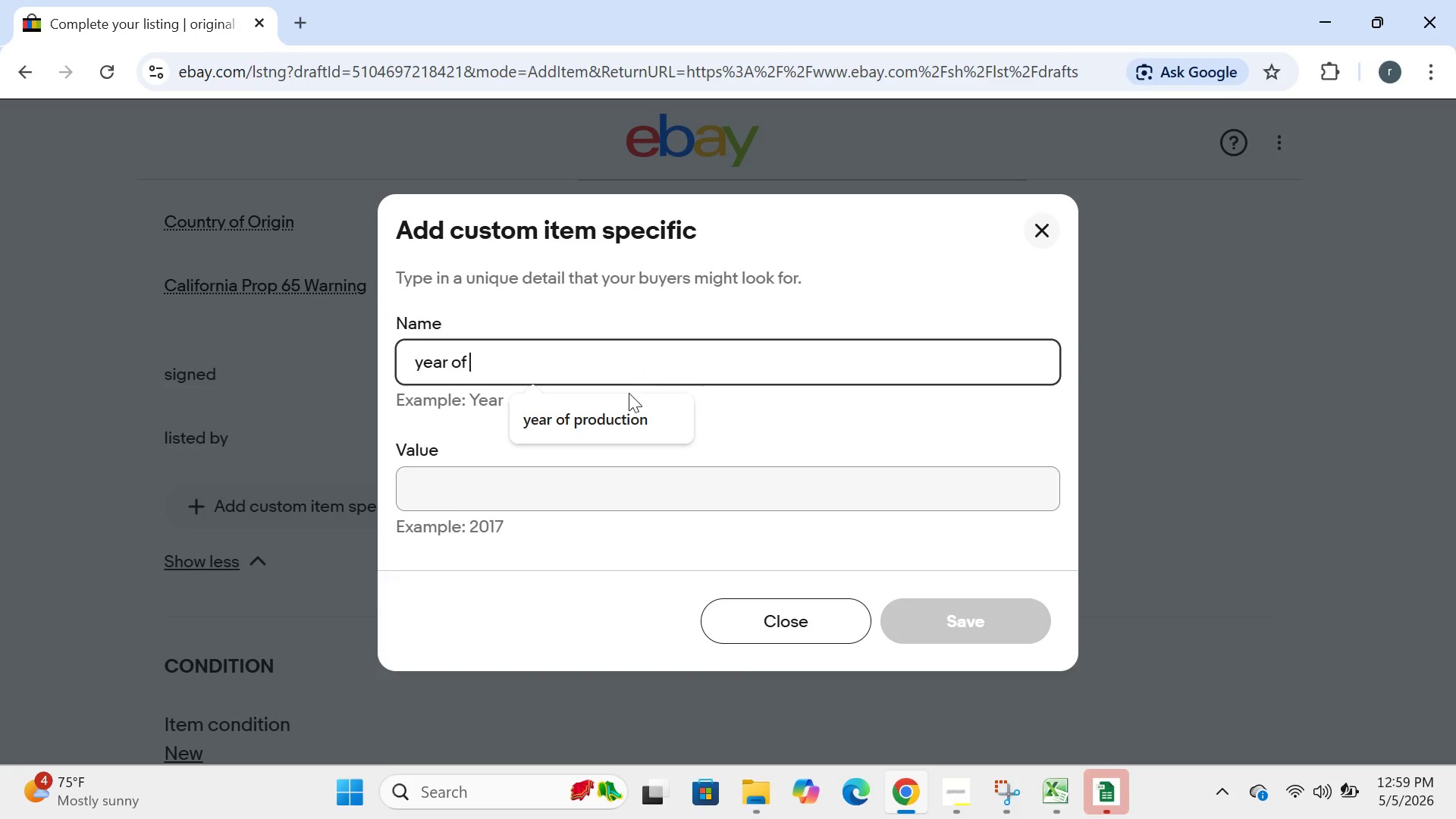 
left_click([625, 405])
 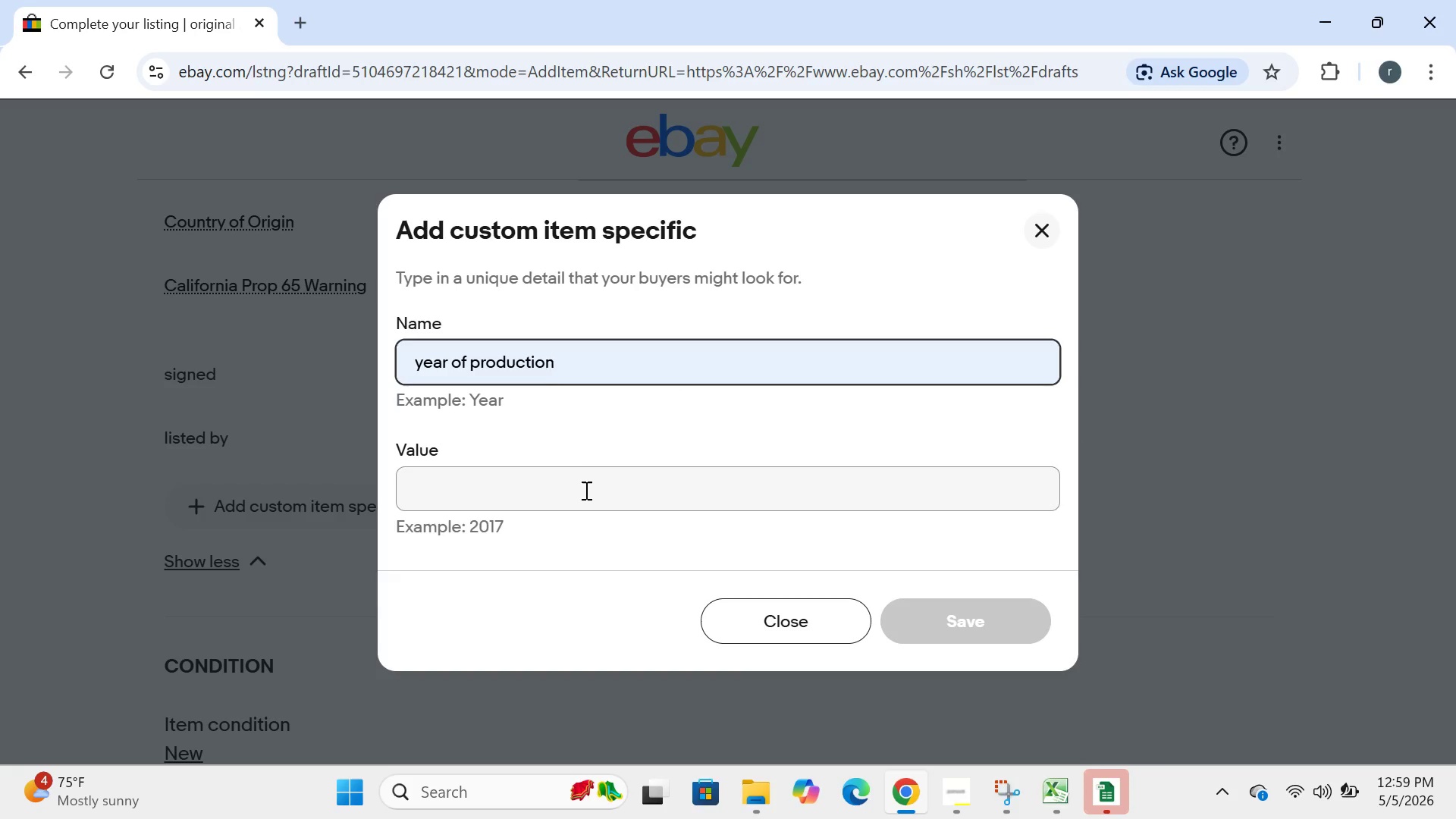 
left_click([585, 490])
 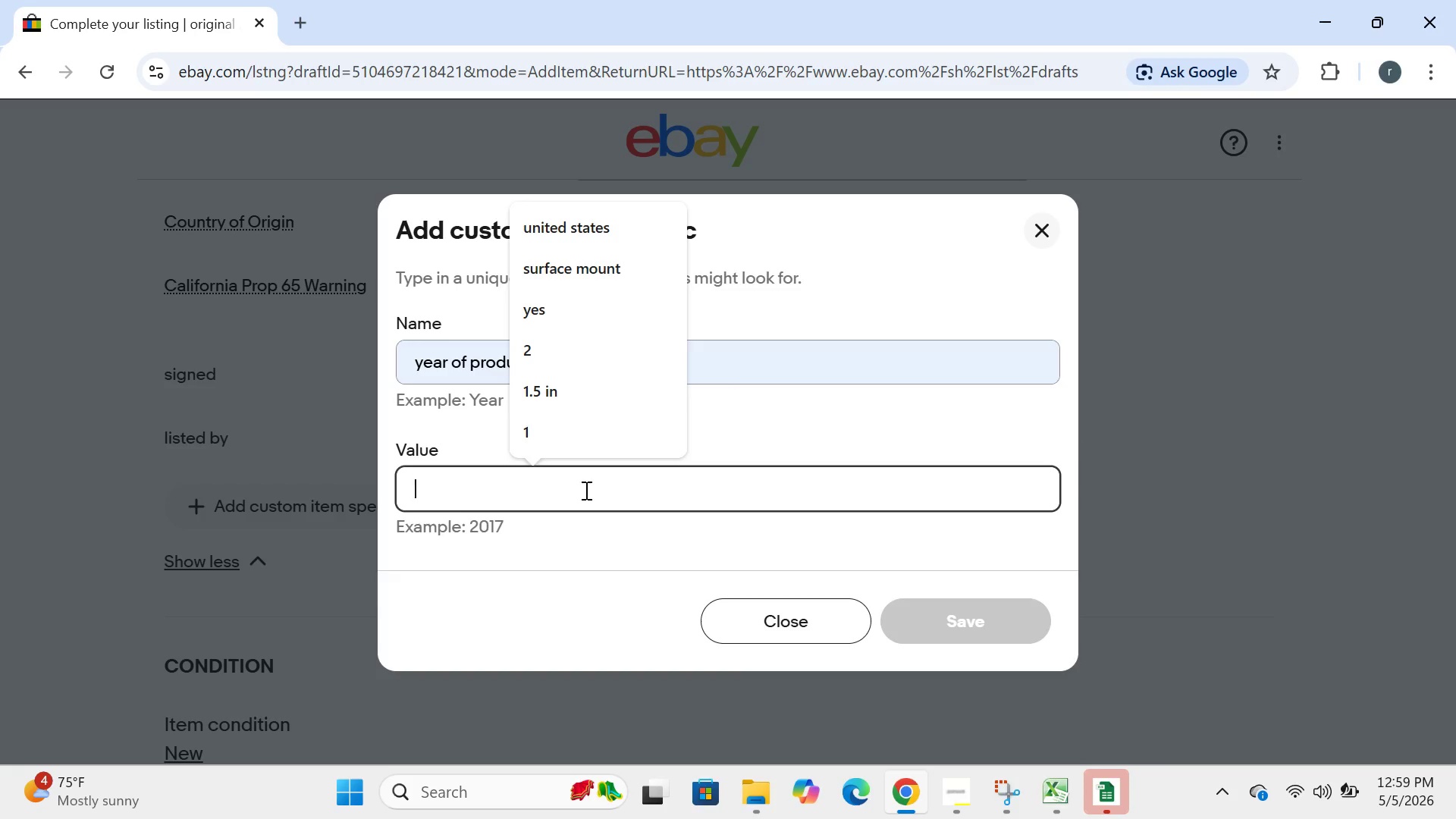 
type(1968)
 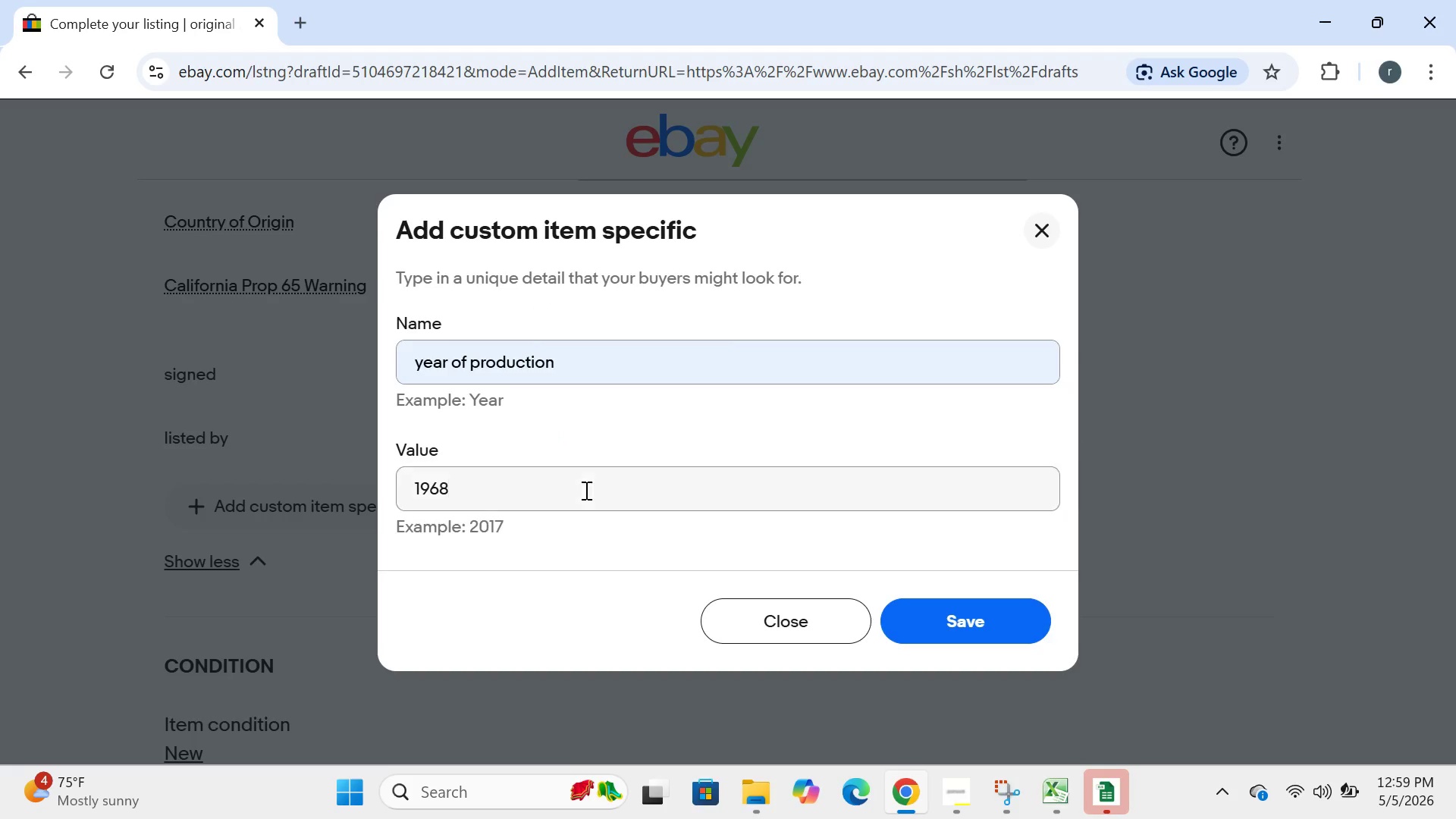 
key(Enter)
 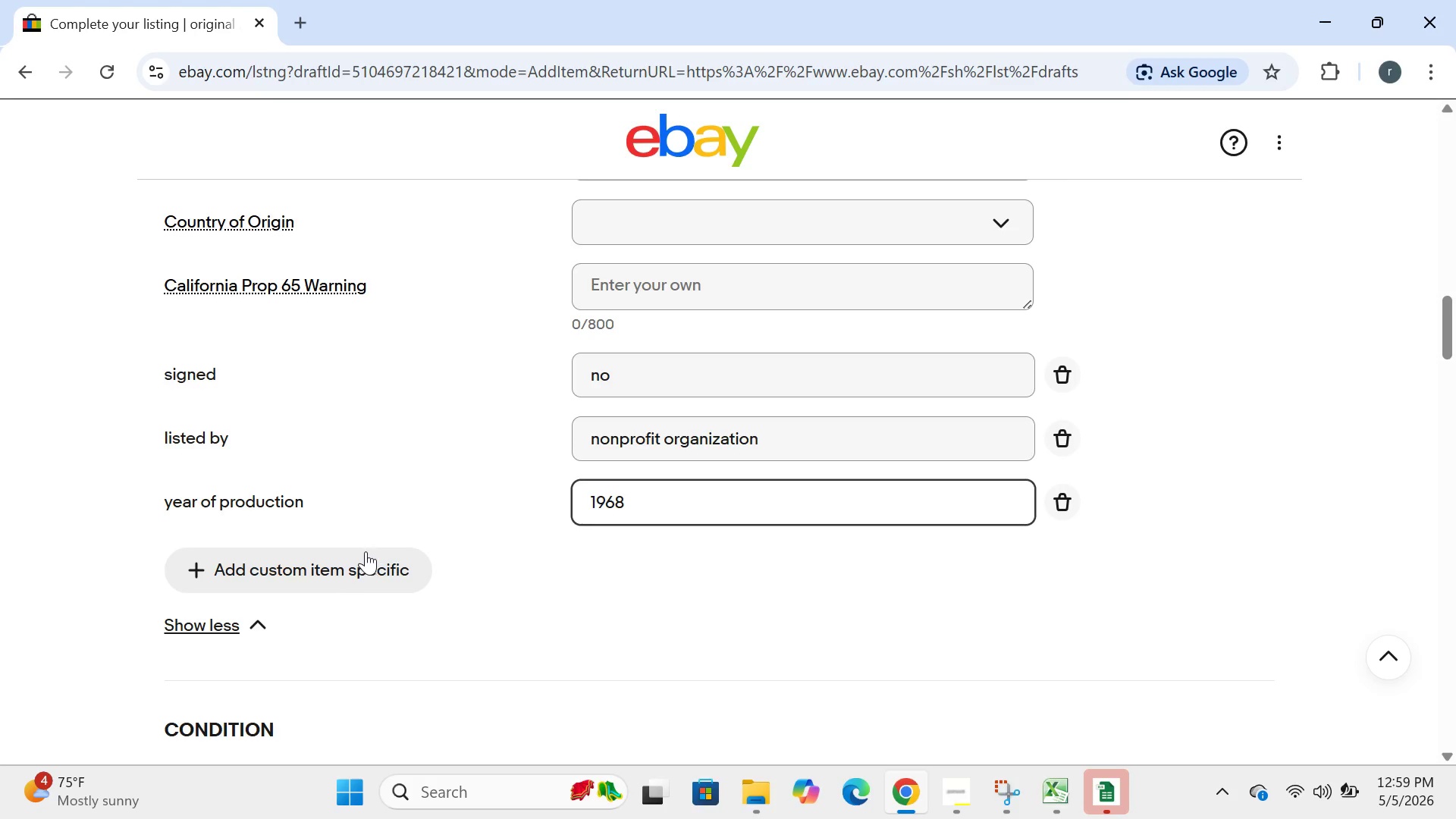 
left_click([366, 551])
 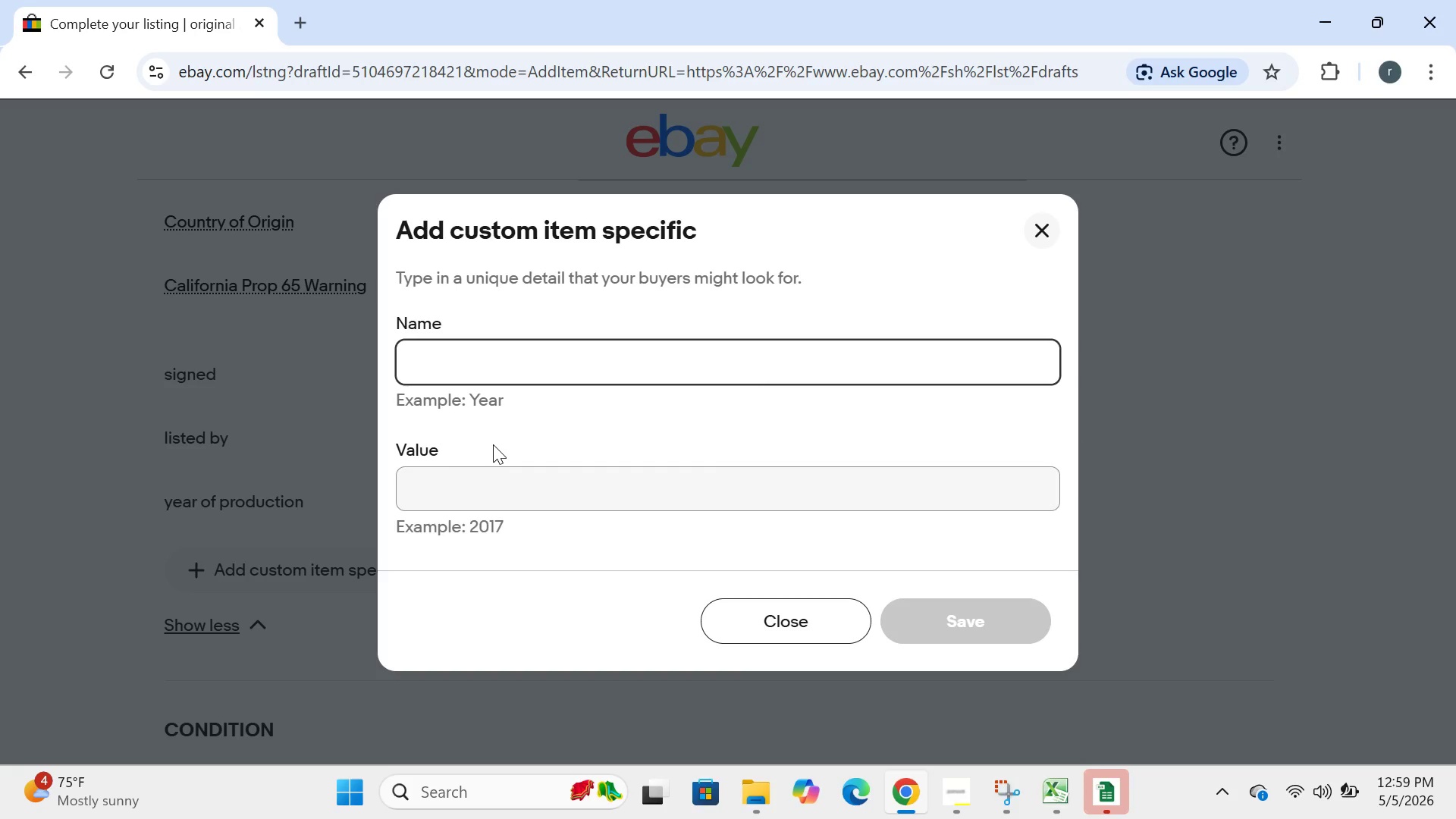 
type(decade)
 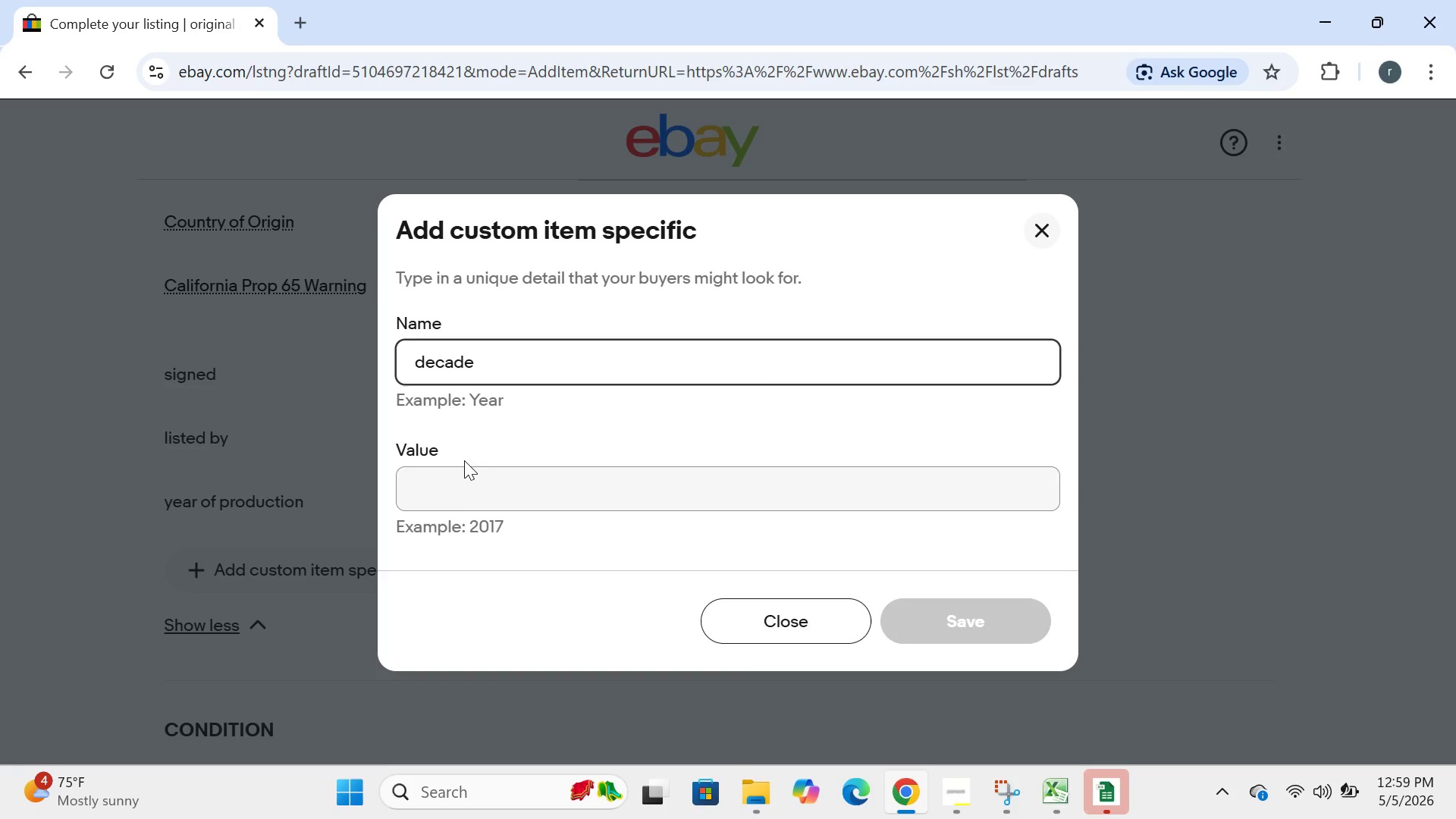 
left_click([452, 473])
 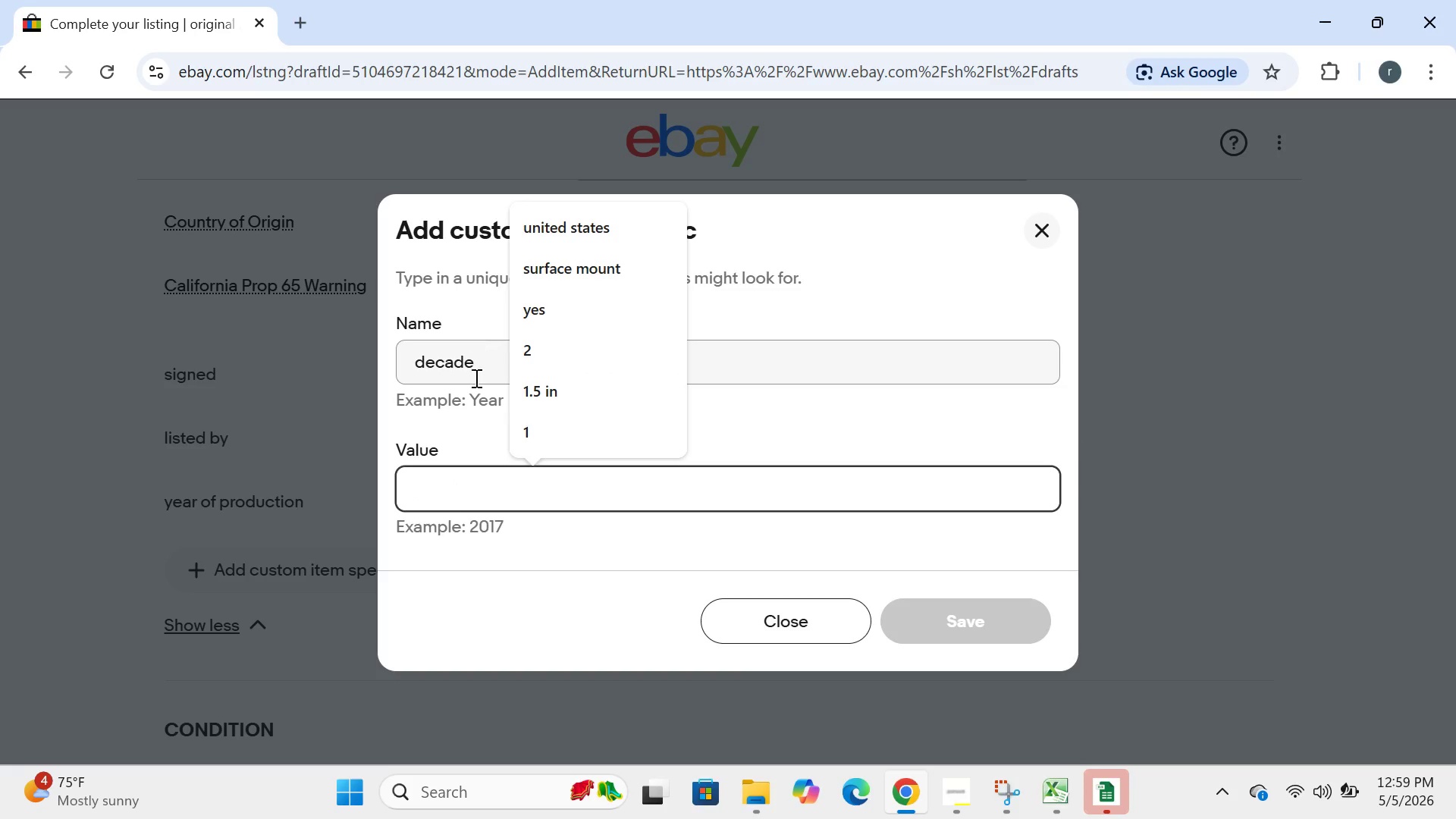 
left_click([475, 378])
 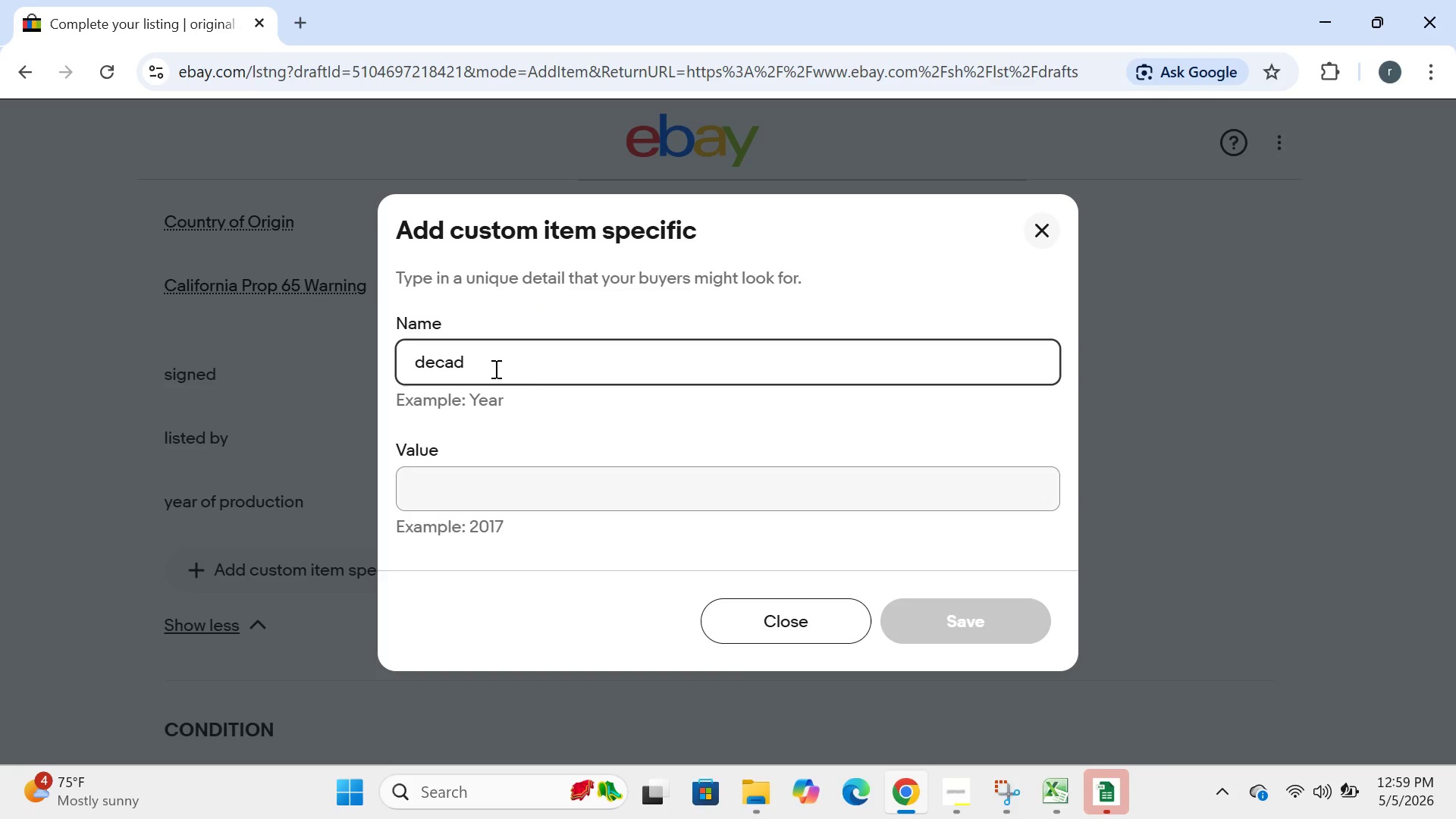 
key(Backspace)
 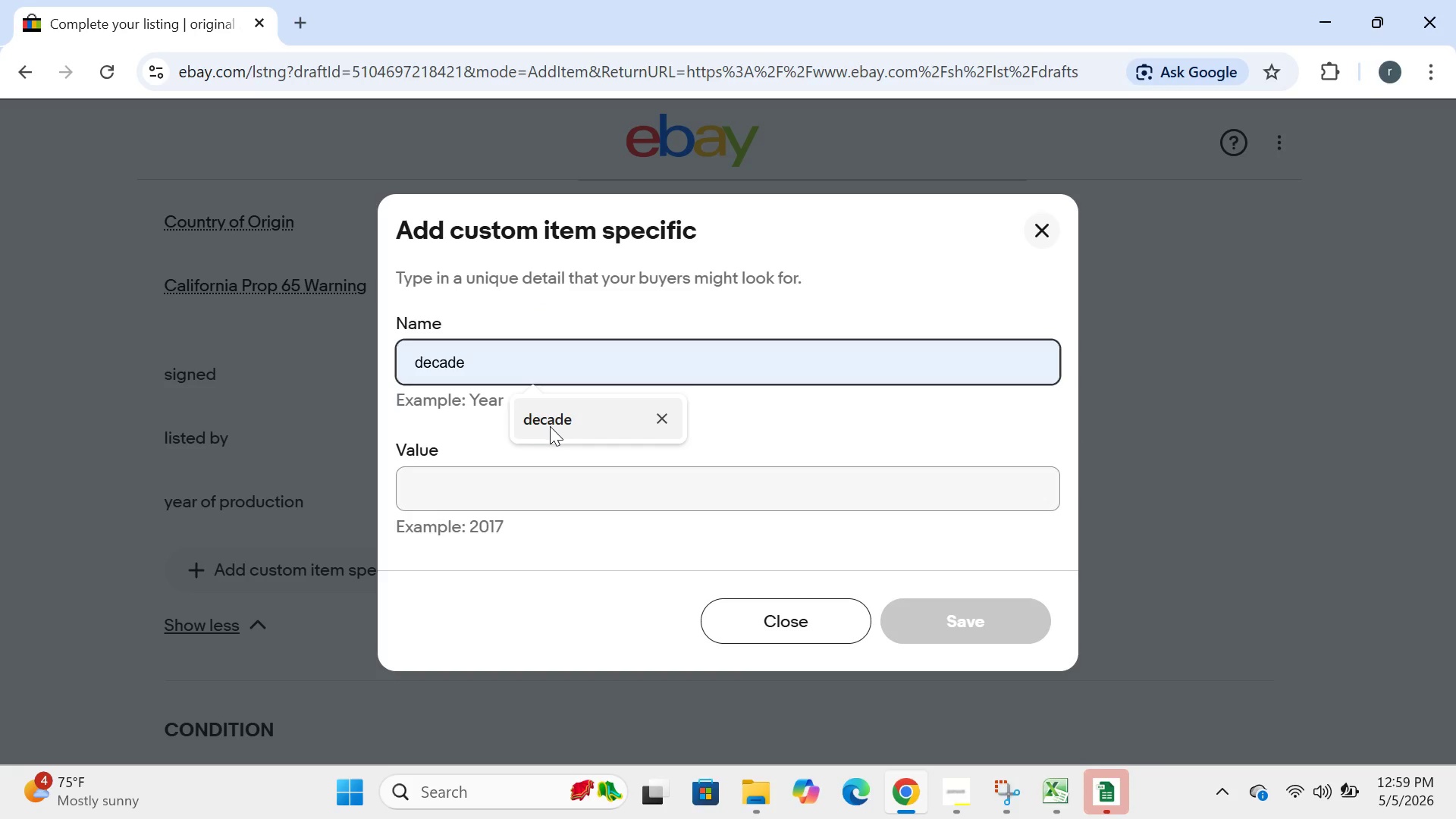 
left_click([550, 426])
 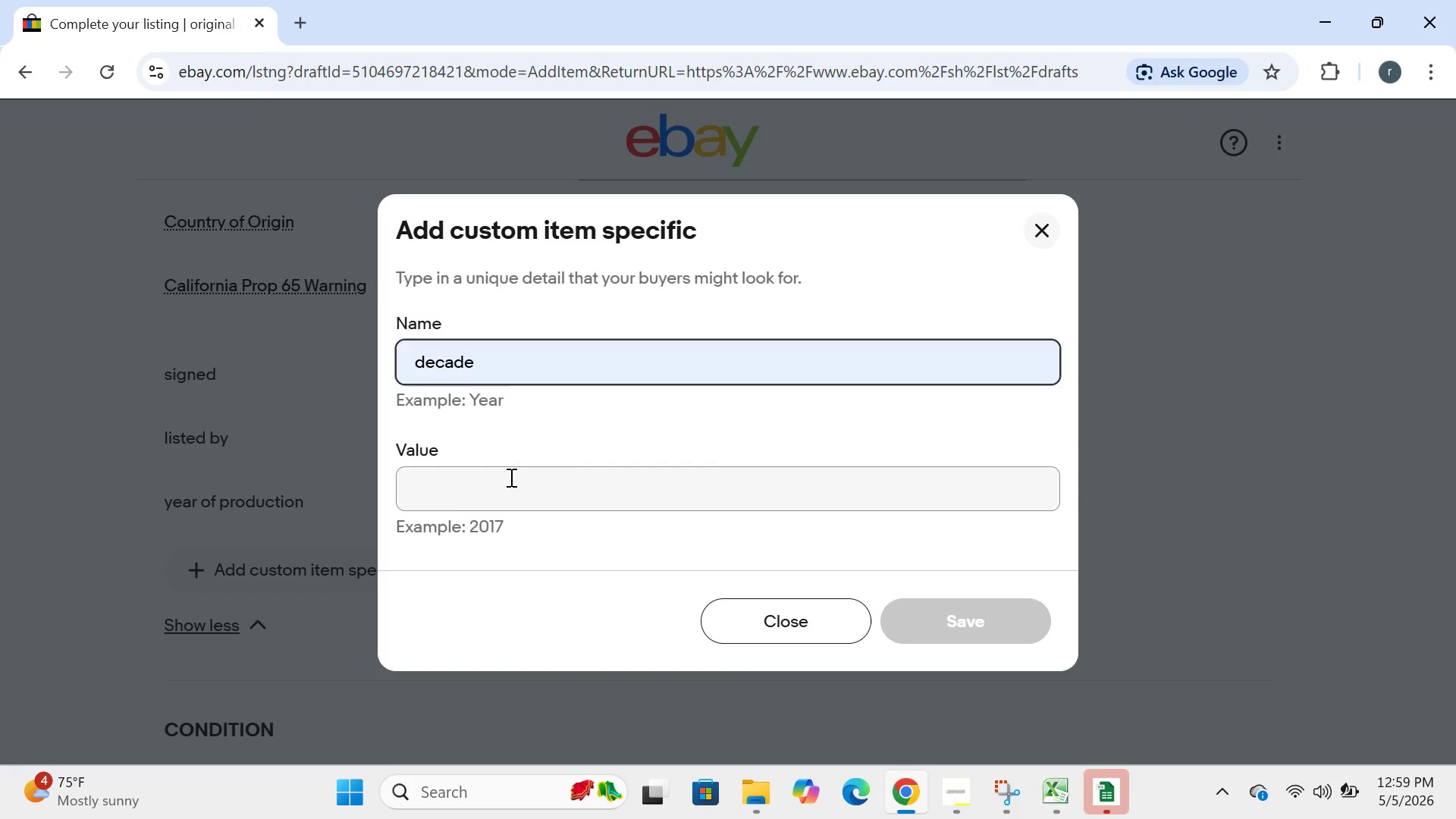 
left_click([510, 477])
 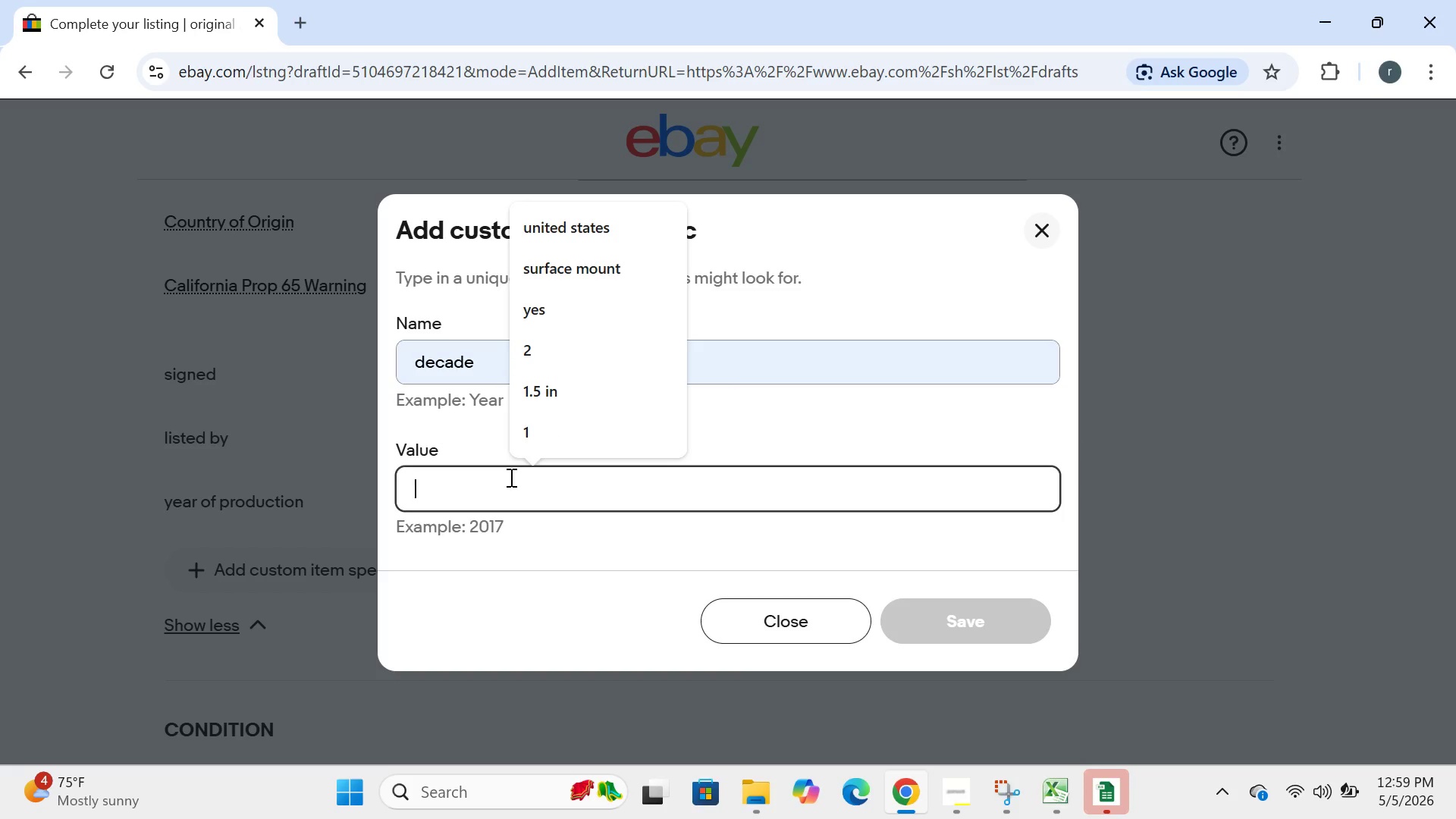 
type(1960s)
 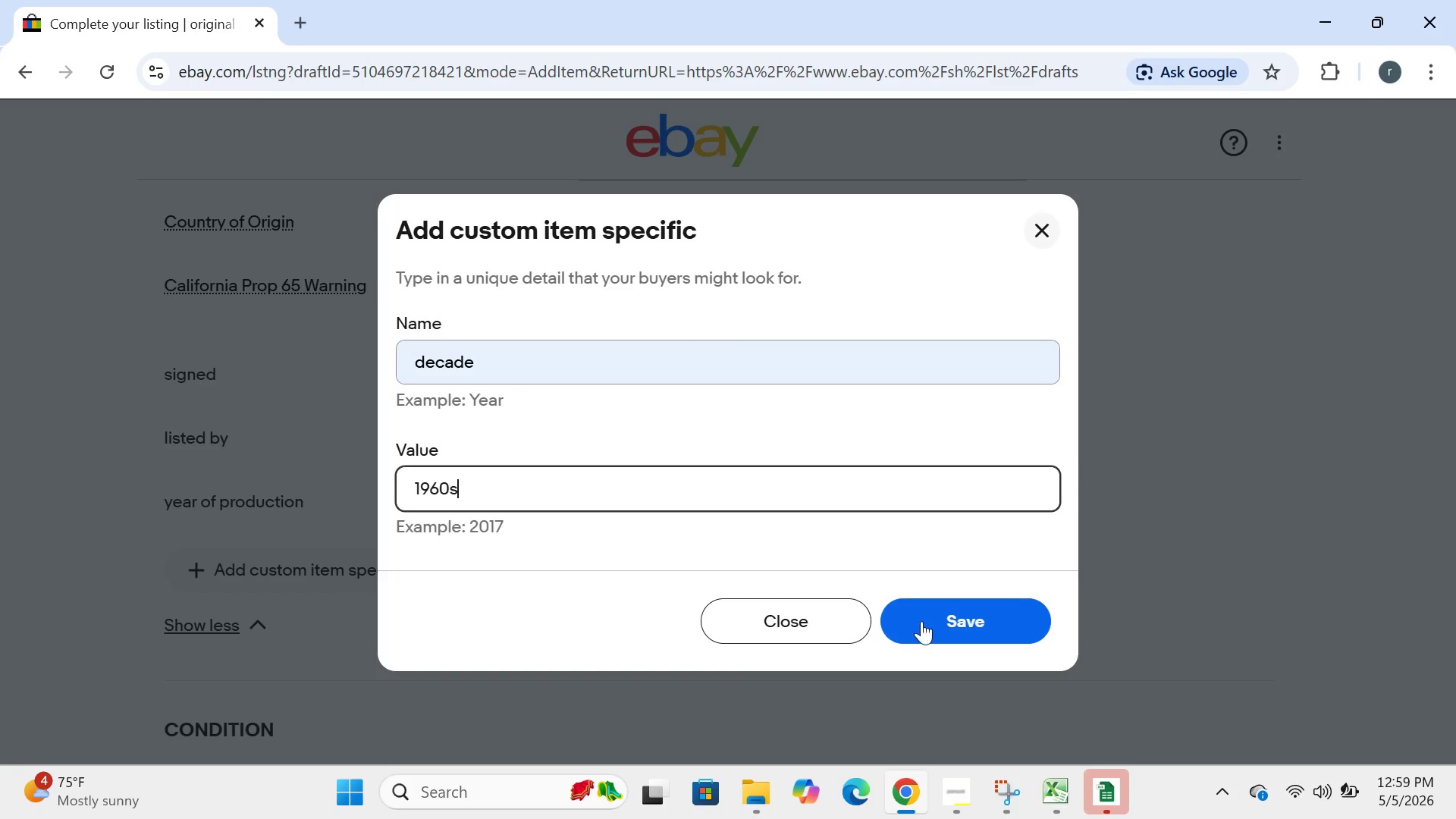 
left_click([933, 626])
 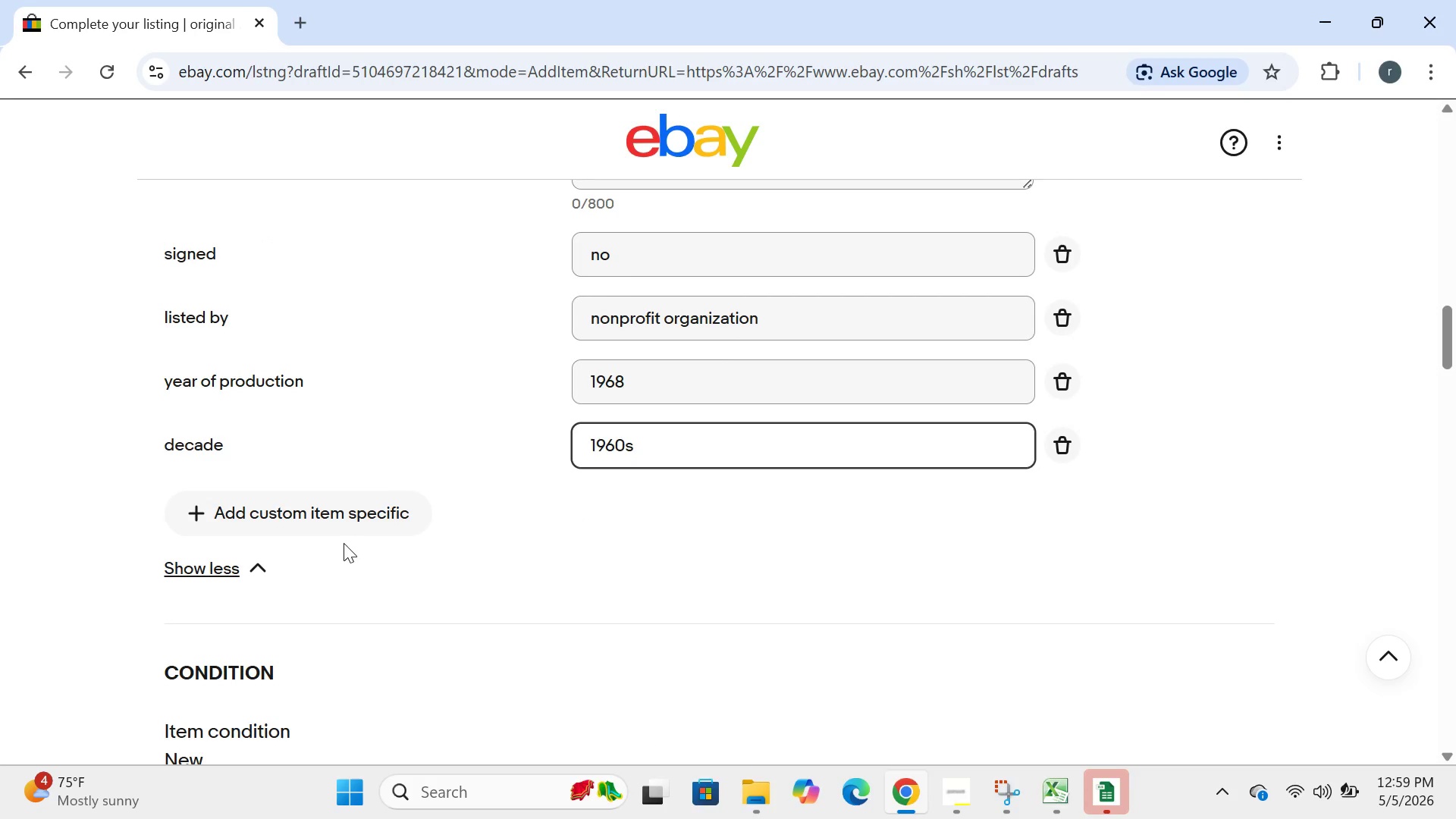 
left_click([333, 528])
 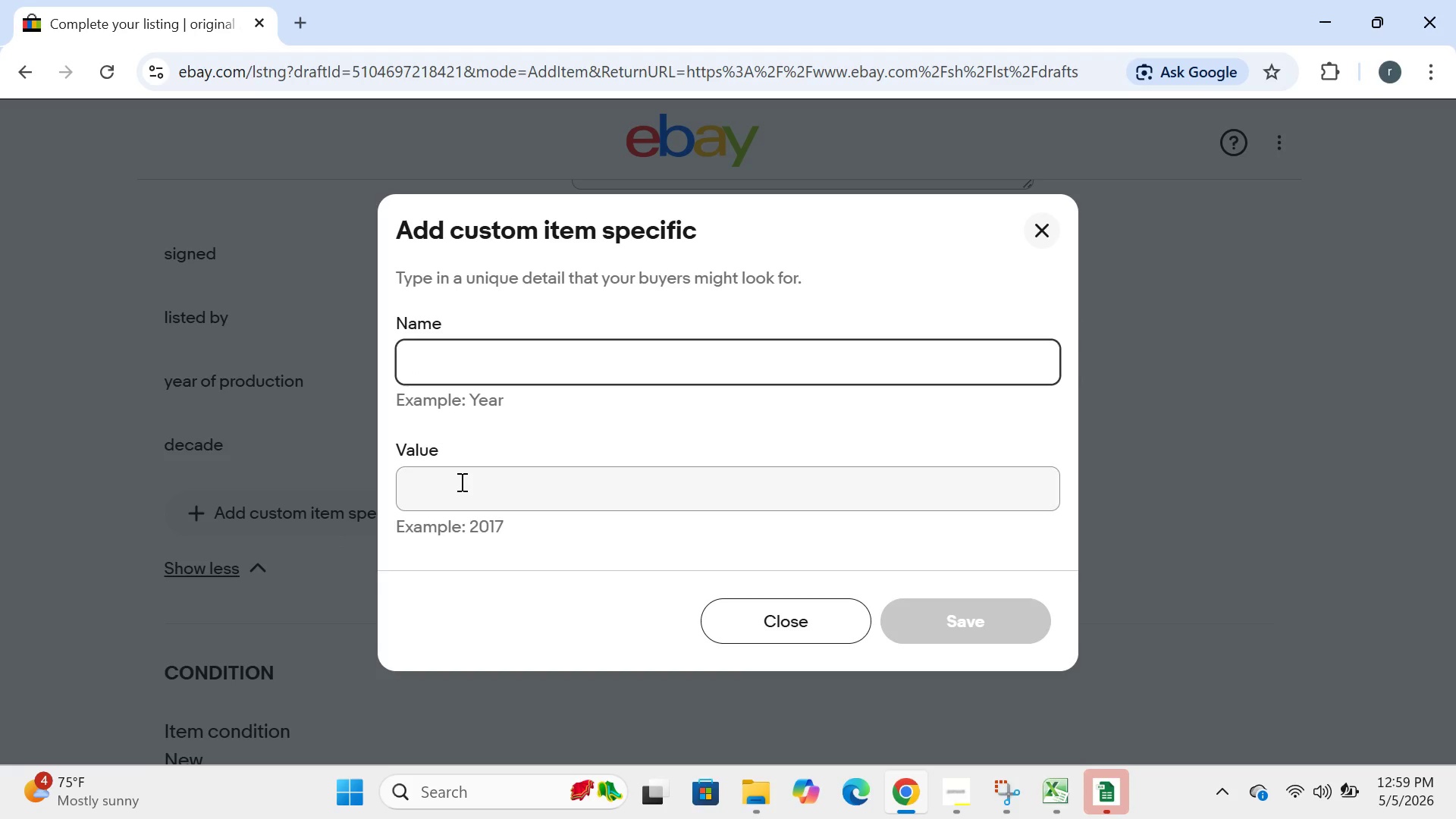 
type(style)
 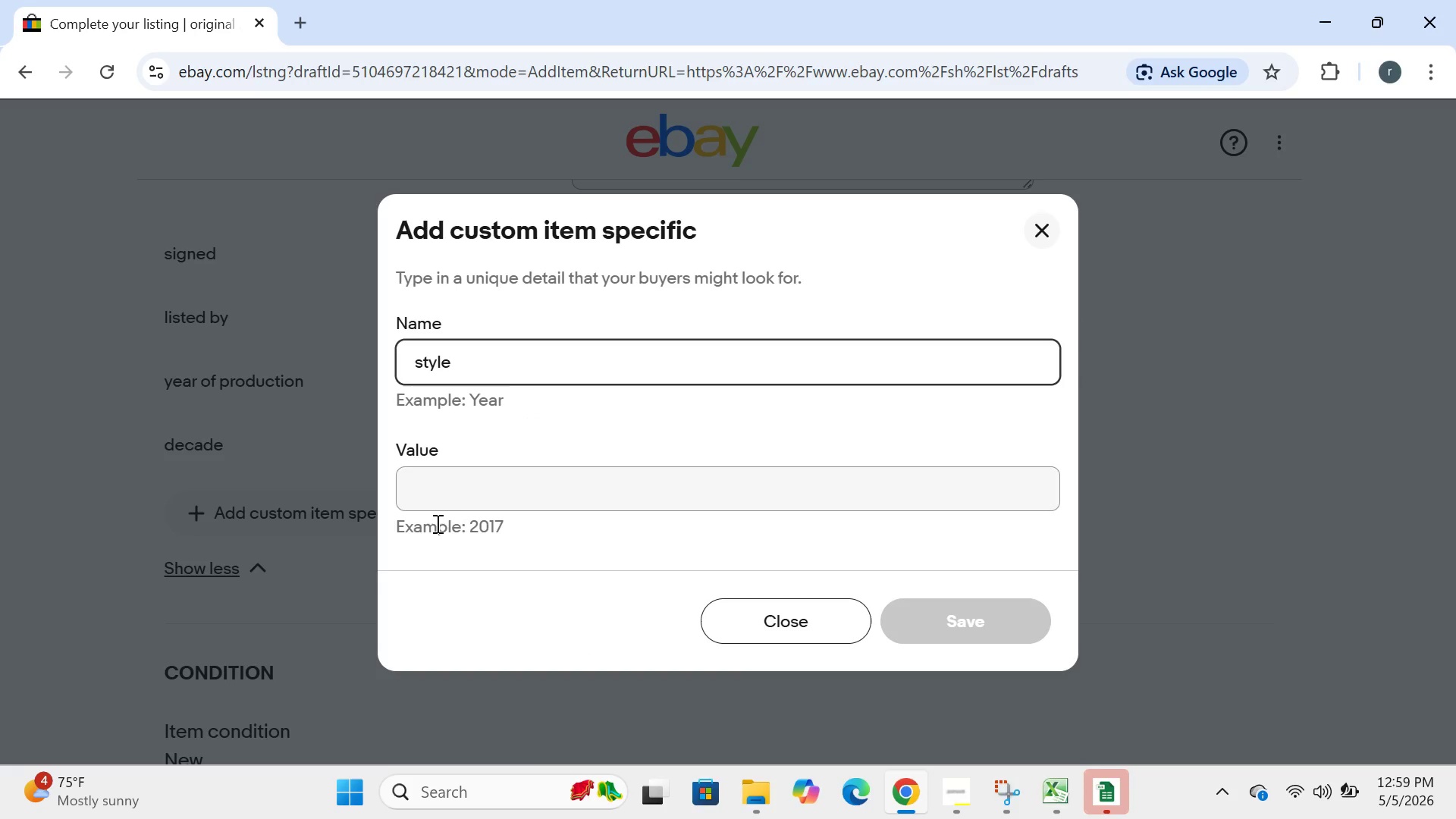 
left_click([435, 523])
 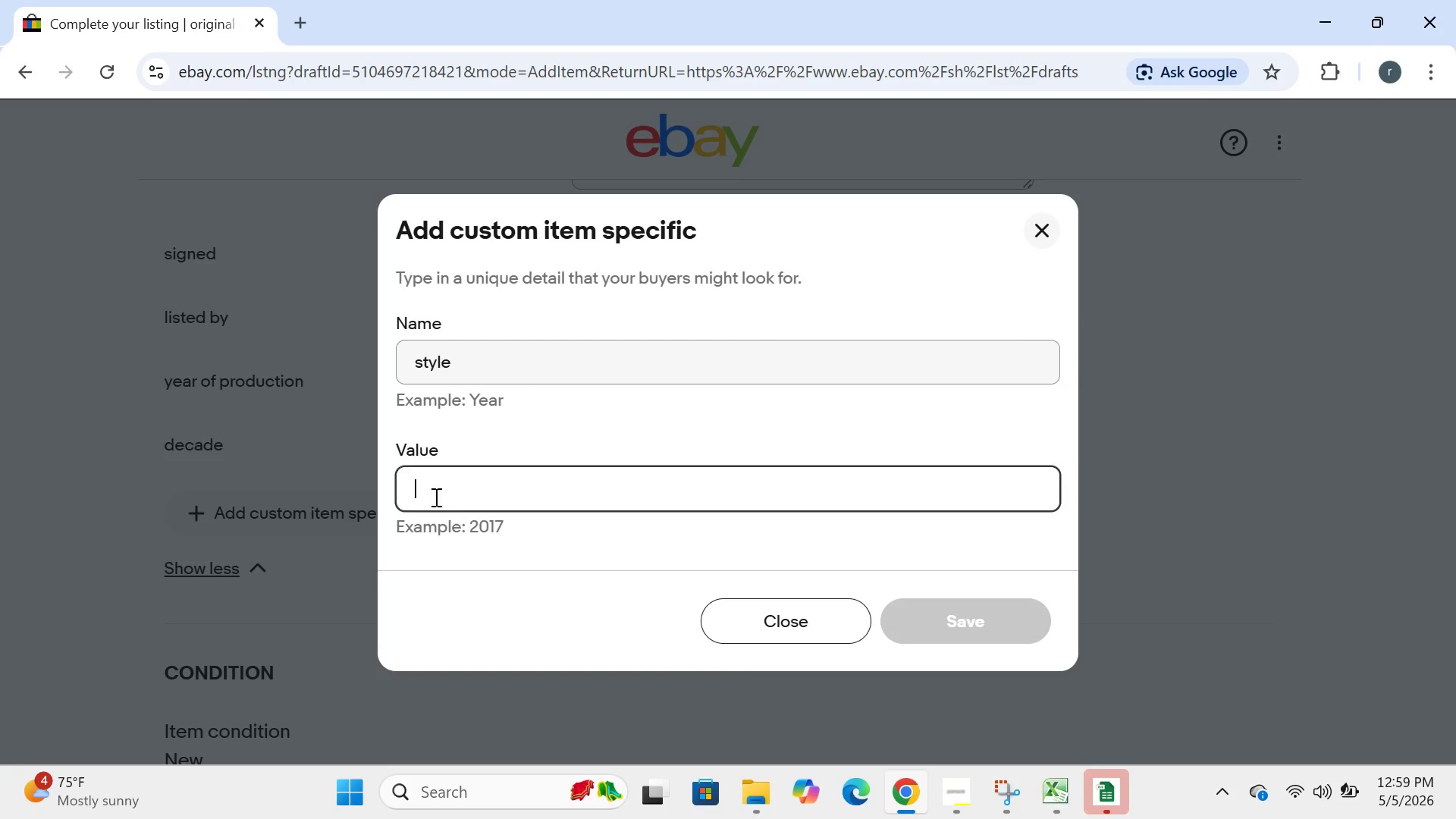 
left_click([435, 497])
 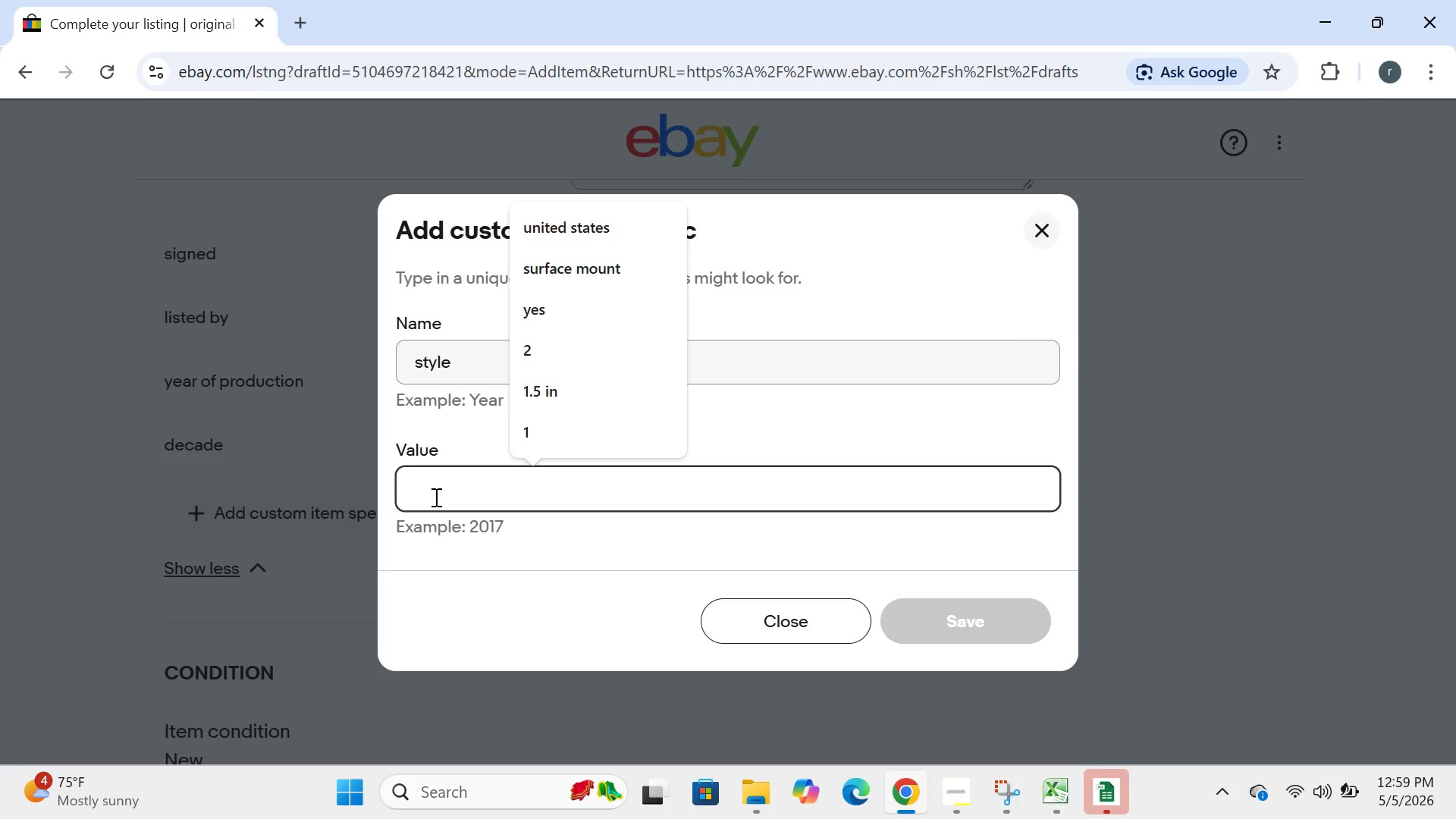 
type(minimalist)
 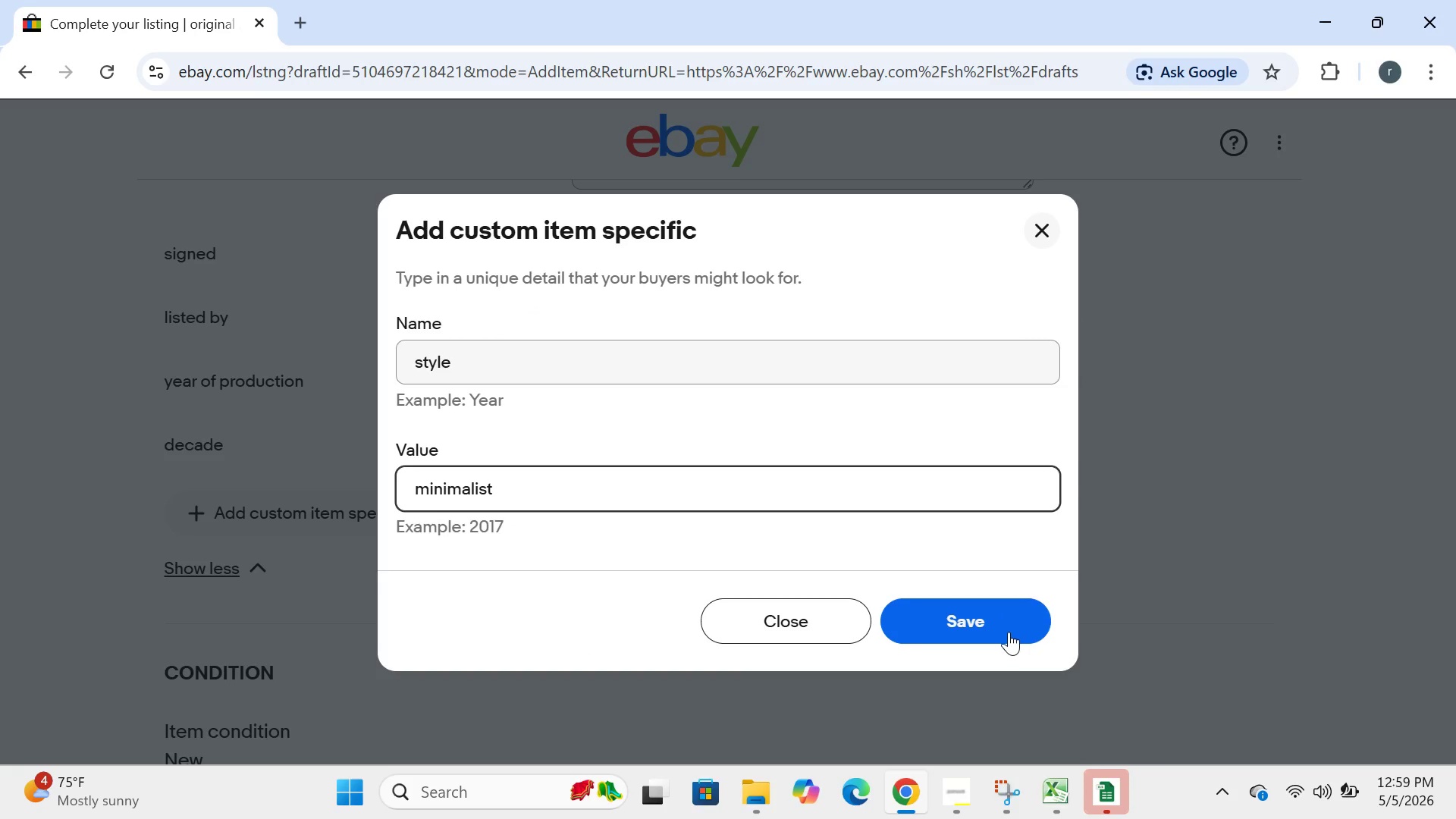 
left_click([1002, 632])
 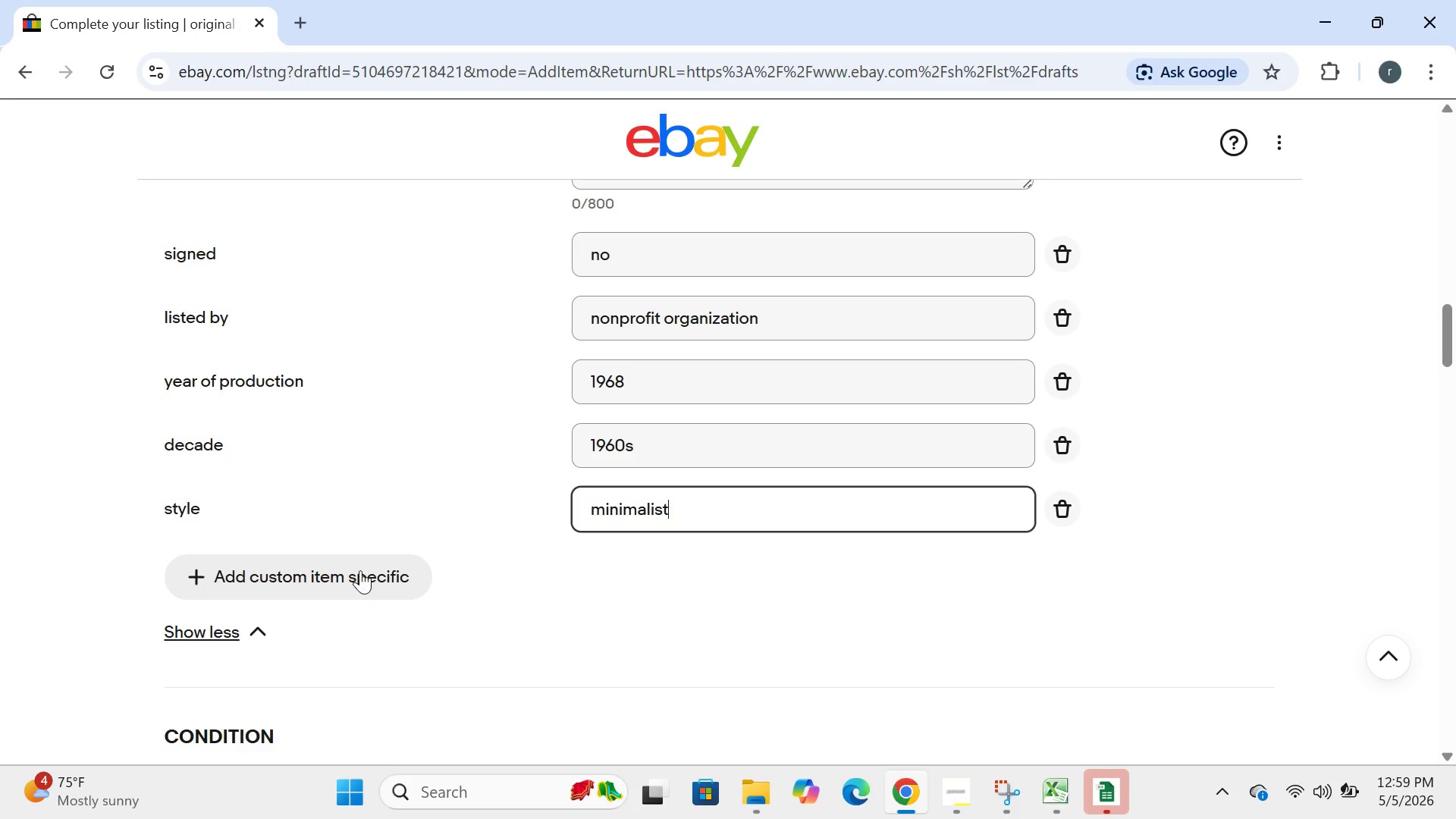 
left_click([347, 573])
 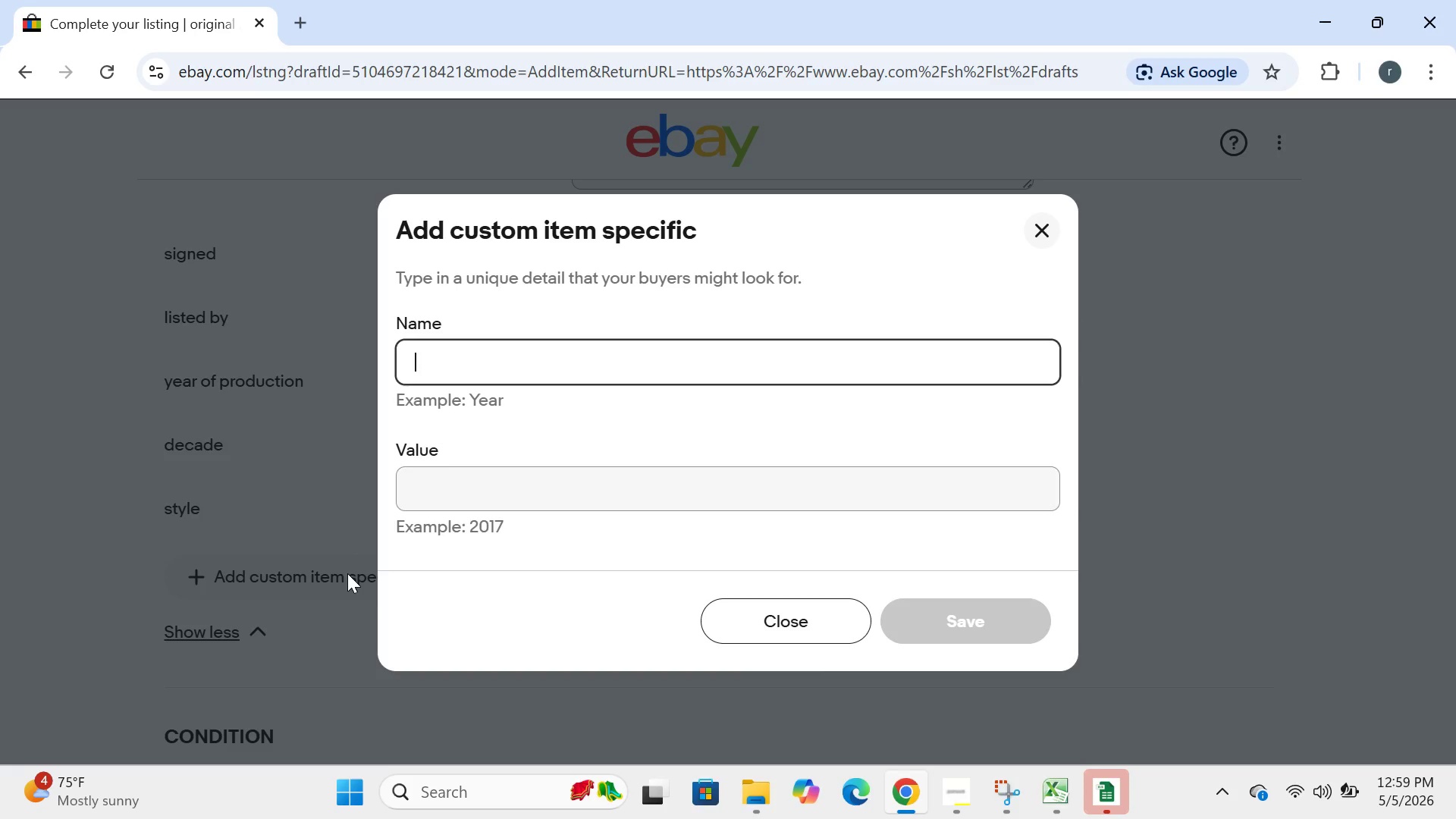 
type(material)
 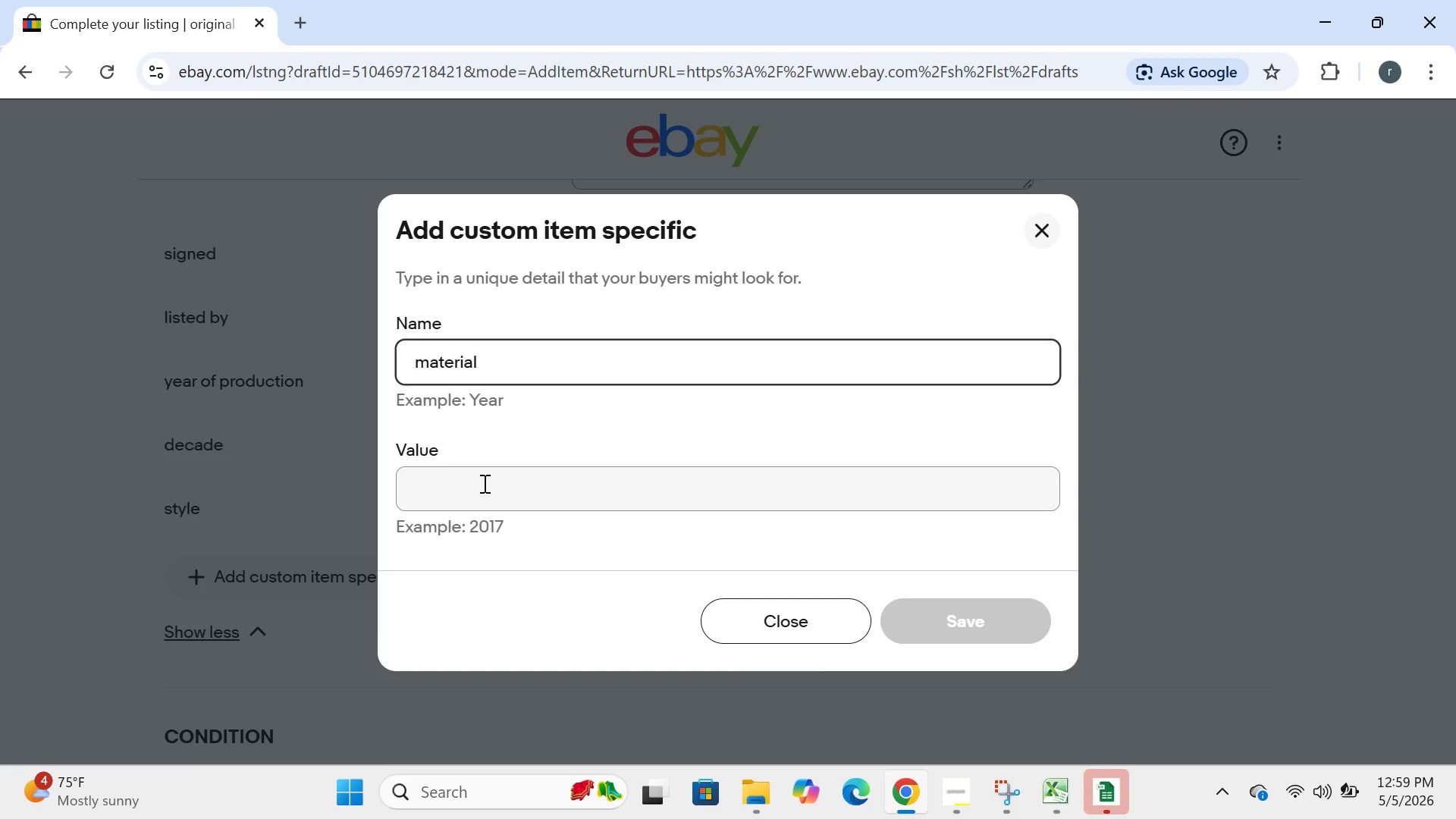 
left_click([475, 492])
 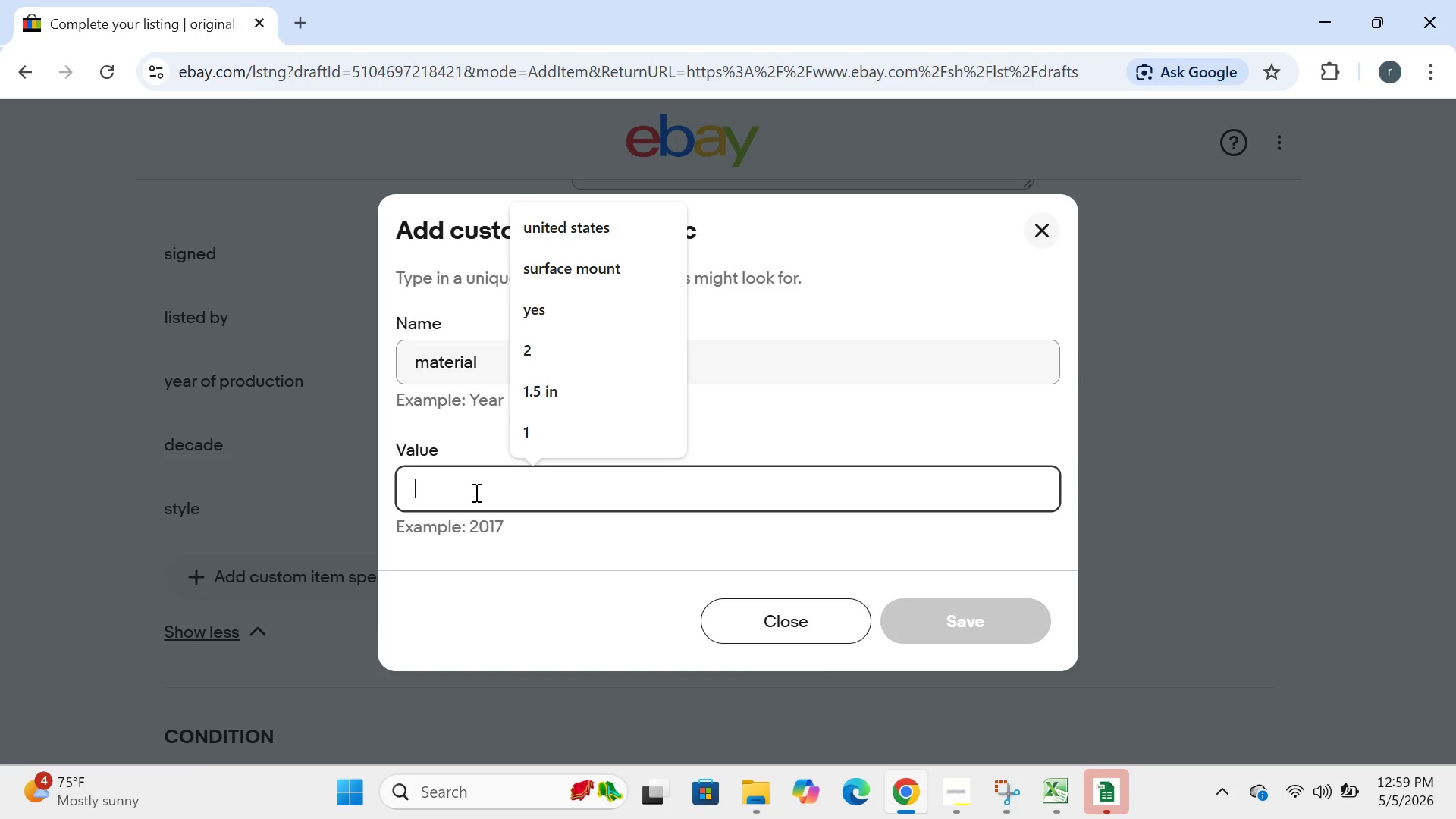 
type(papert)
 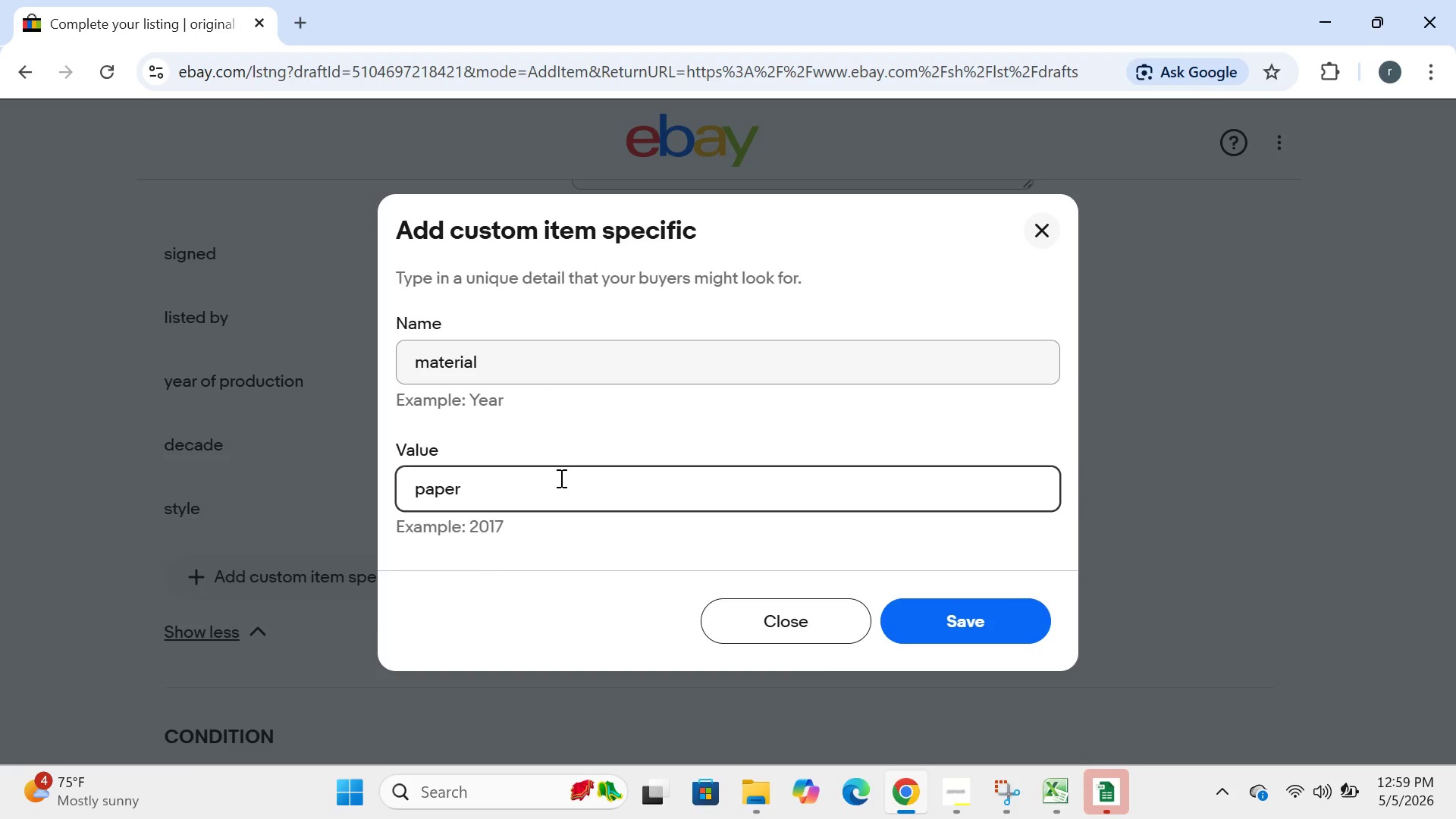 
key(Backspace)
 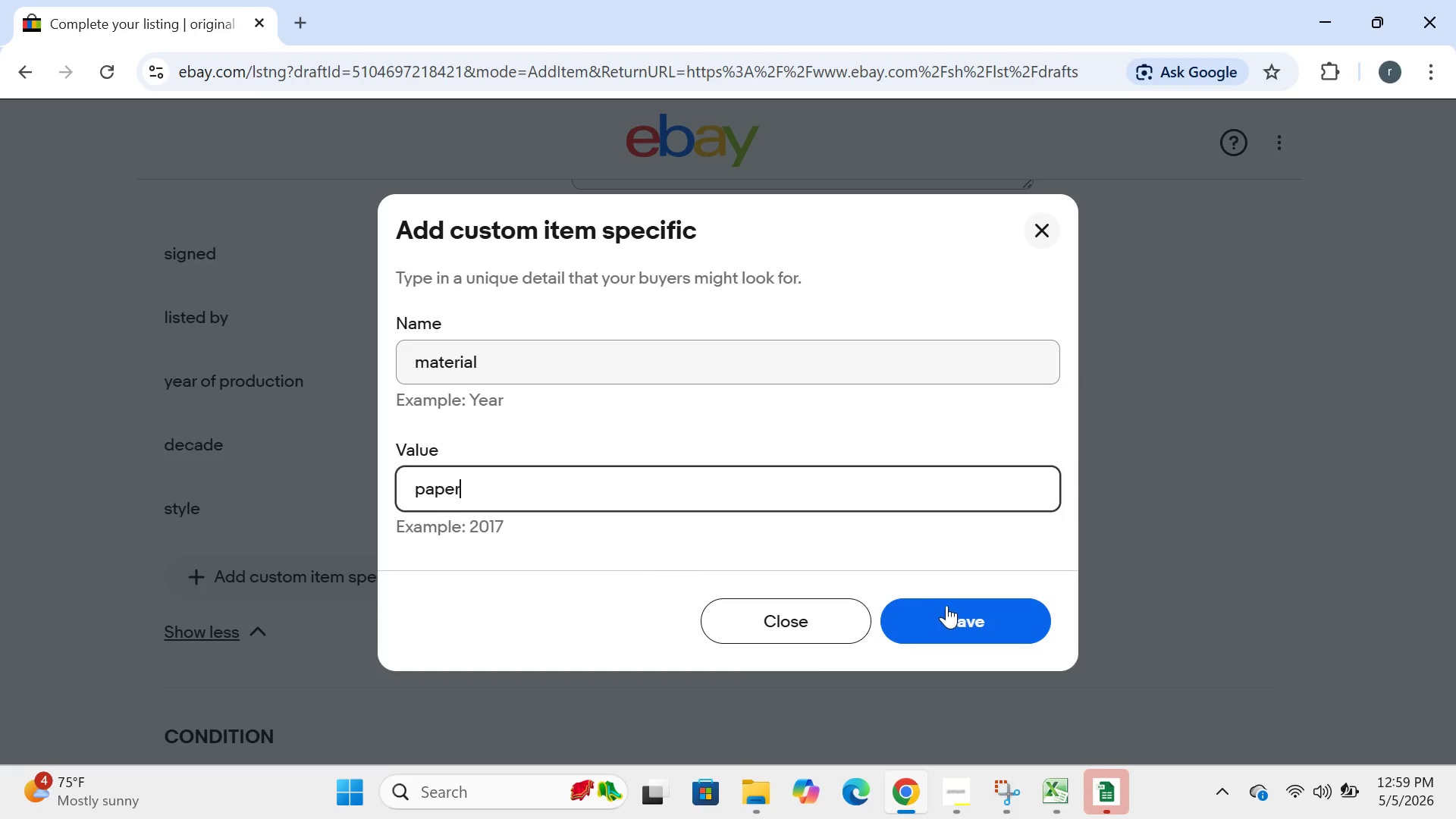 
left_click([952, 609])
 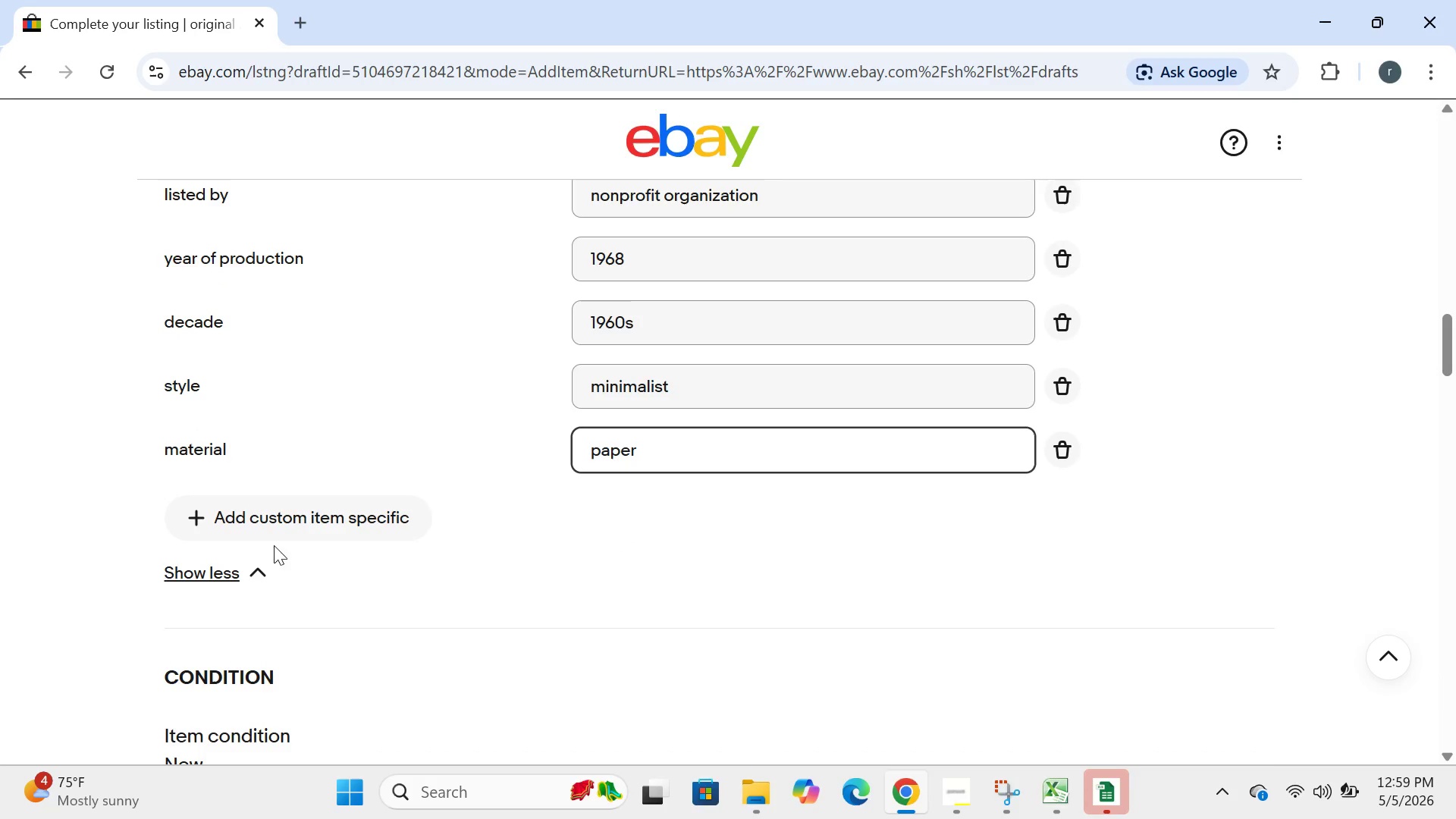 
left_click([287, 531])
 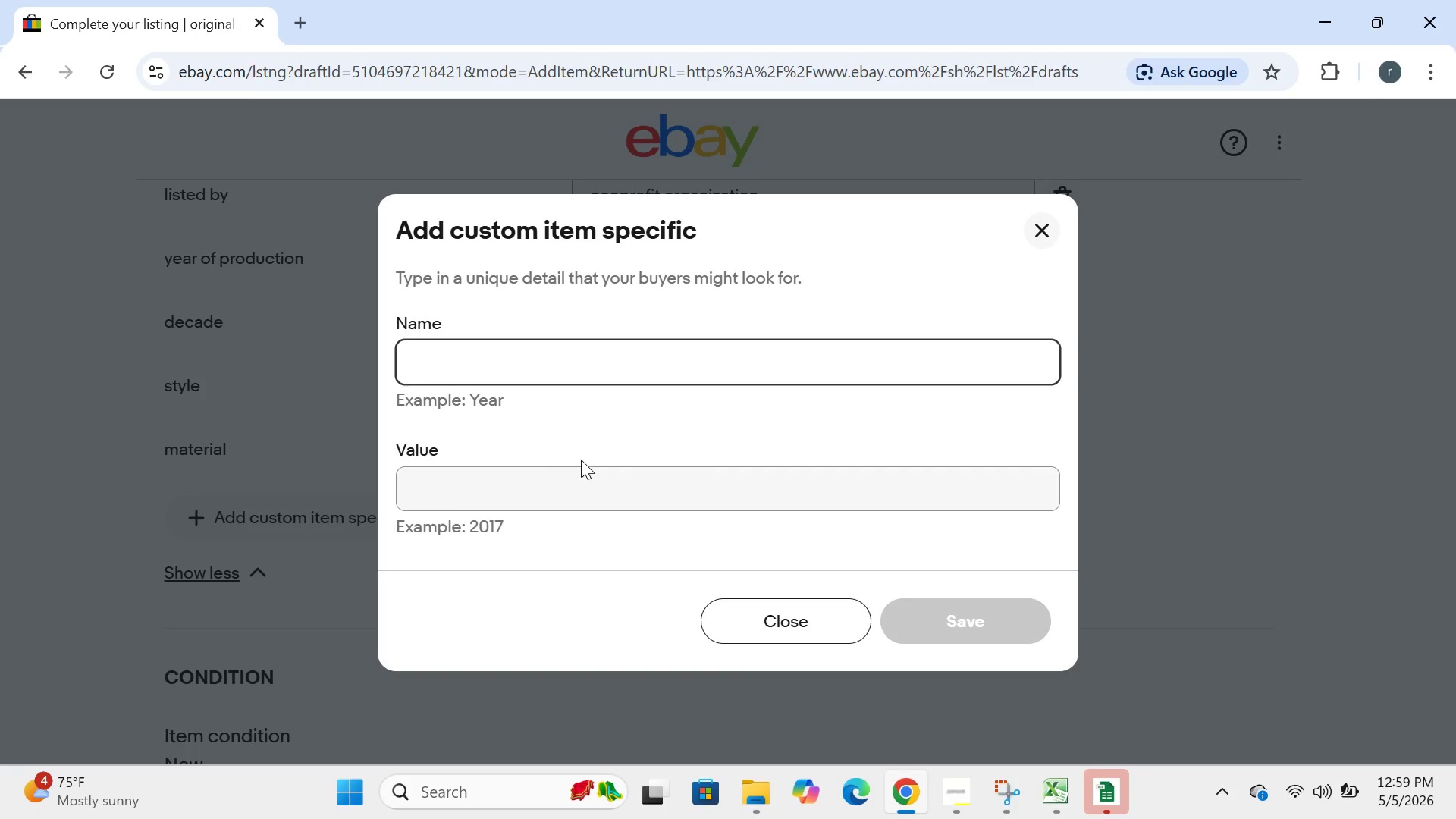 
type(region od)
key(Backspace)
type(f orgin)
key(Backspace)
key(Backspace)
key(Backspace)
type(igin)
 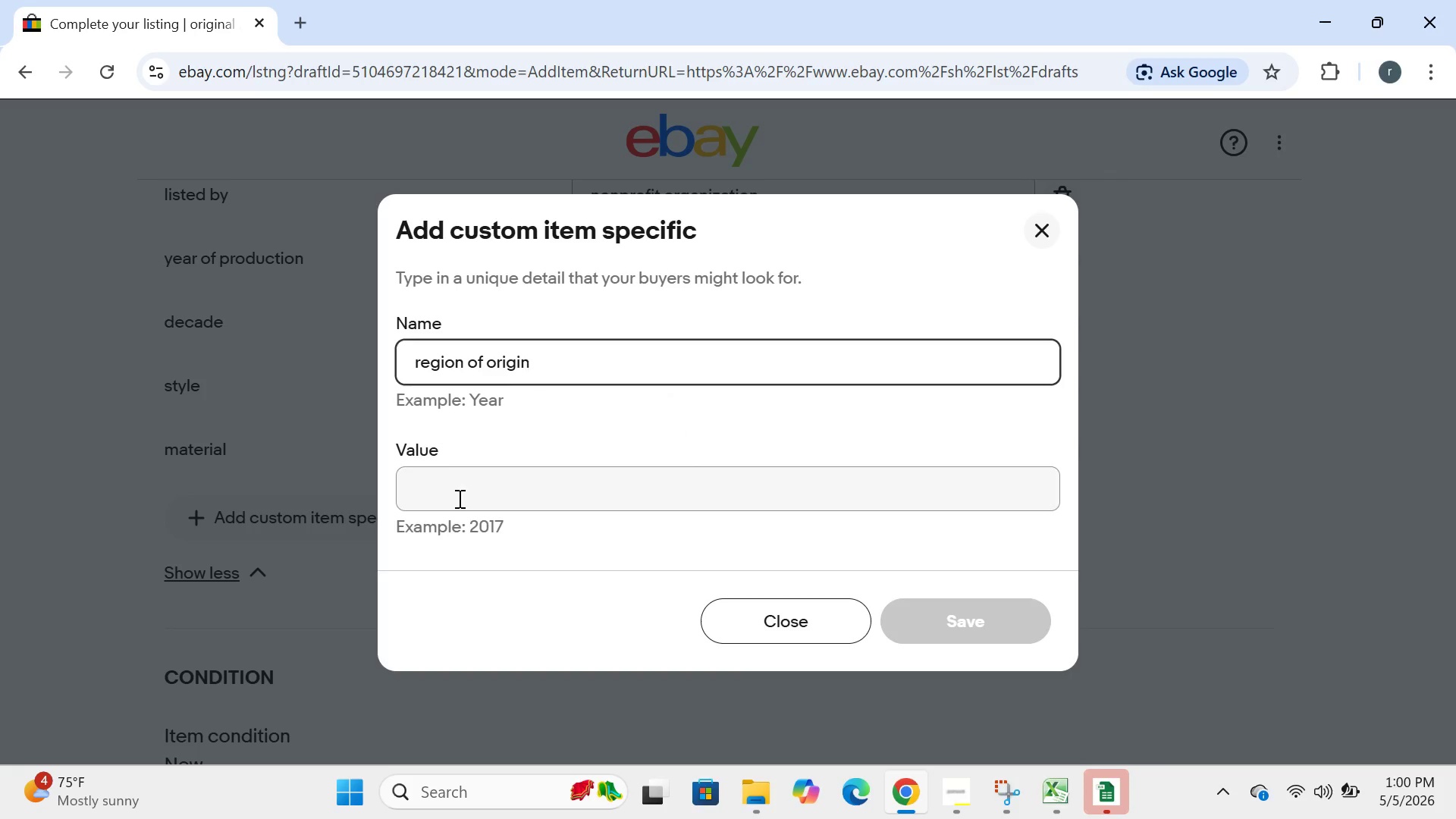 
left_click([548, 361])
 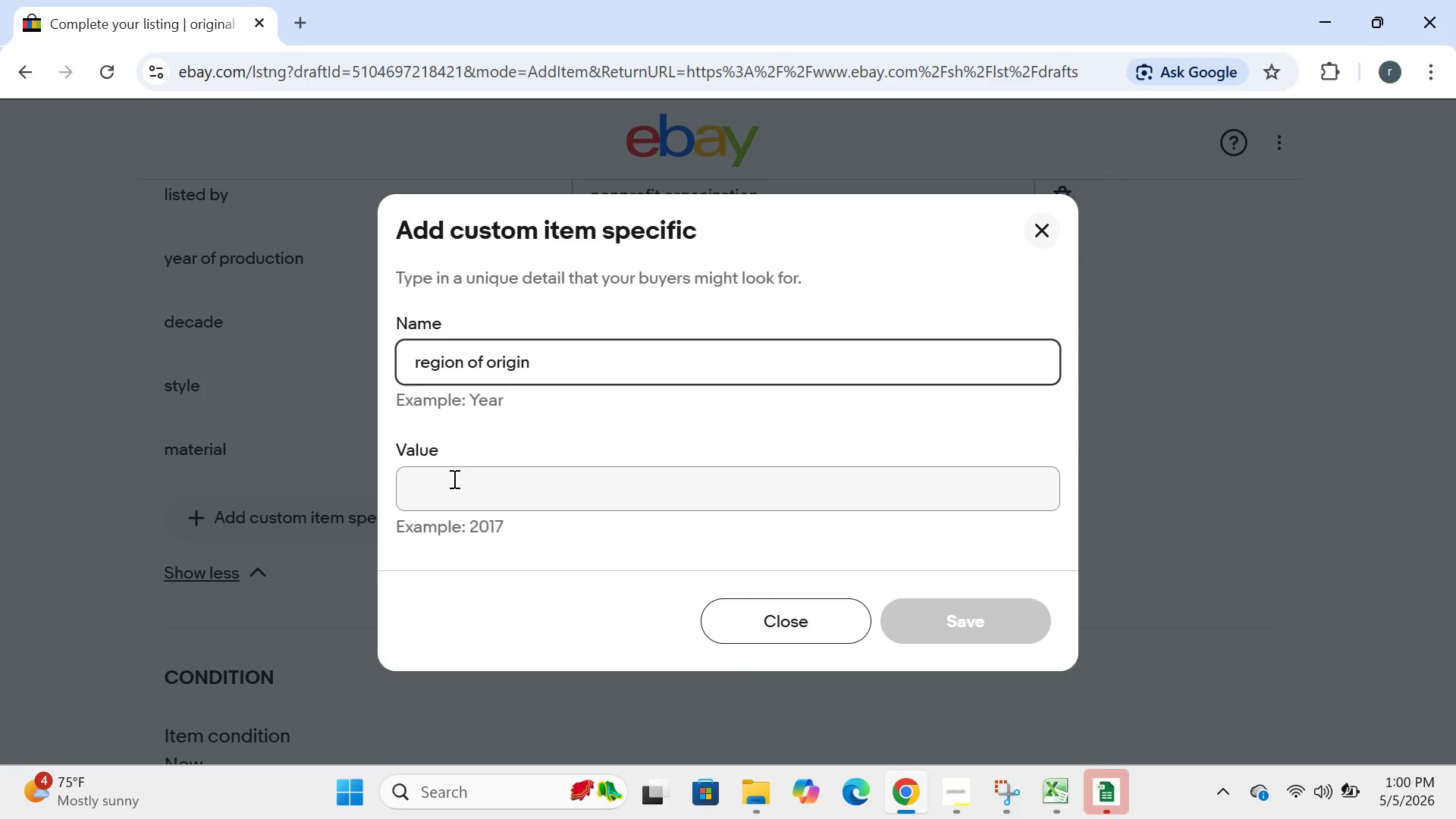 
left_click([453, 479])
 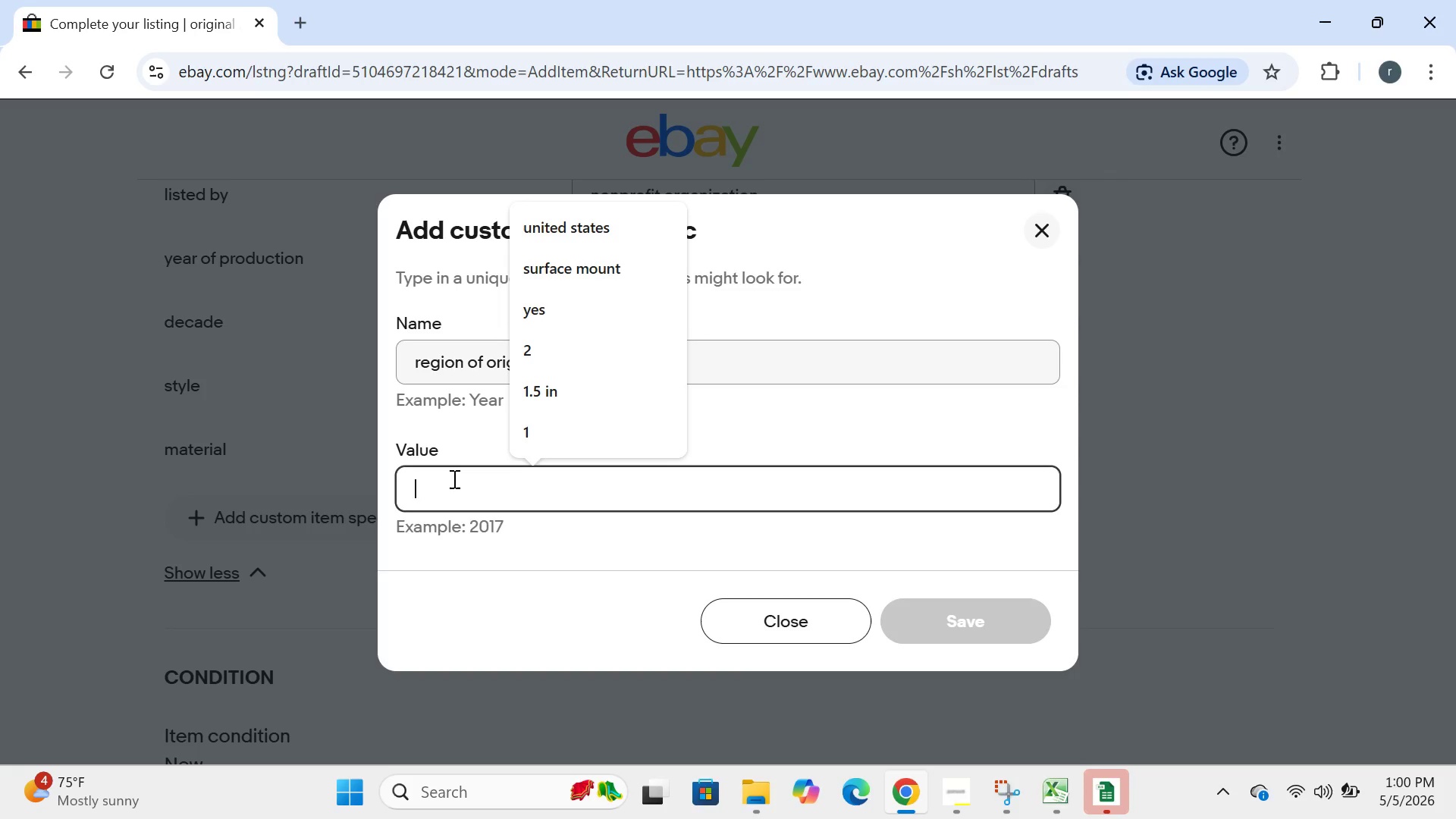 
type(uniteed king)
 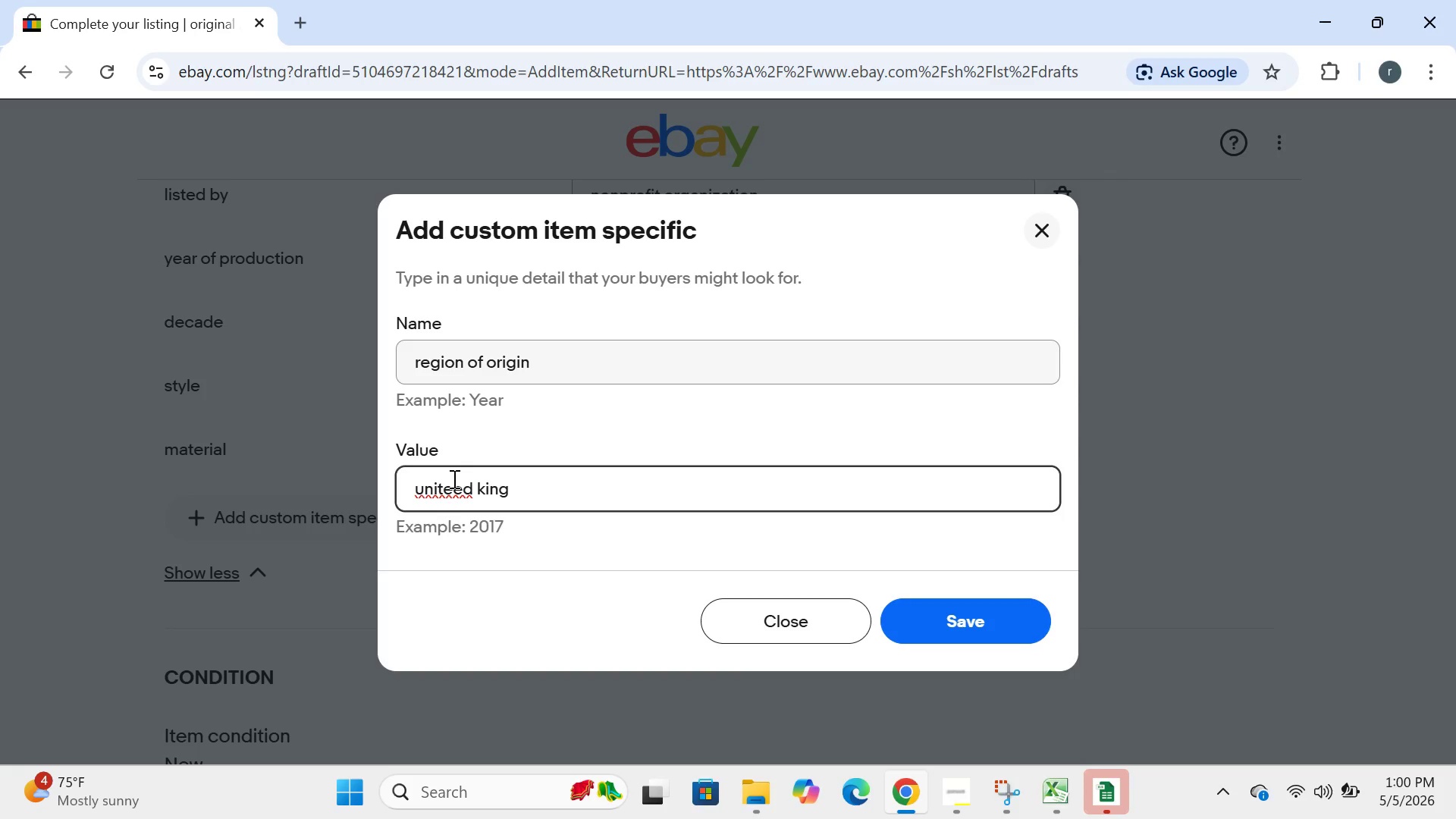 
wait(5.2)
 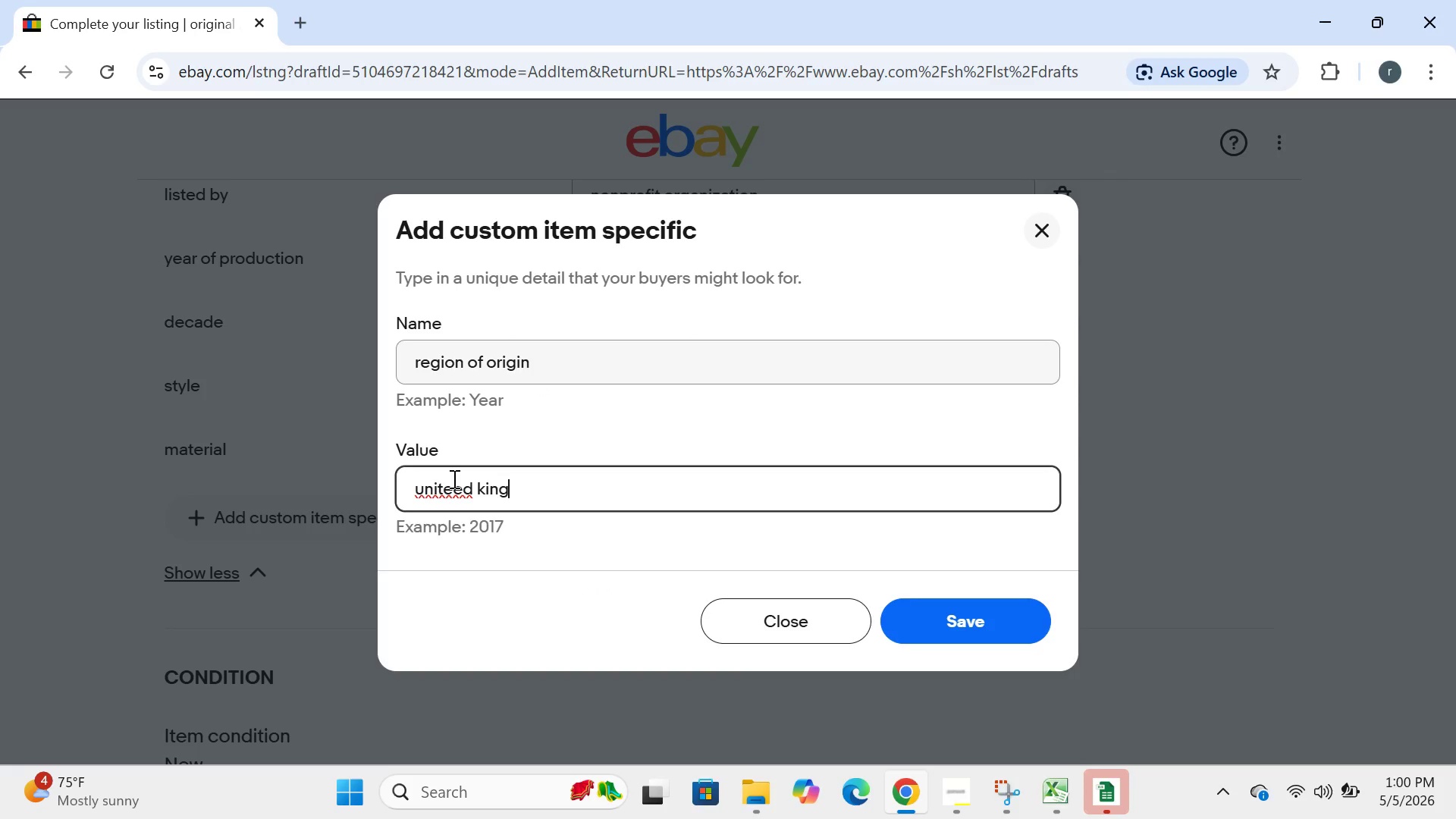 
type(dom)
 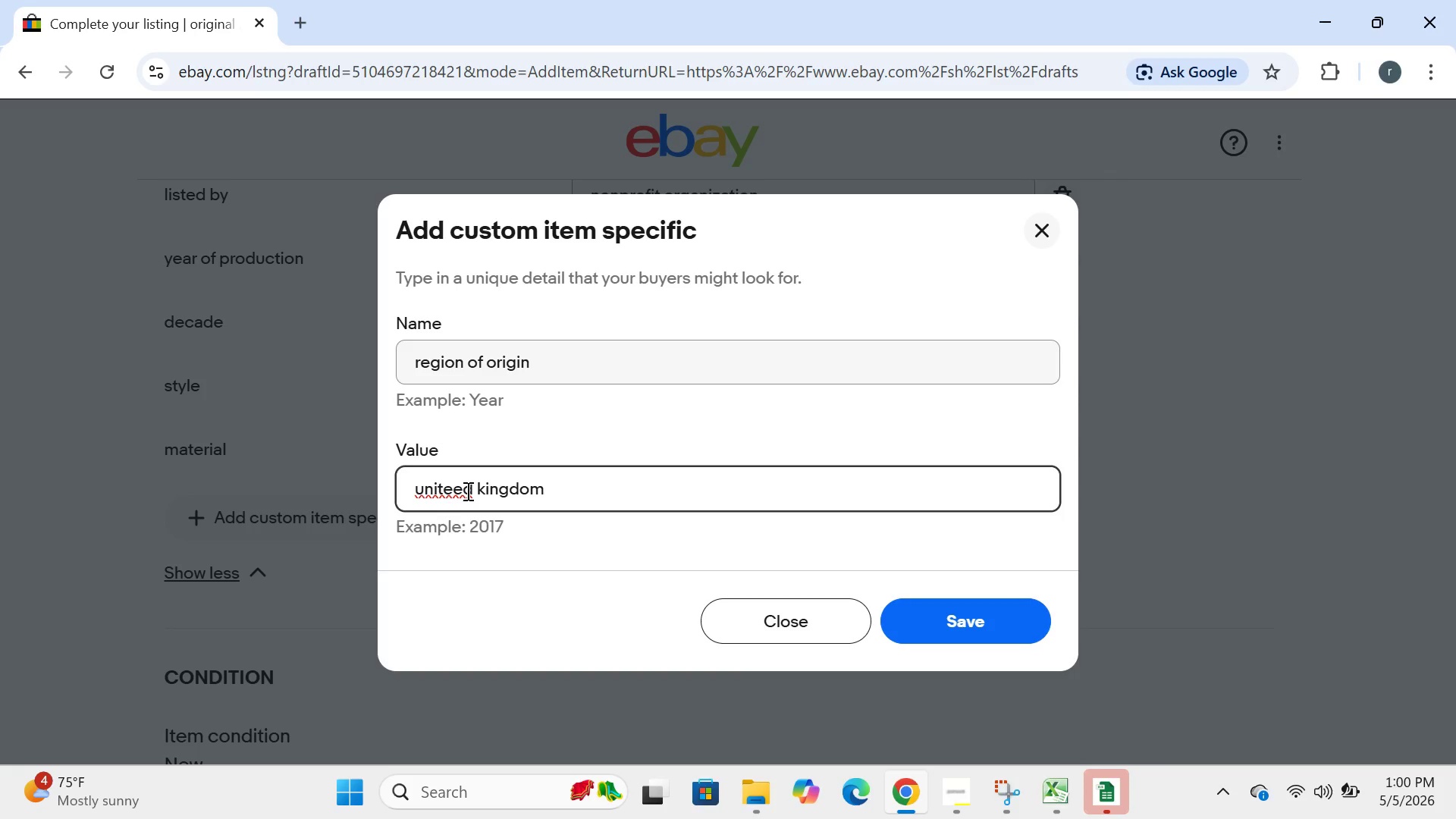 
hold_key(key=ArrowLeft, duration=0.66)
 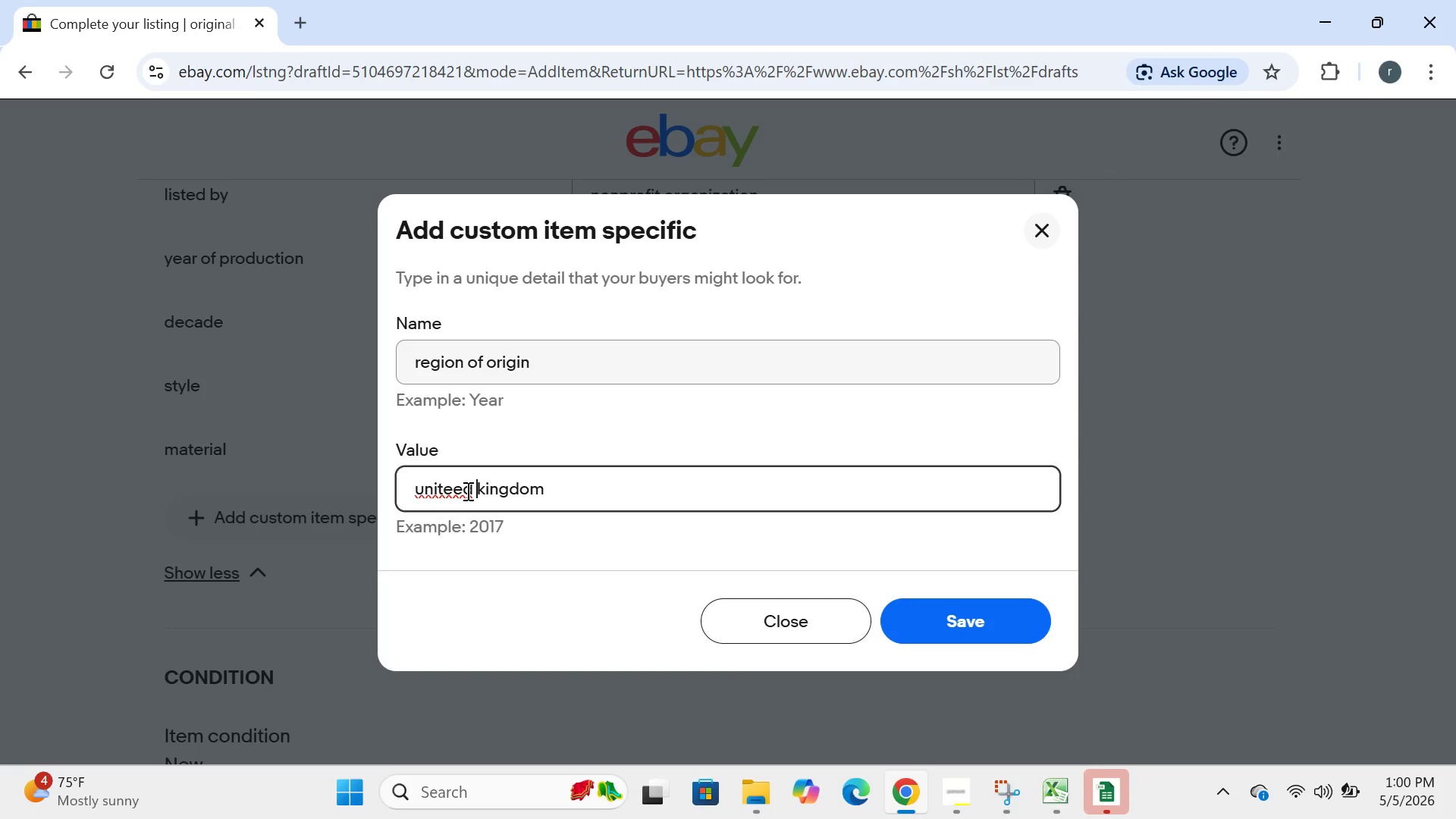 
key(ArrowLeft)
 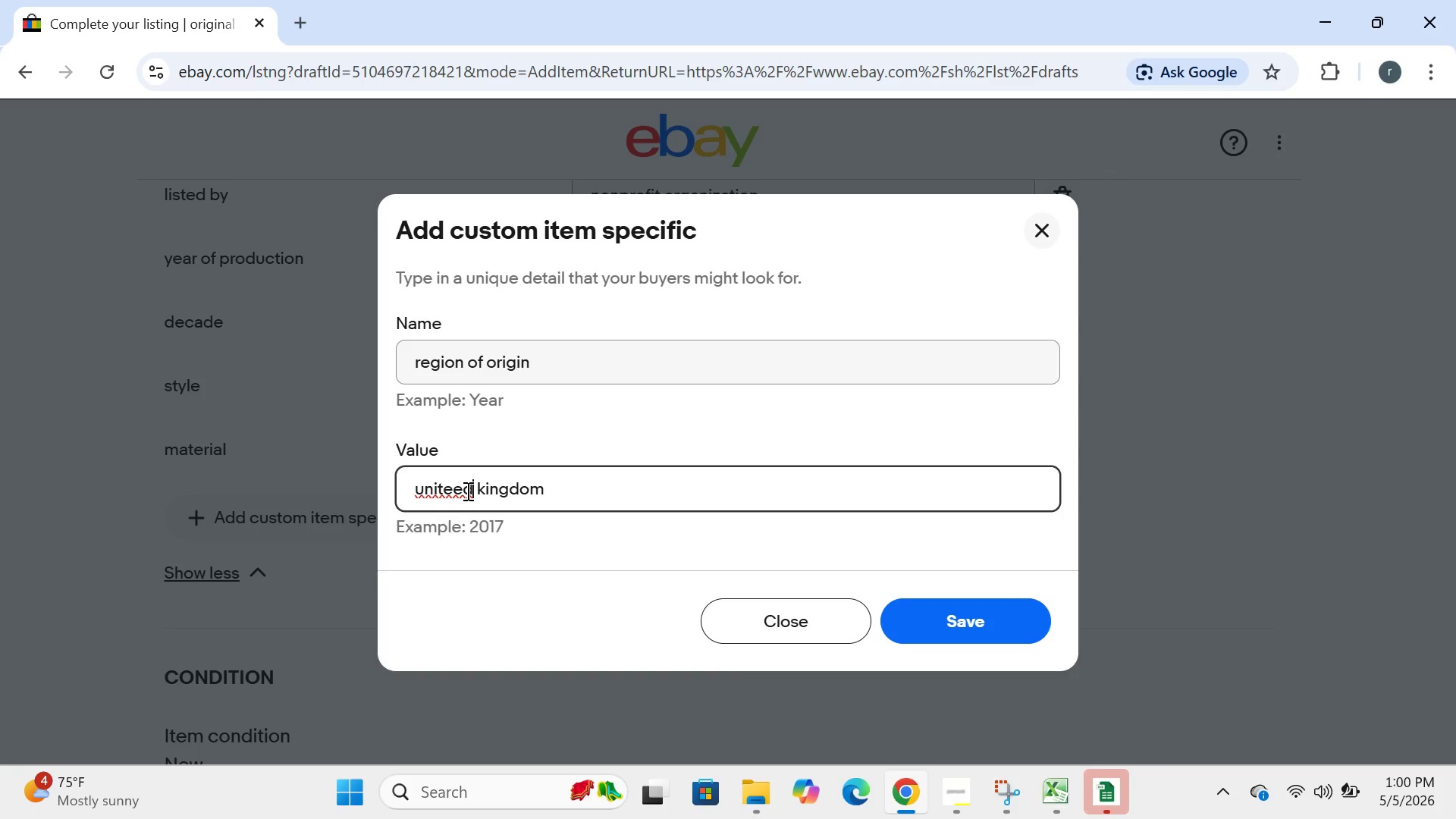 
key(ArrowLeft)
 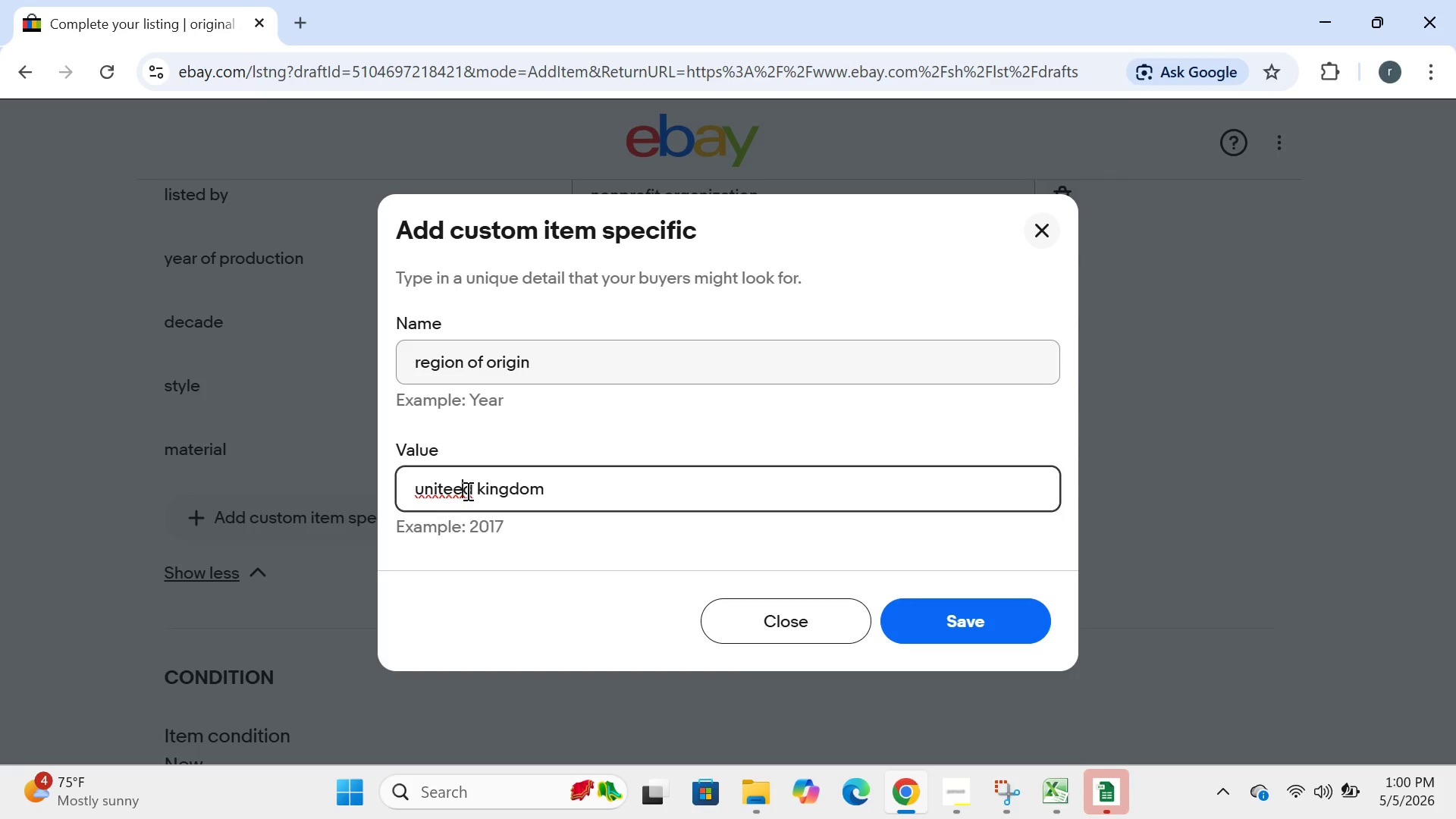 
key(ArrowLeft)
 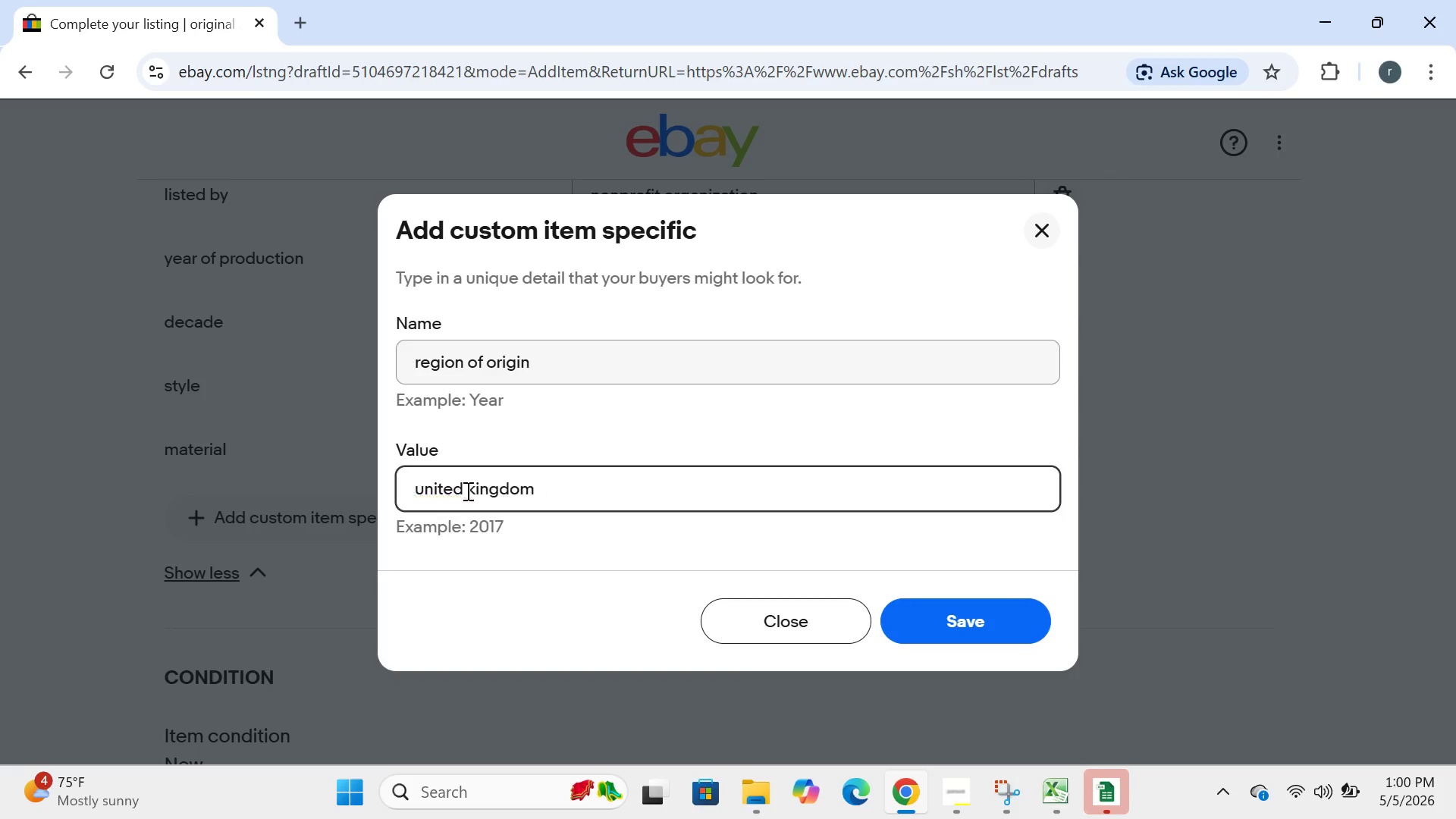 
key(Backspace)
 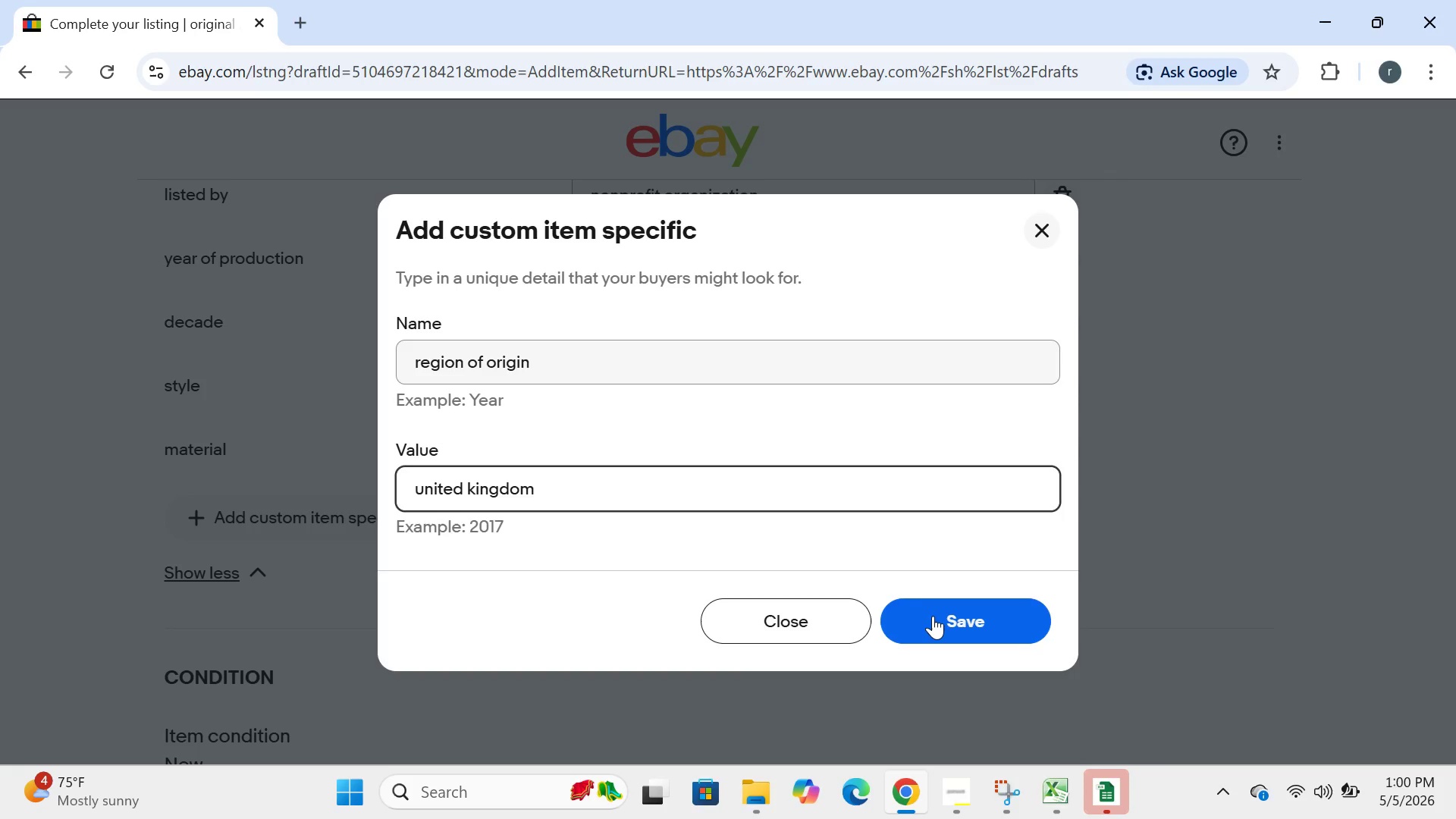 
left_click([933, 616])
 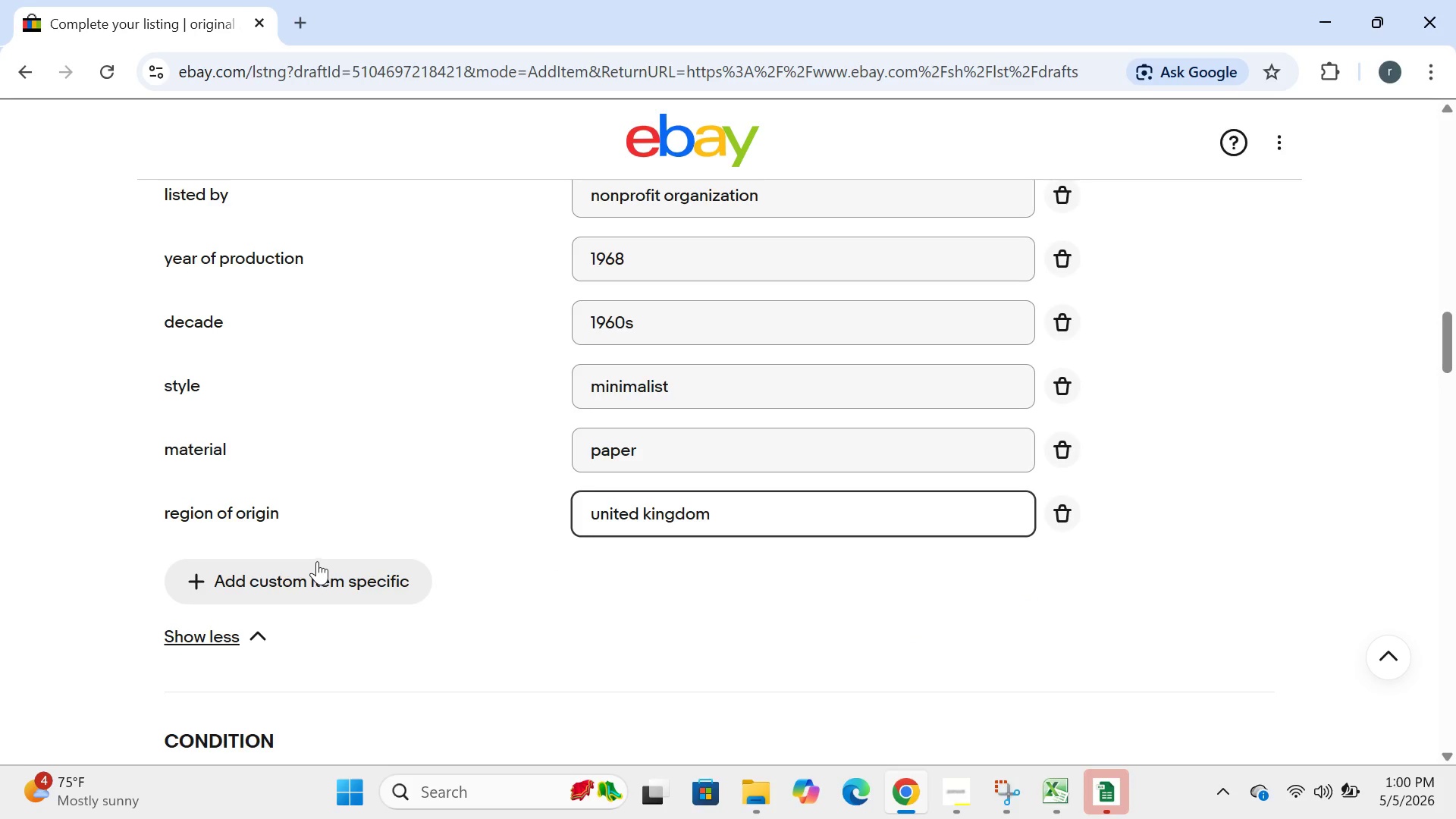 
left_click([317, 561])
 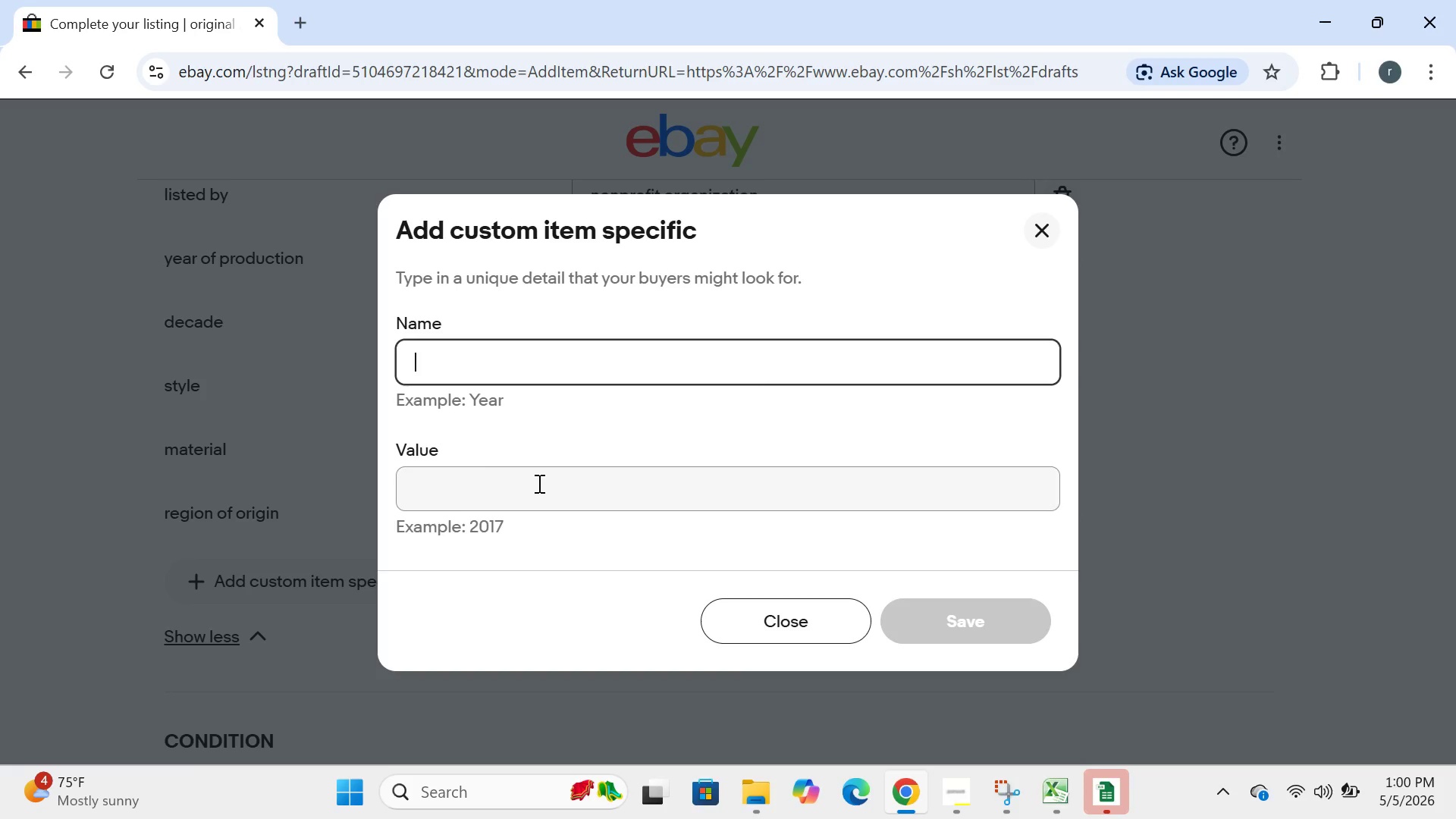 
type(co)
 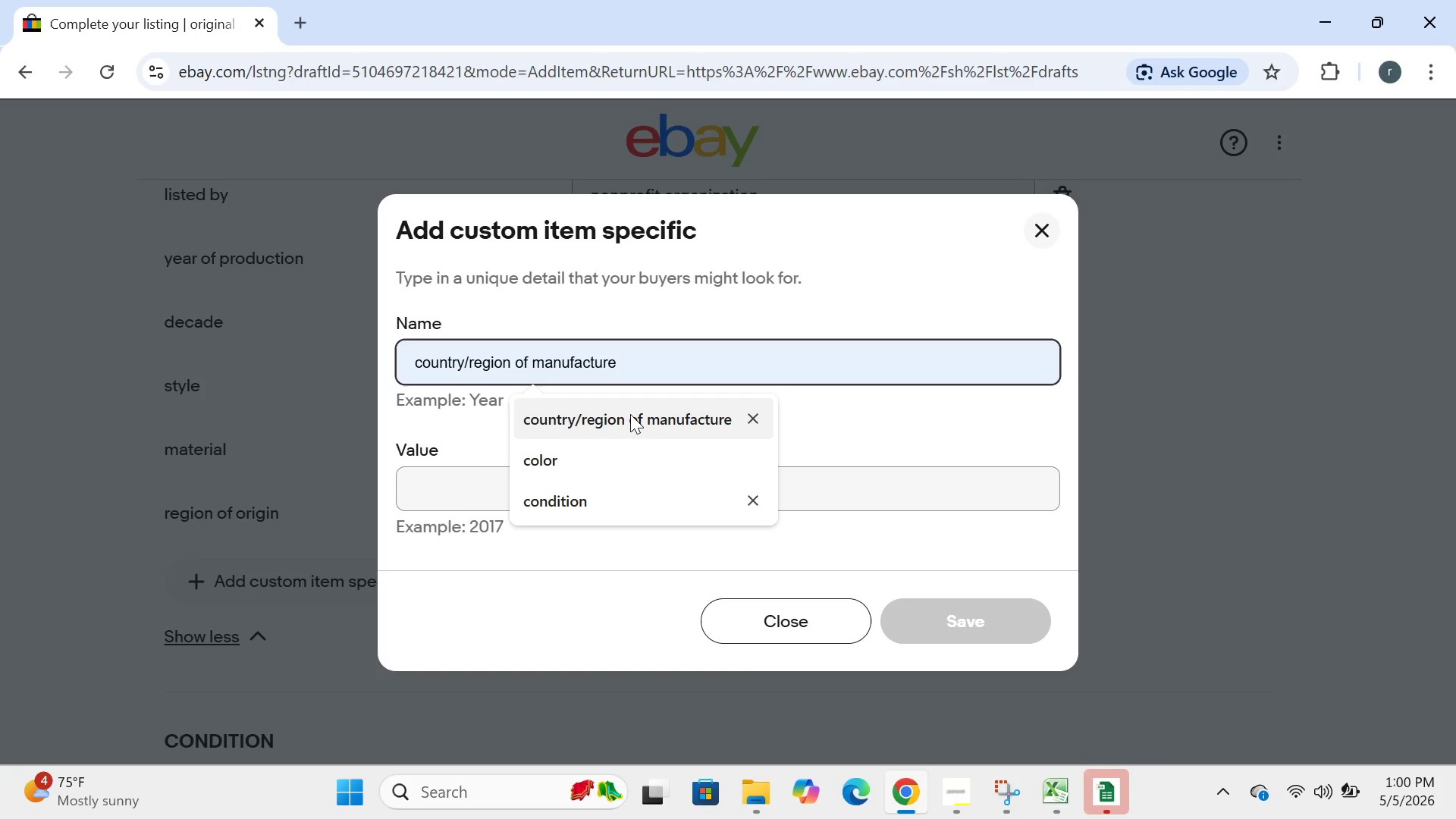 
left_click([625, 421])
 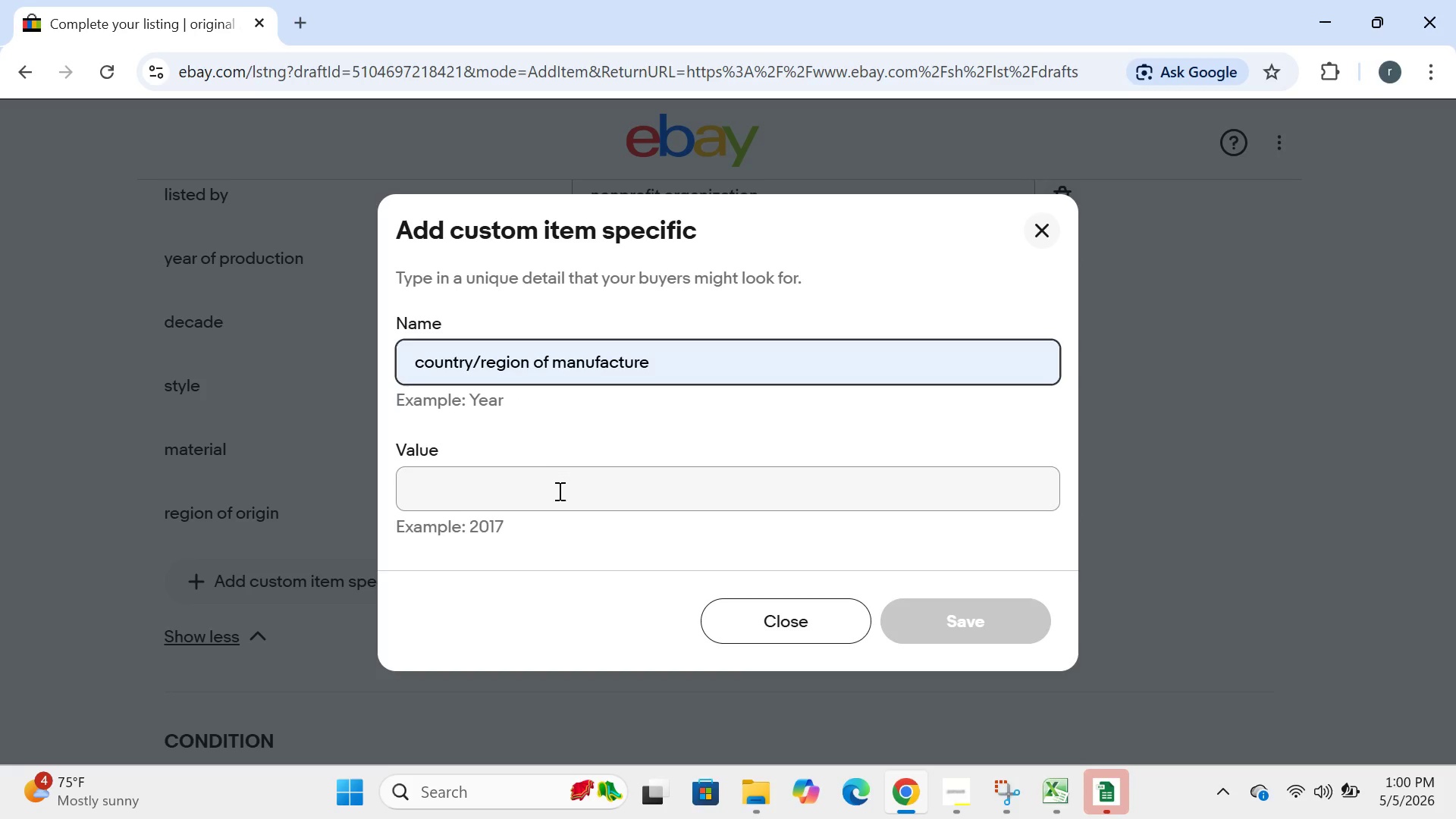 
left_click([558, 491])
 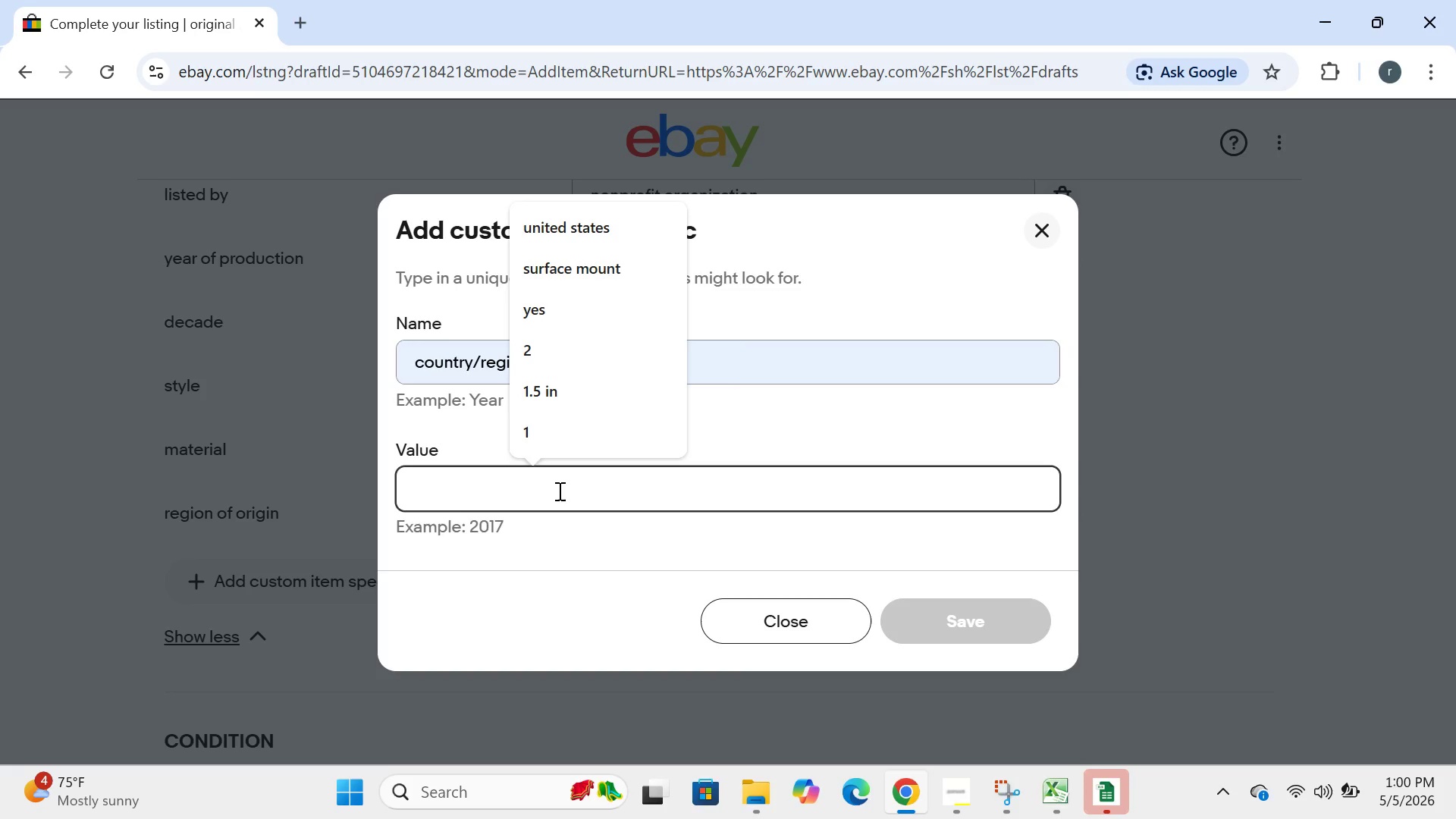 
type(unite)
 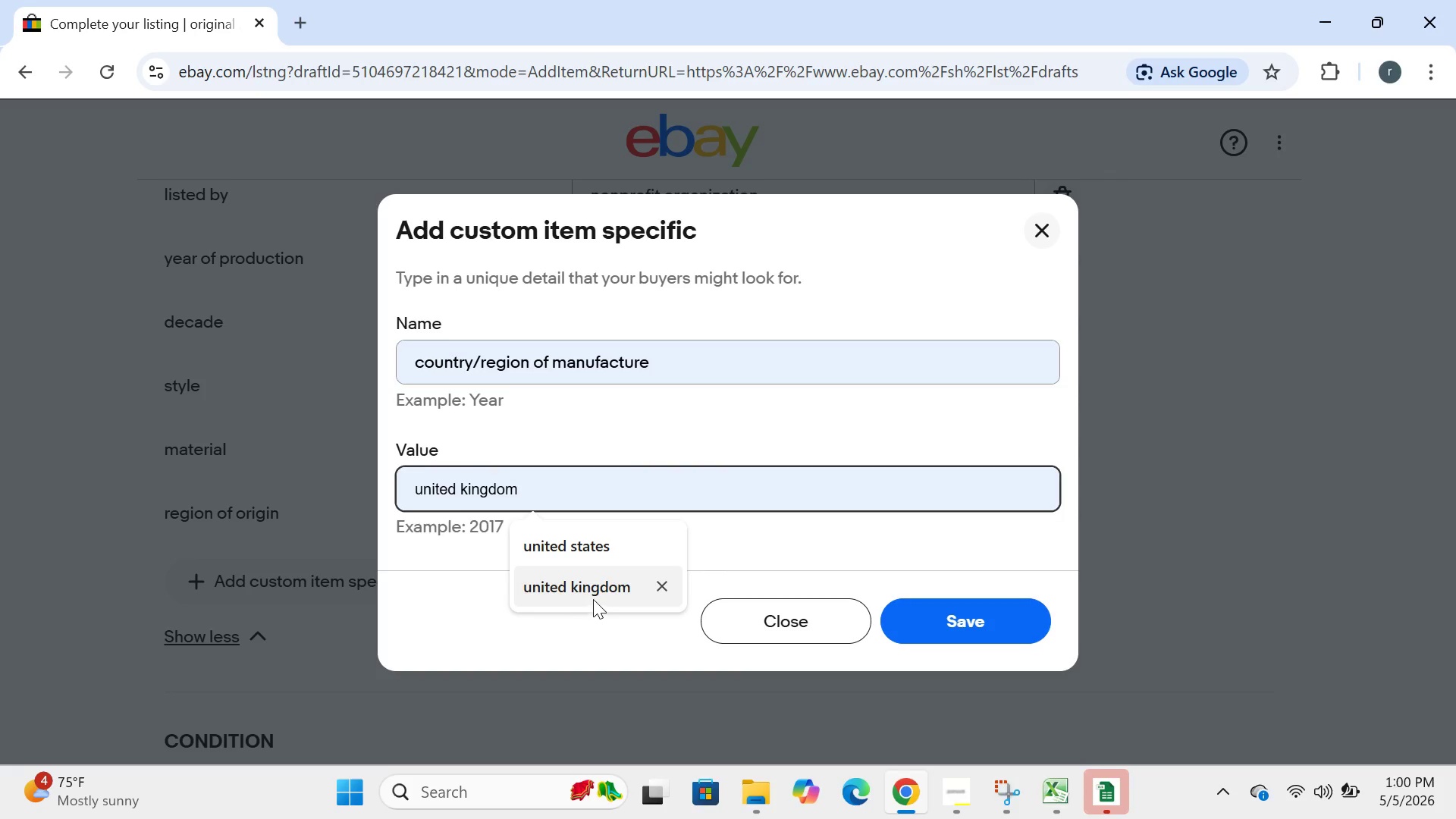 
left_click([593, 598])
 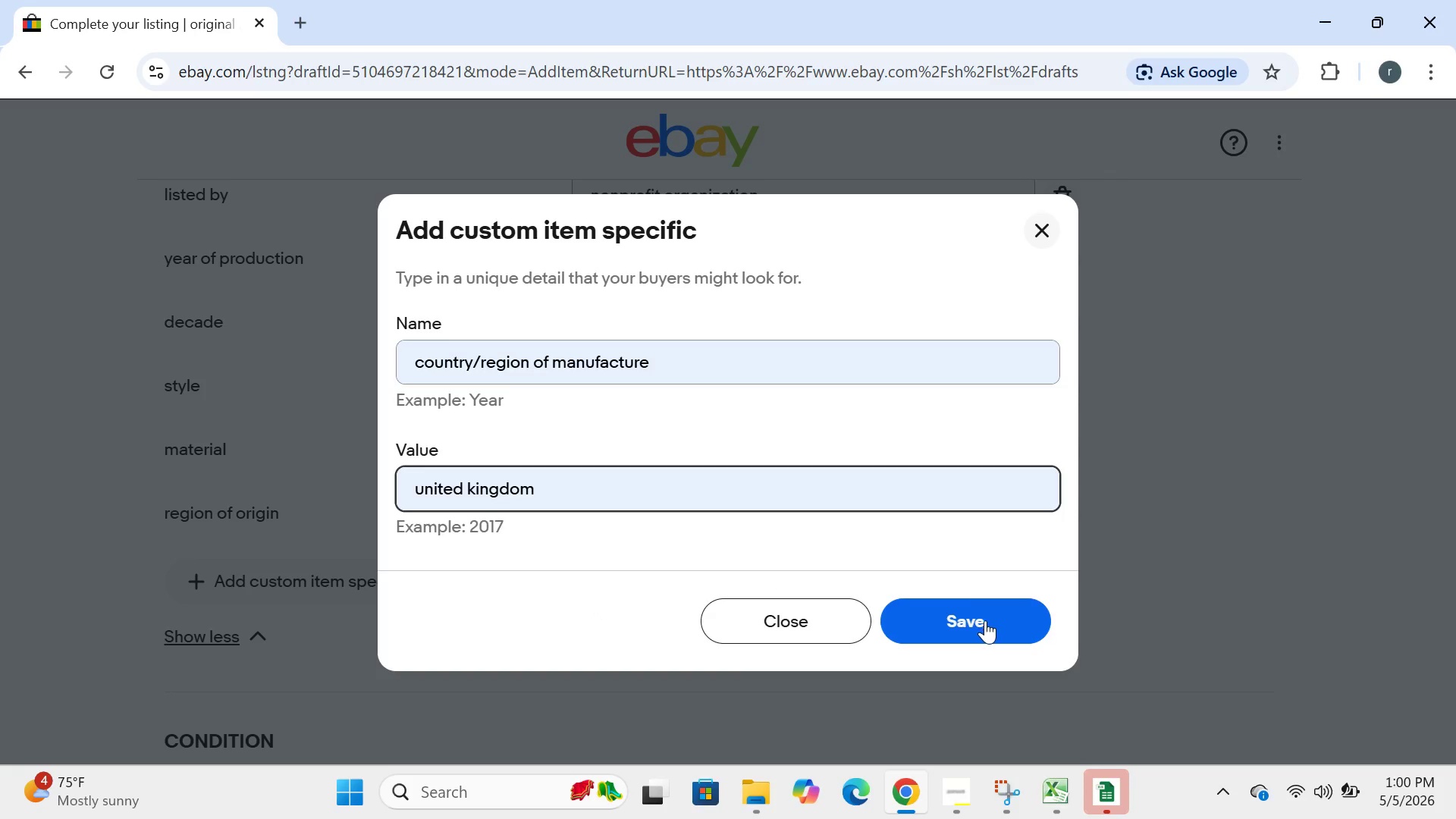 
left_click([984, 620])
 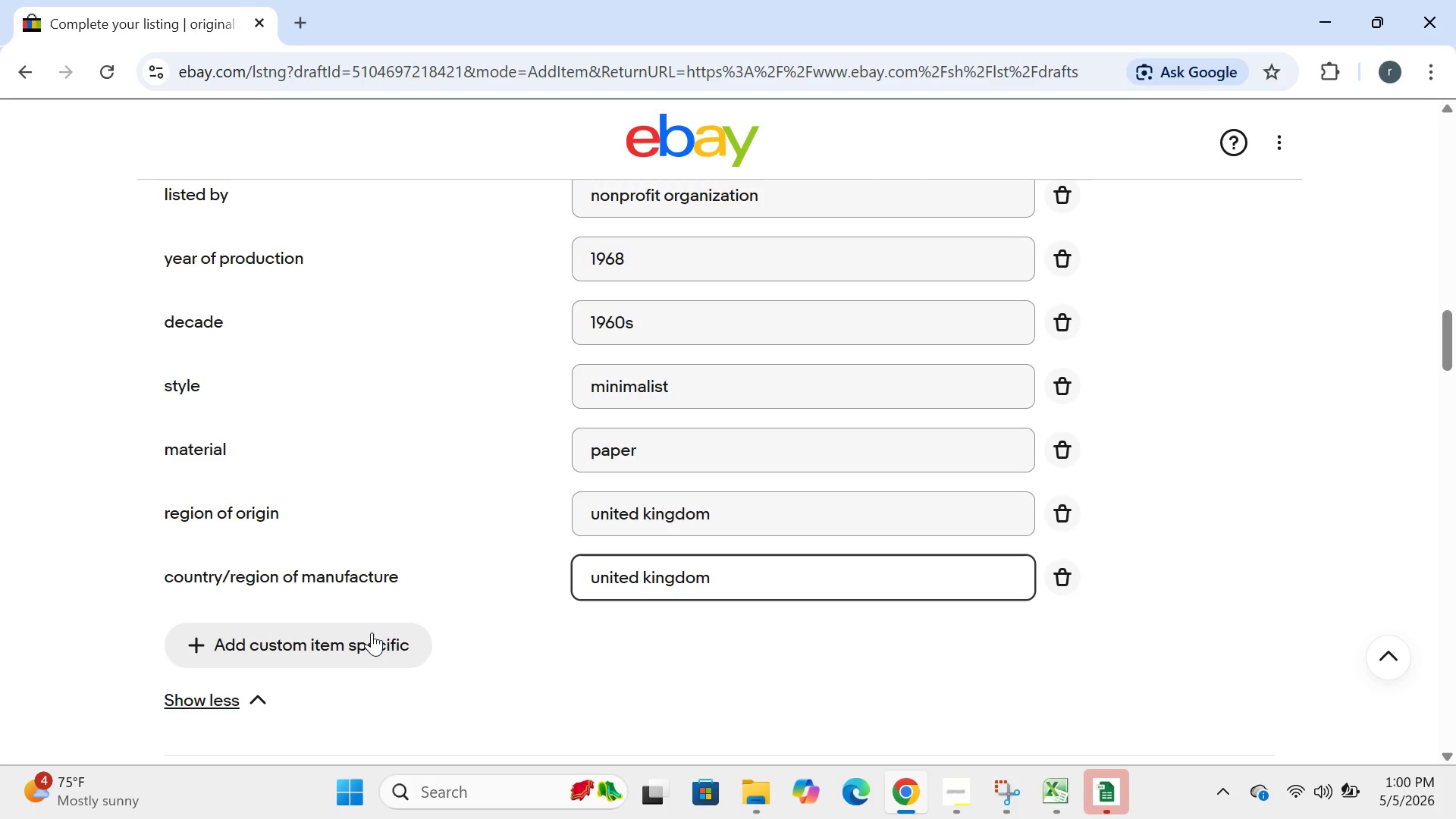 
left_click([364, 643])
 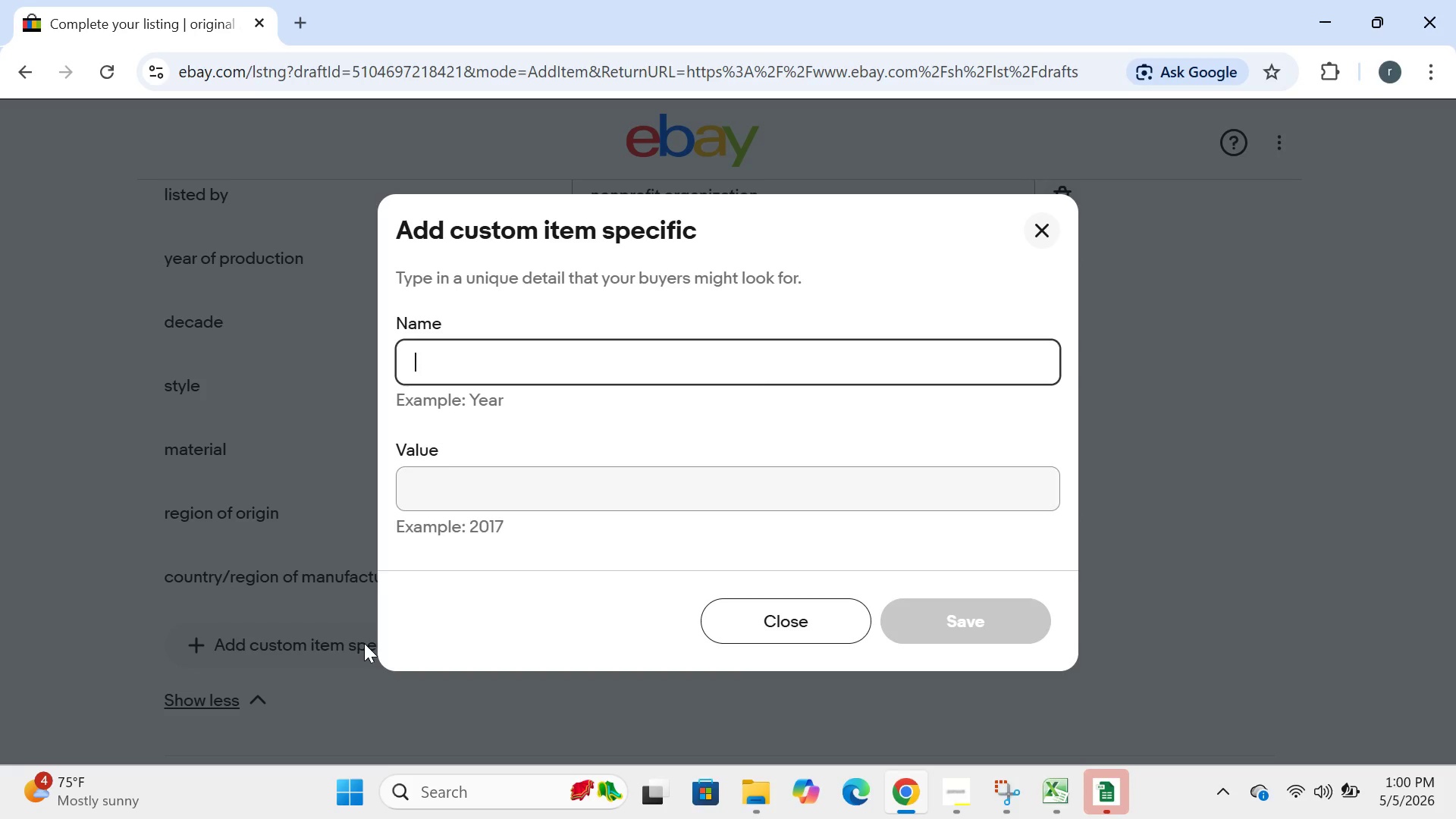 
left_click([364, 643])
 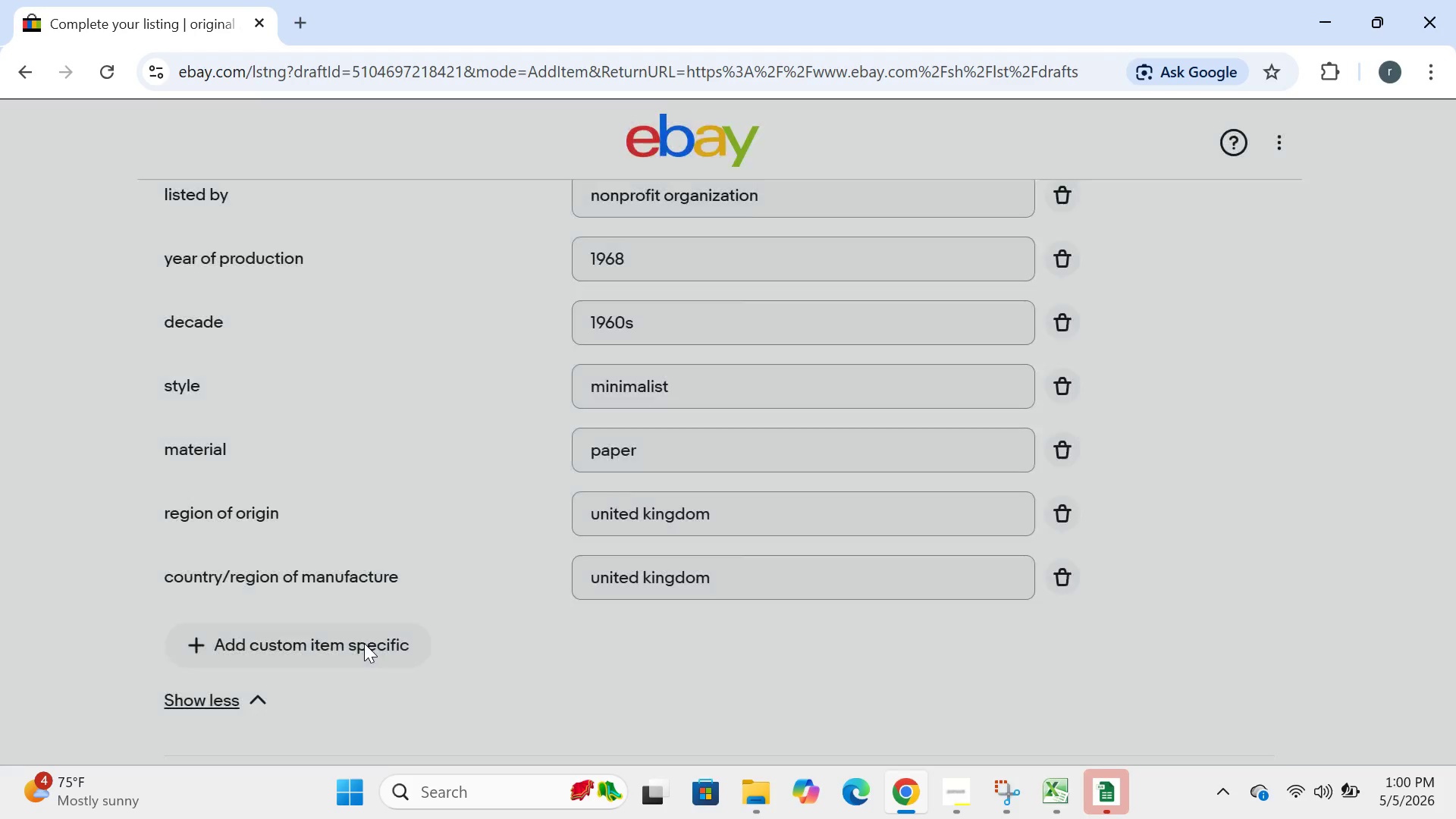 
key(A)
 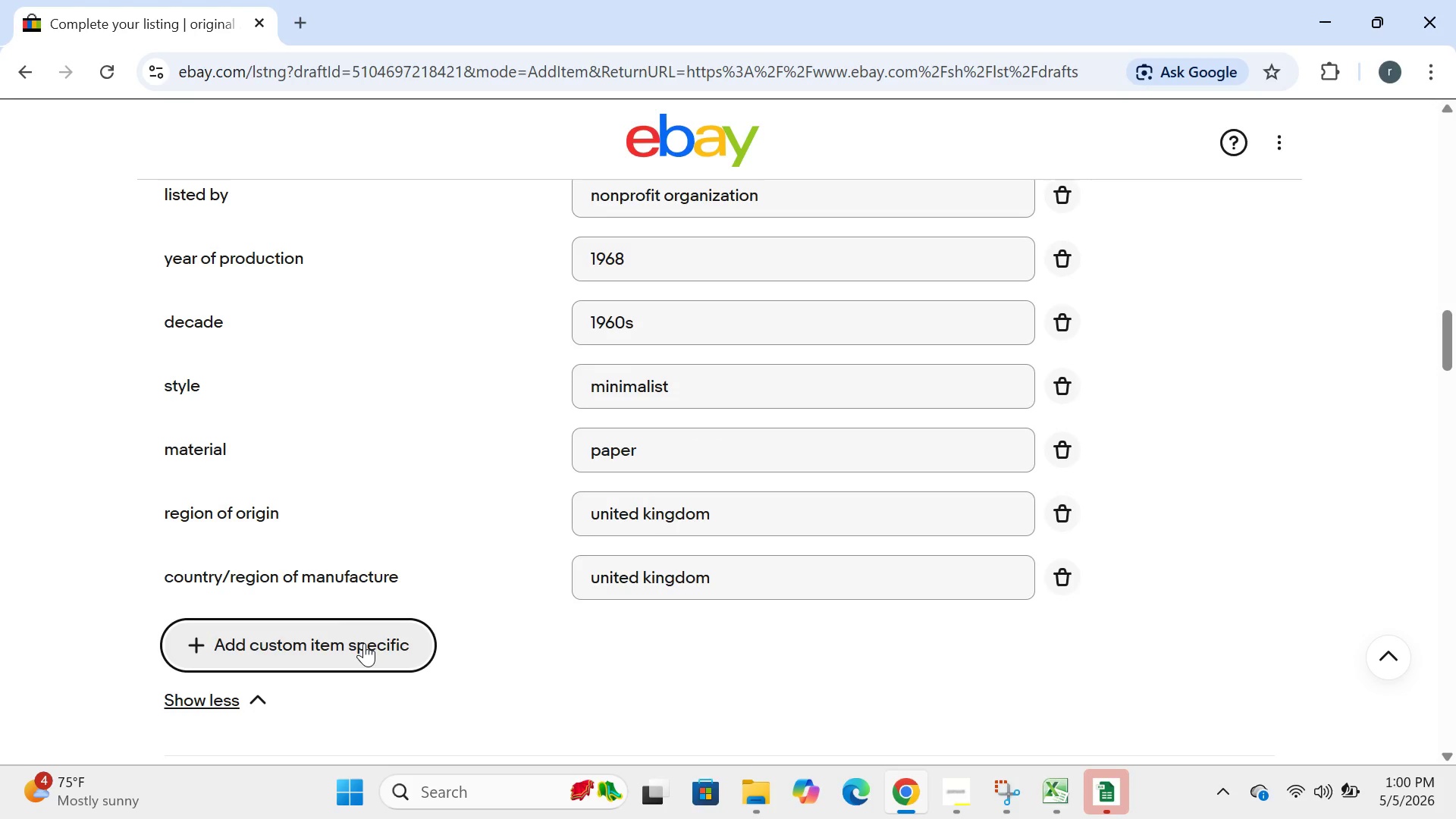 
double_click([364, 643])
 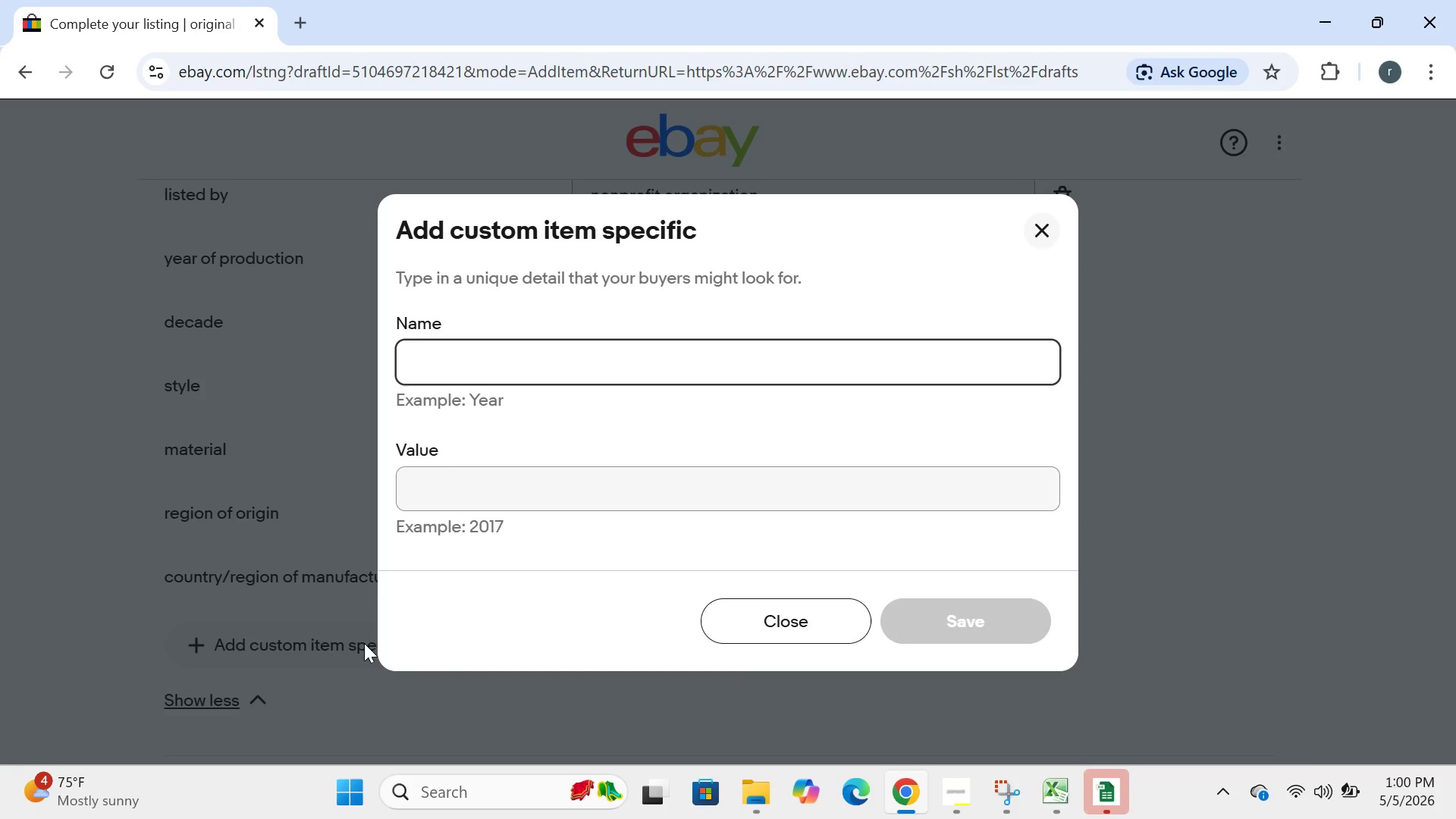 
type(ar)
 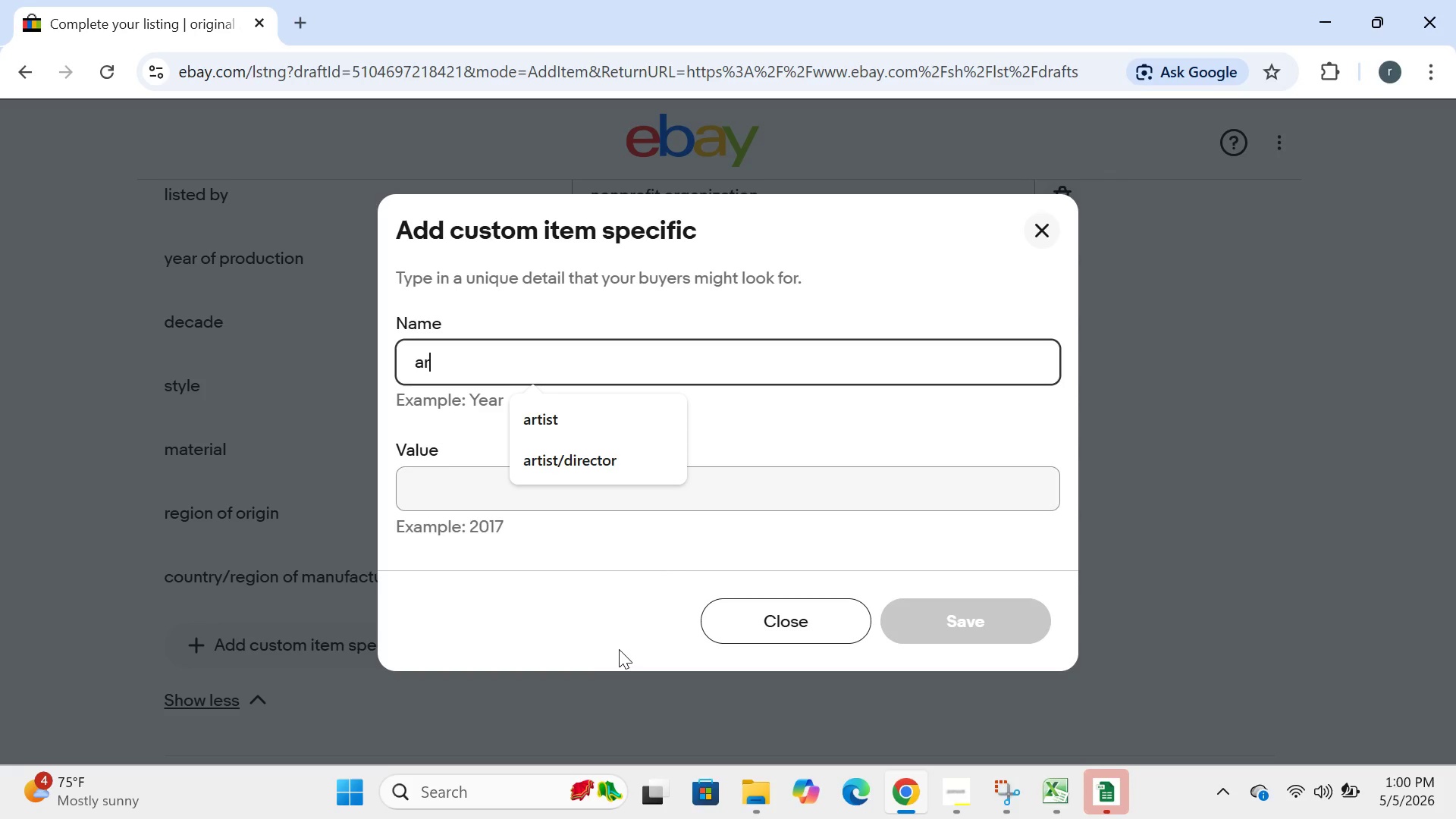 
left_click([571, 469])
 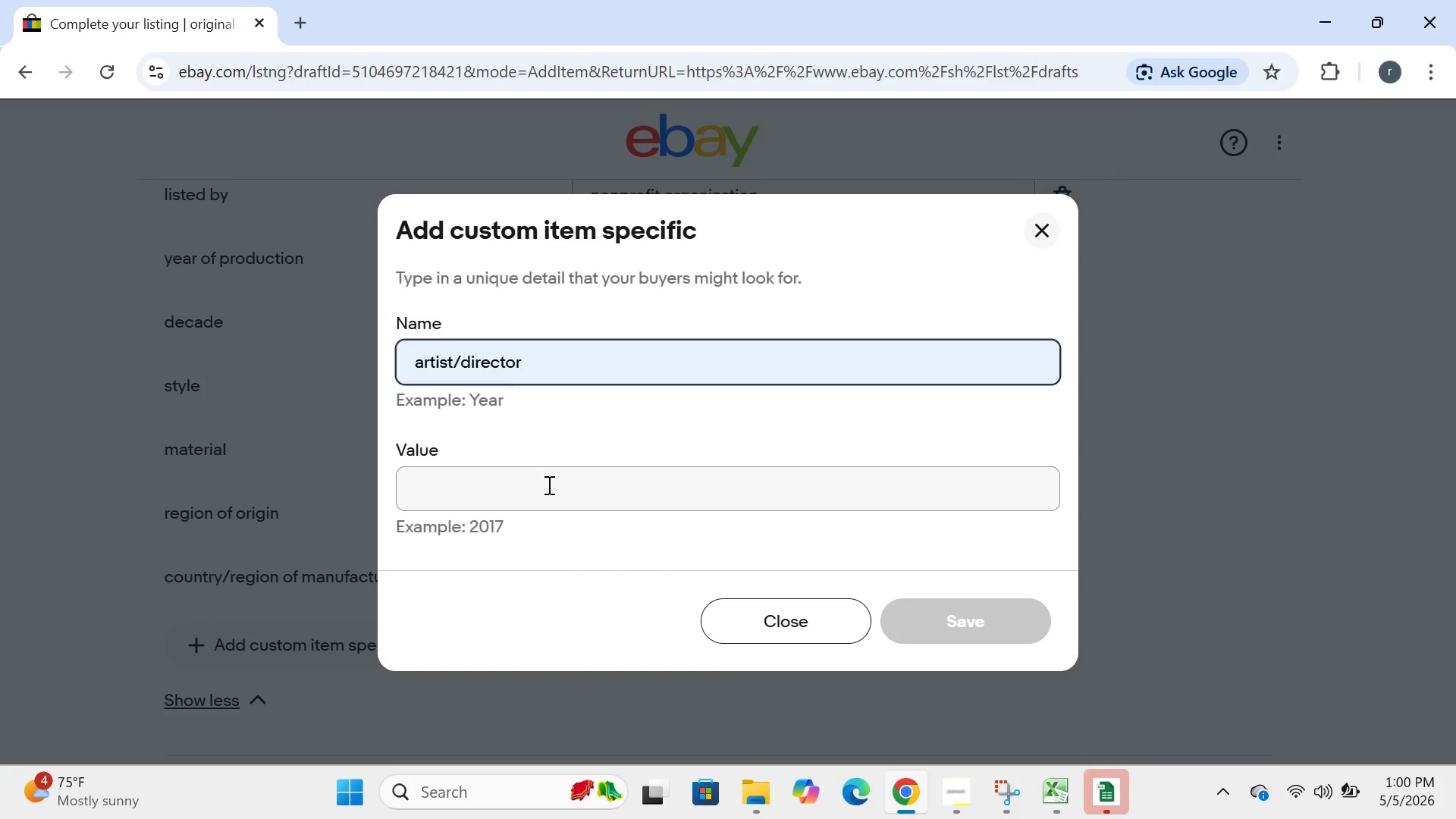 
left_click([548, 485])
 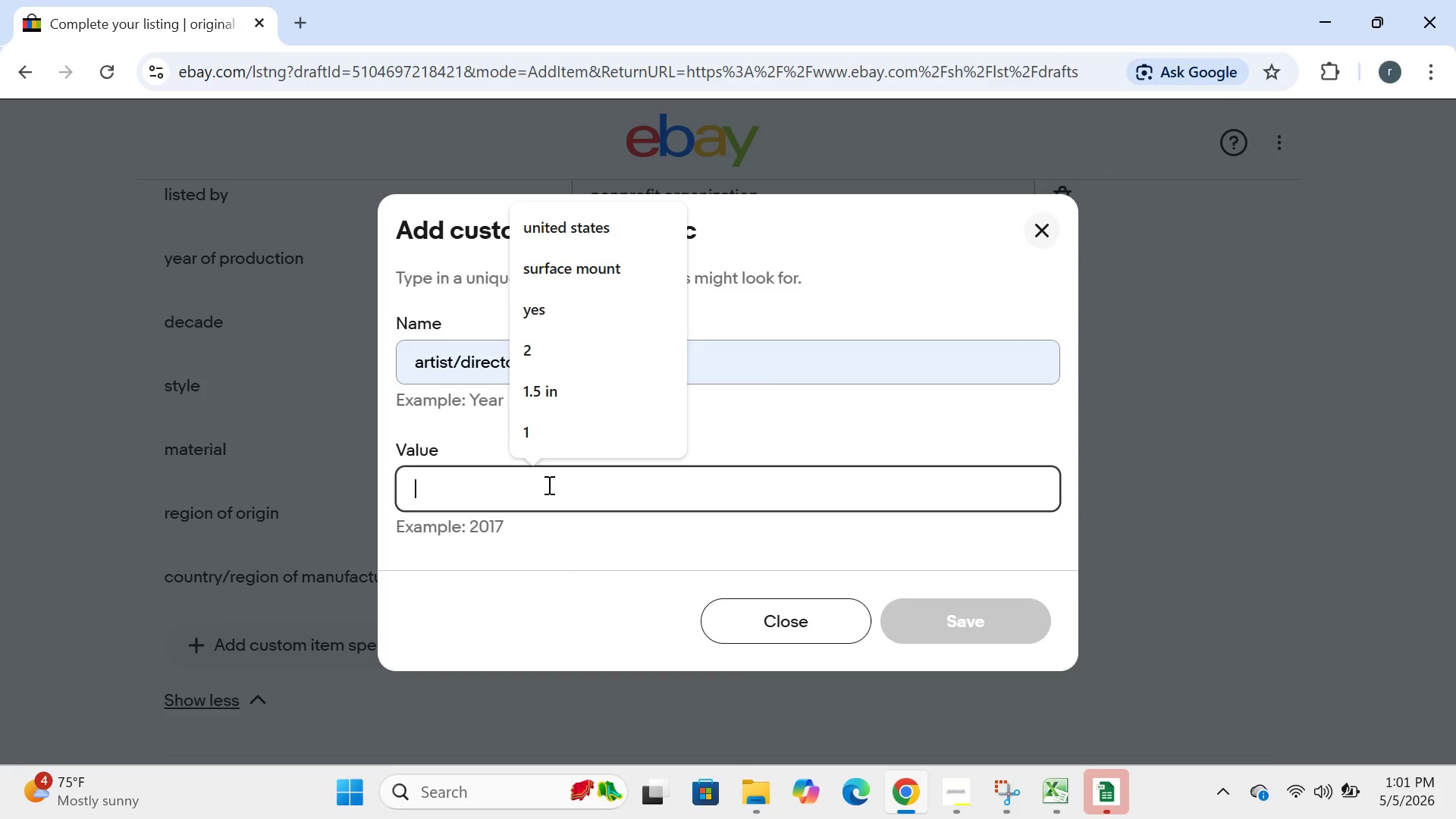 
type(standnley kubrick)
 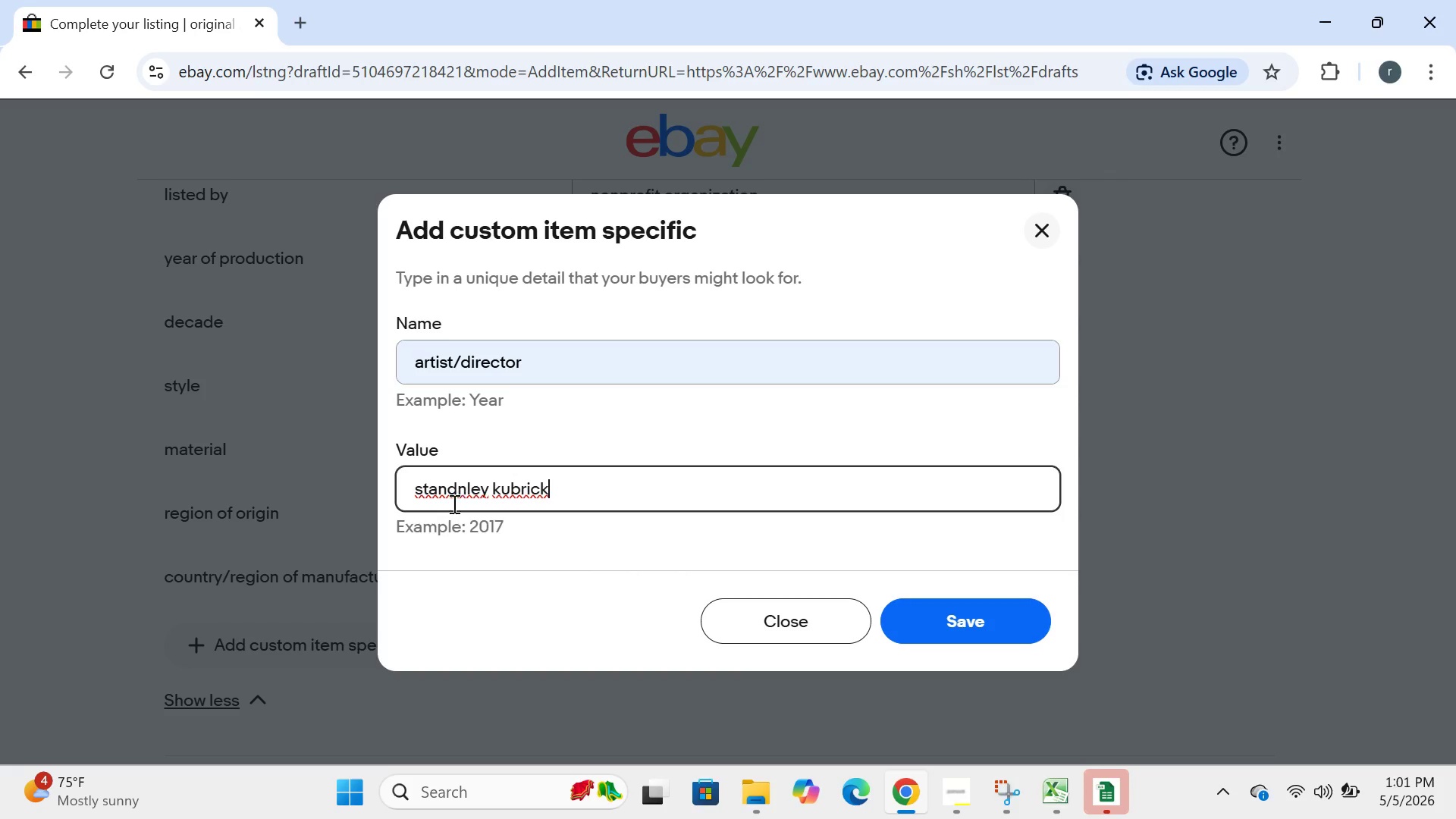 
left_click([421, 491])
 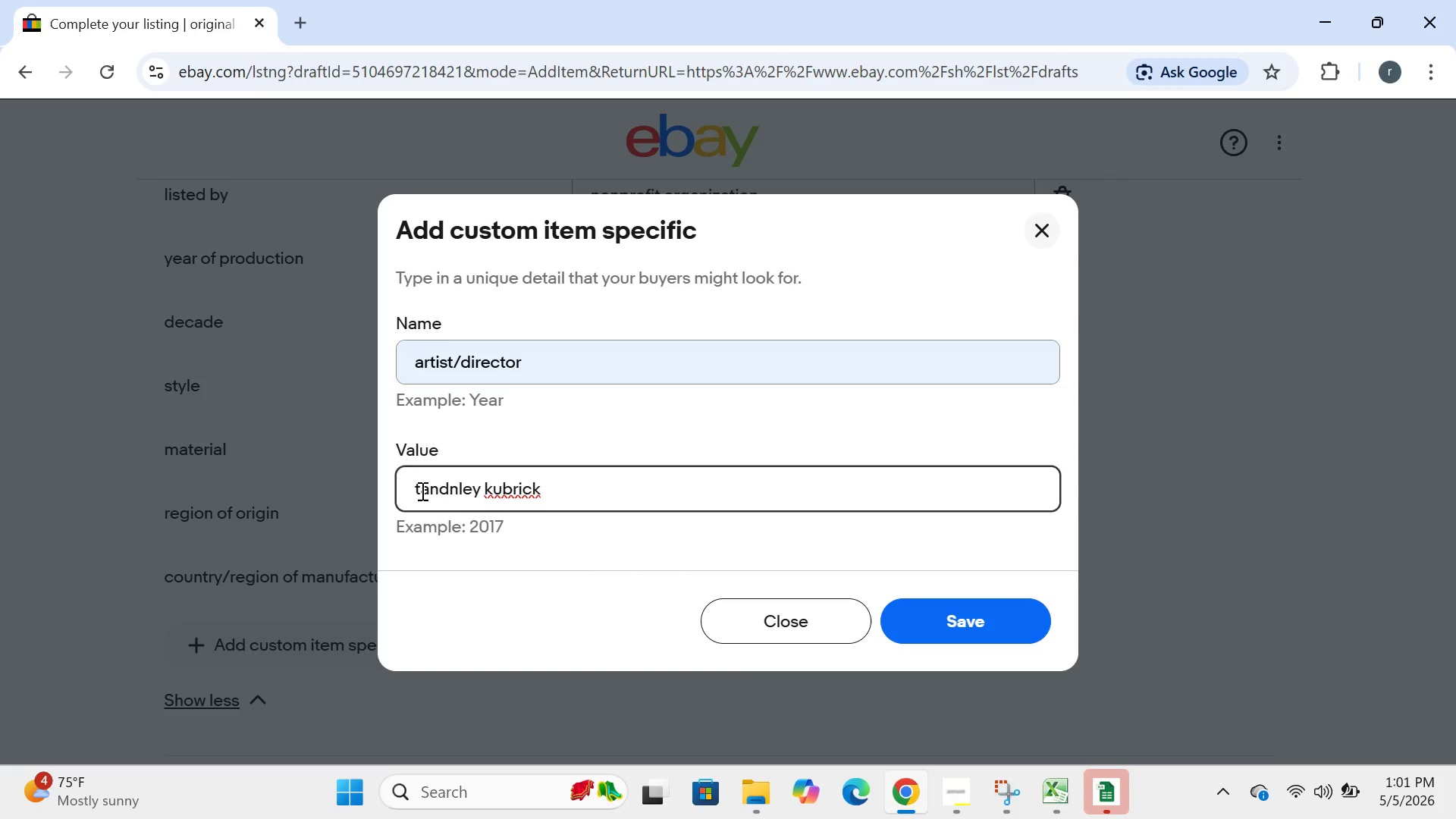 
key(Backspace)
 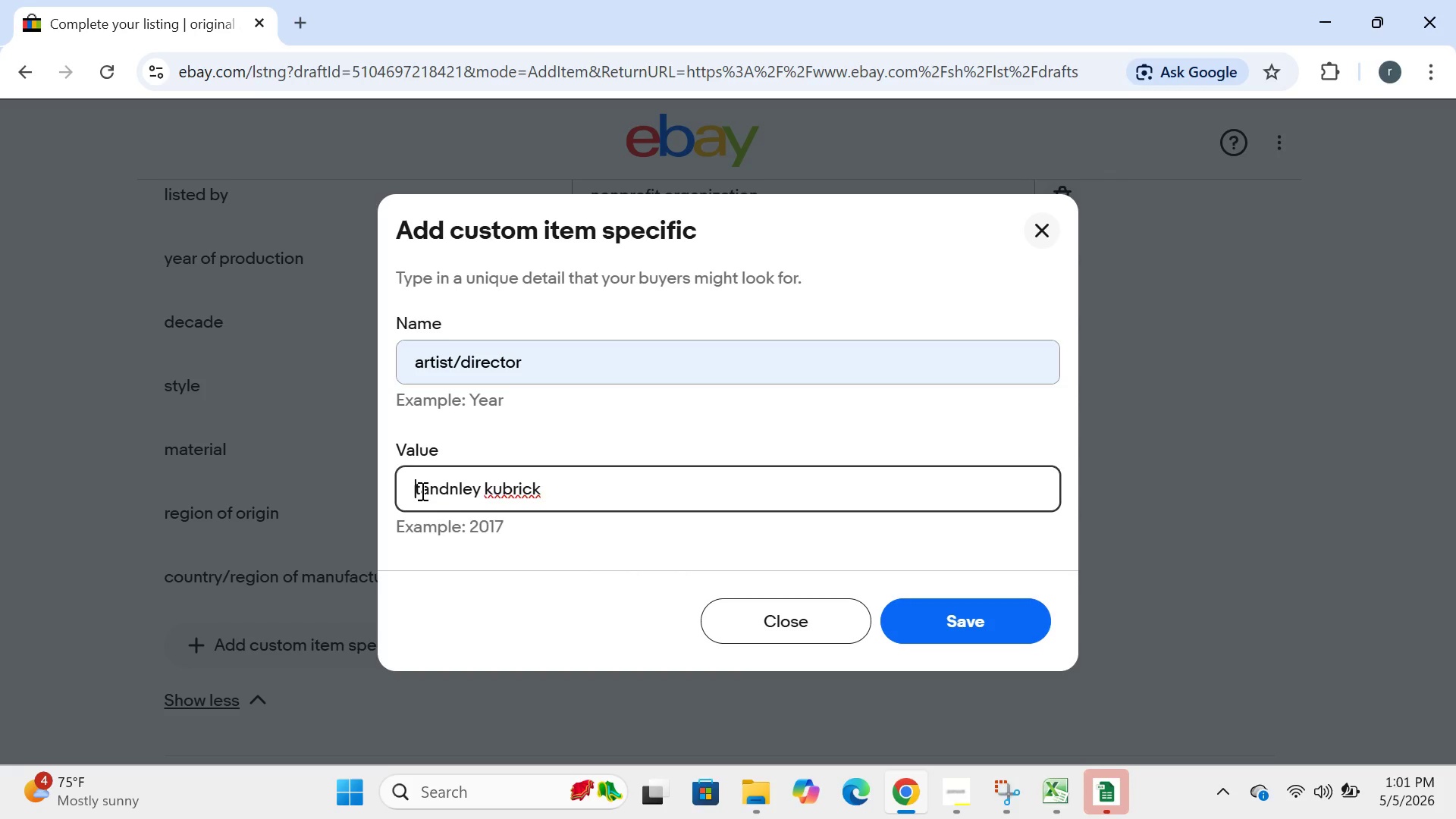 
key(CapsLock)
 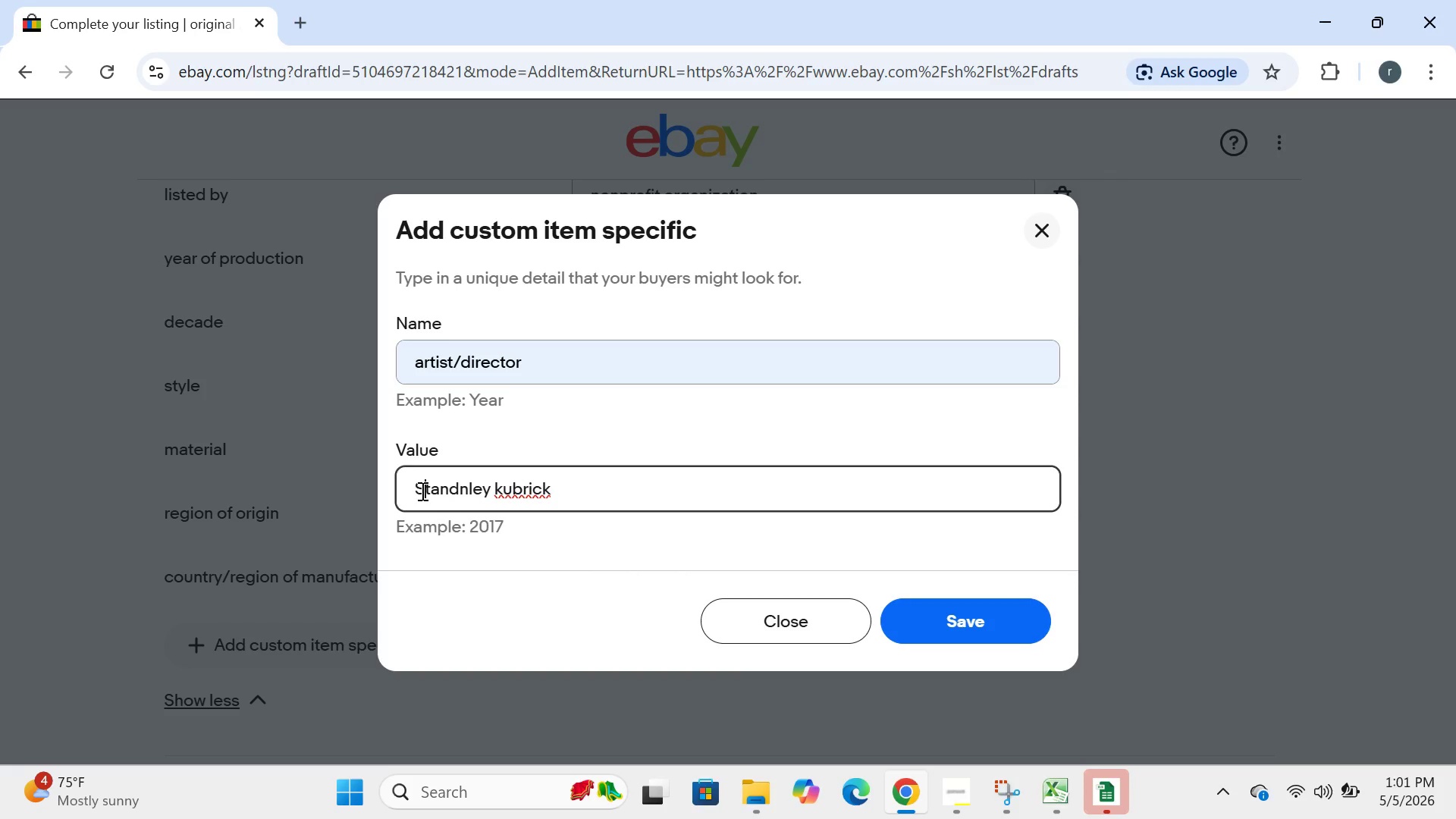 
key(S)
 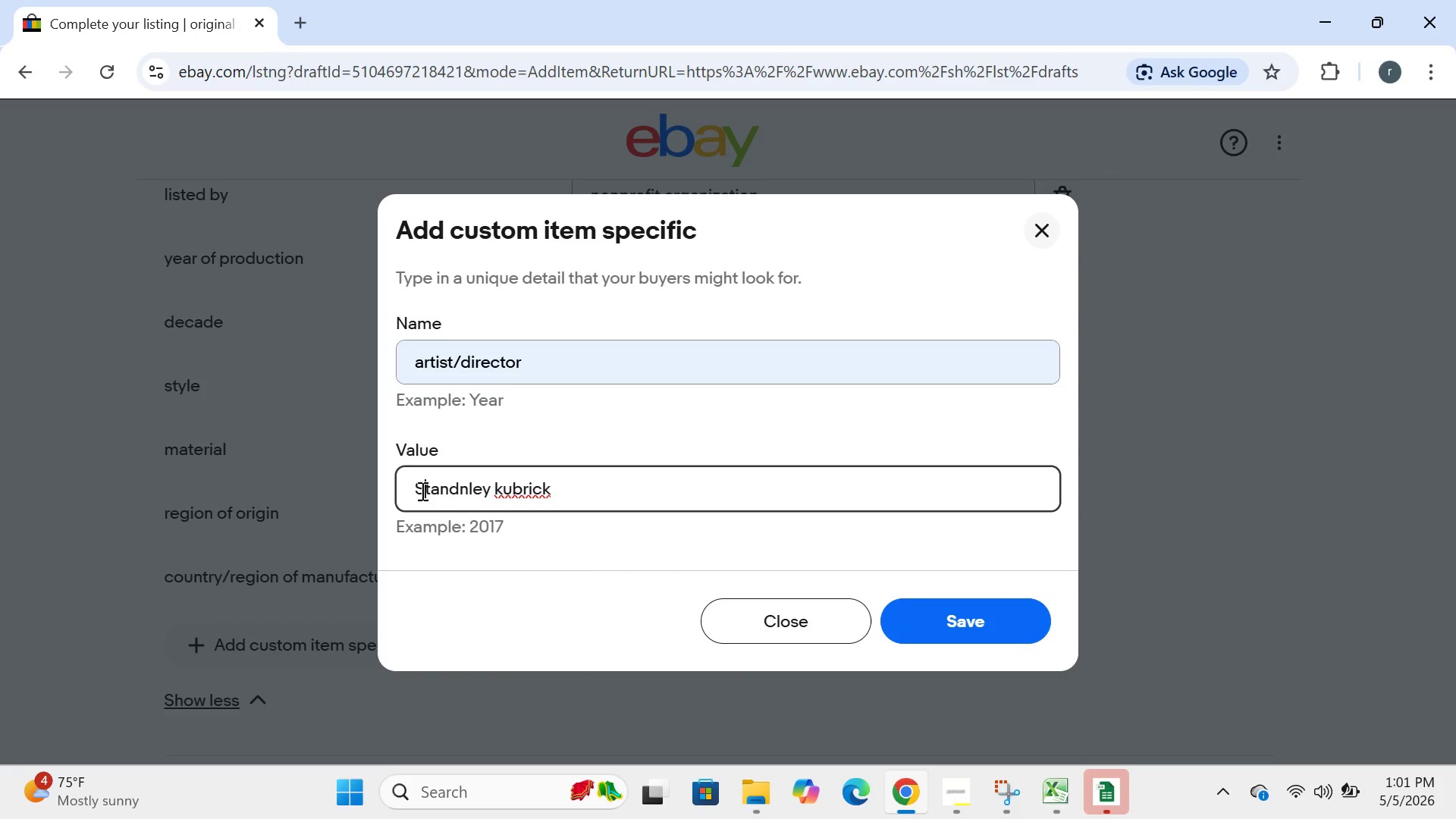 
key(CapsLock)
 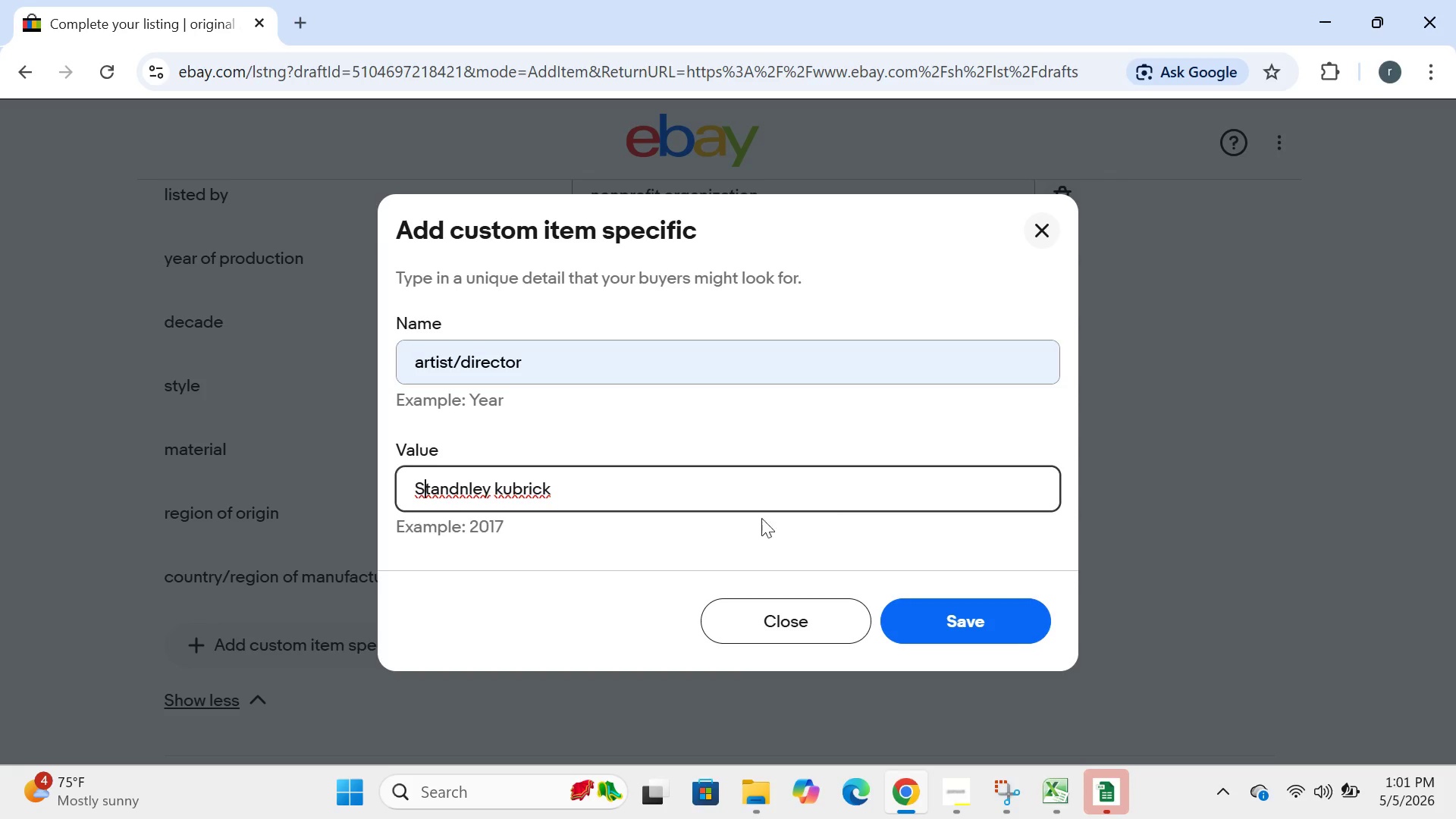 
wait(10.06)
 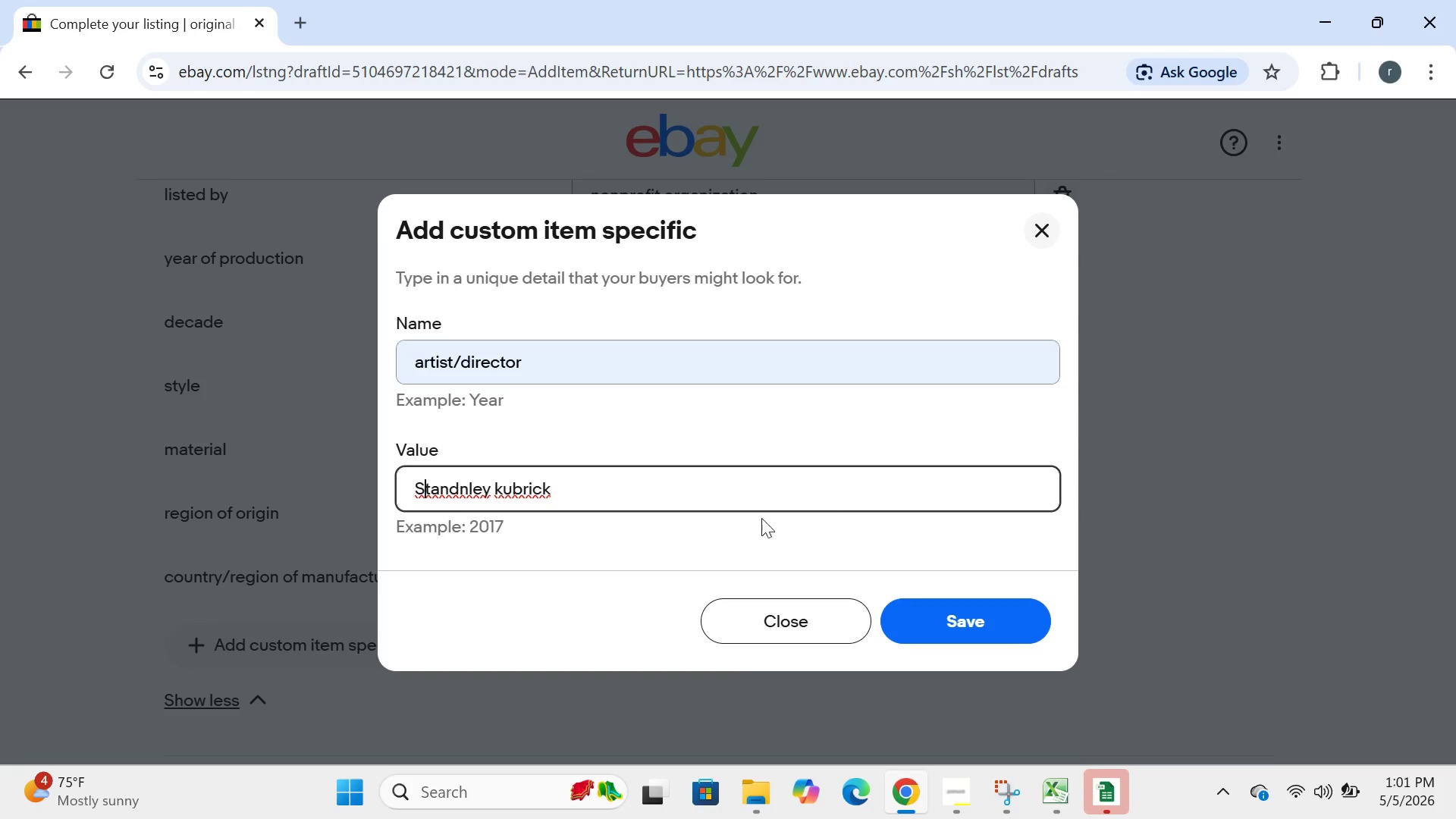 
left_click([468, 491])
 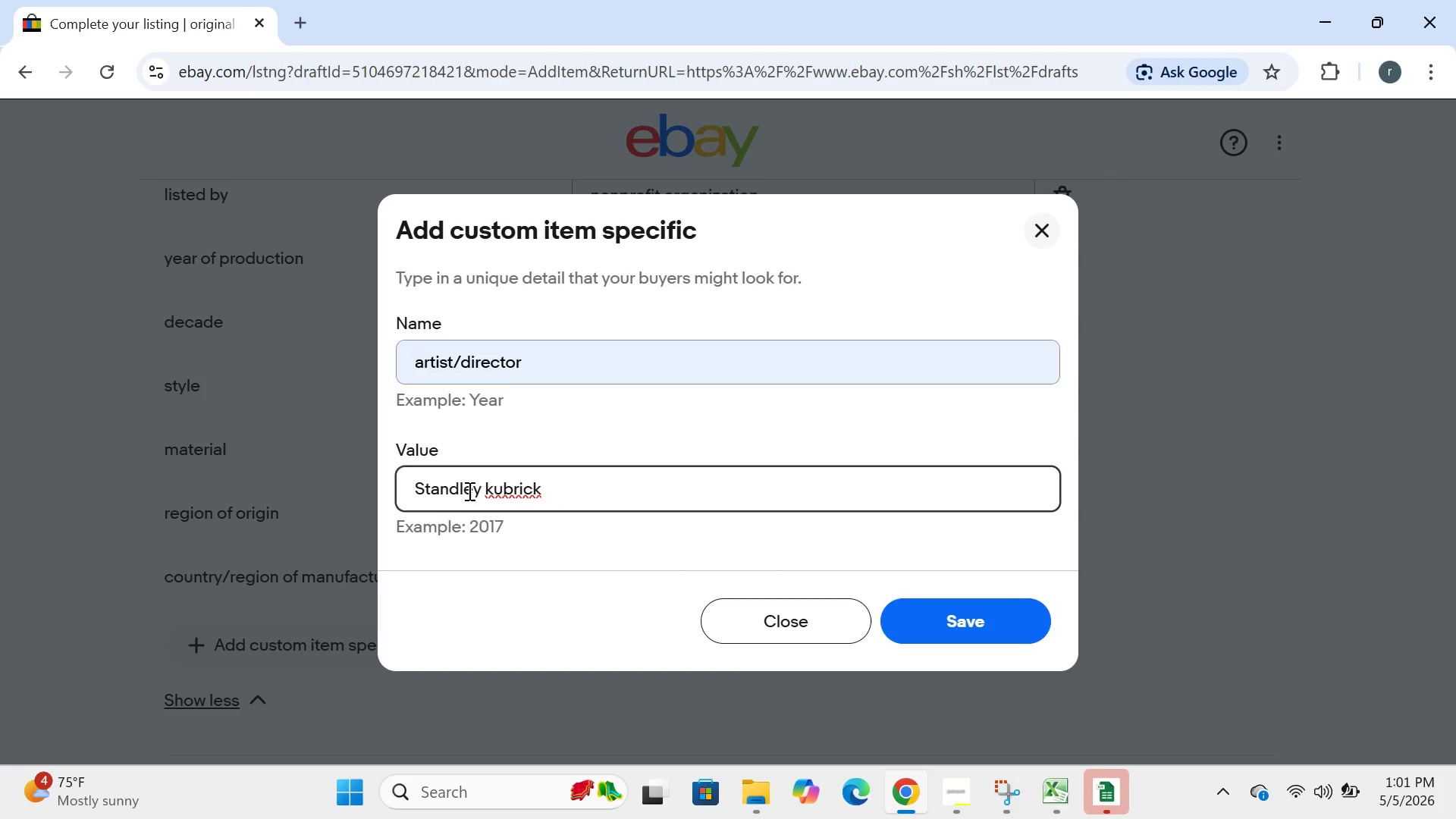 
key(Backspace)
 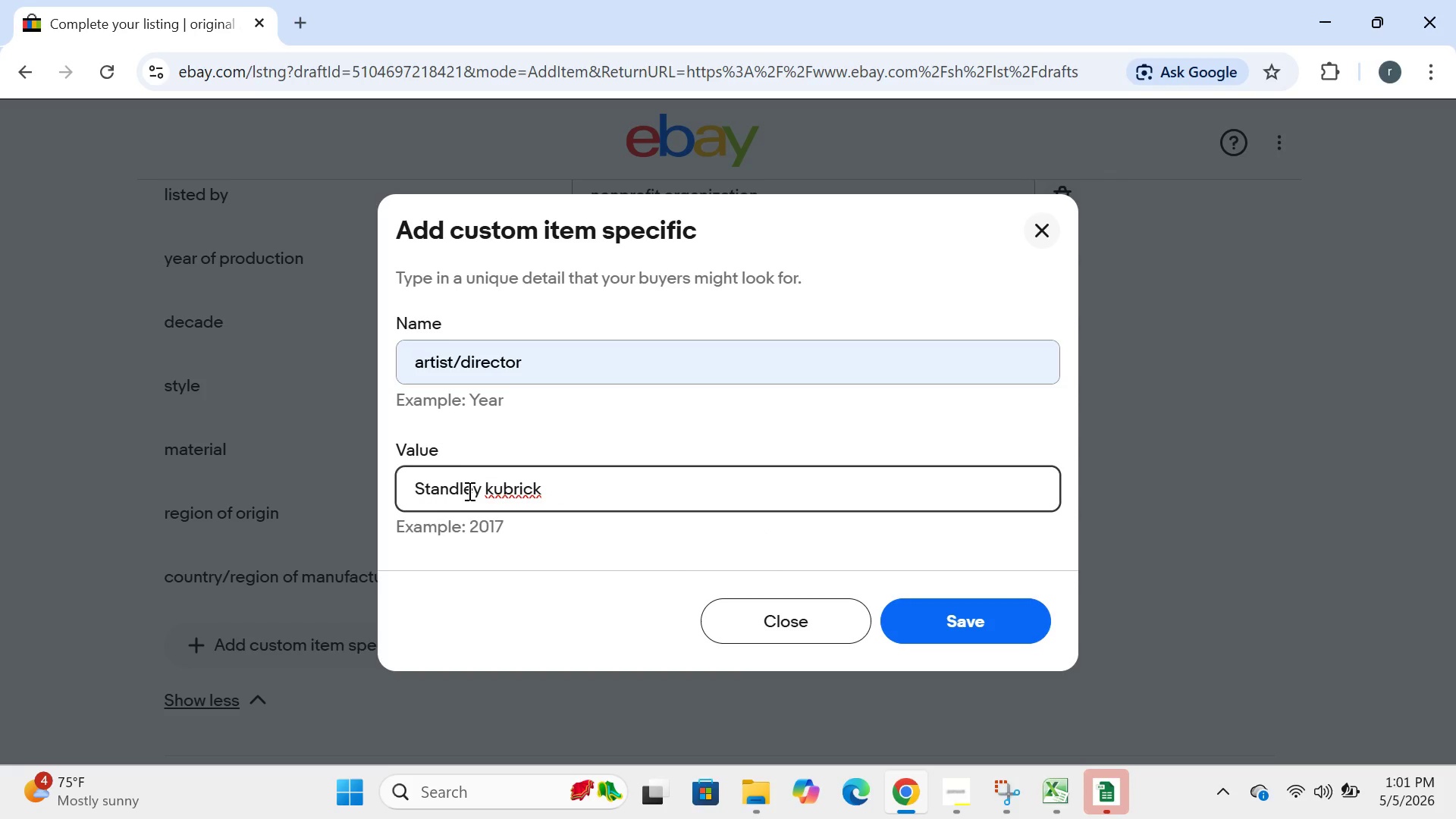 
key(Backspace)
 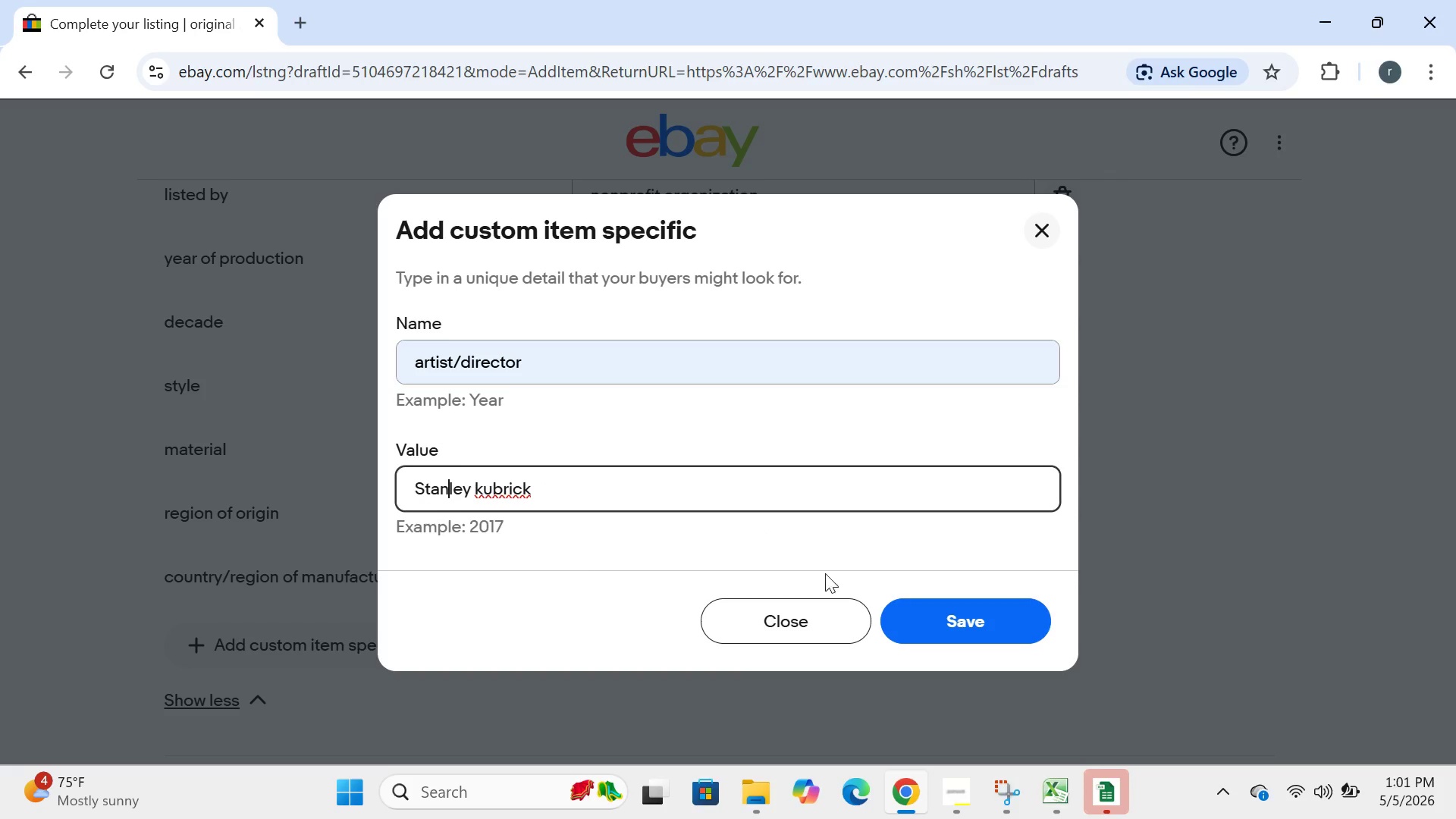 
left_click([959, 616])
 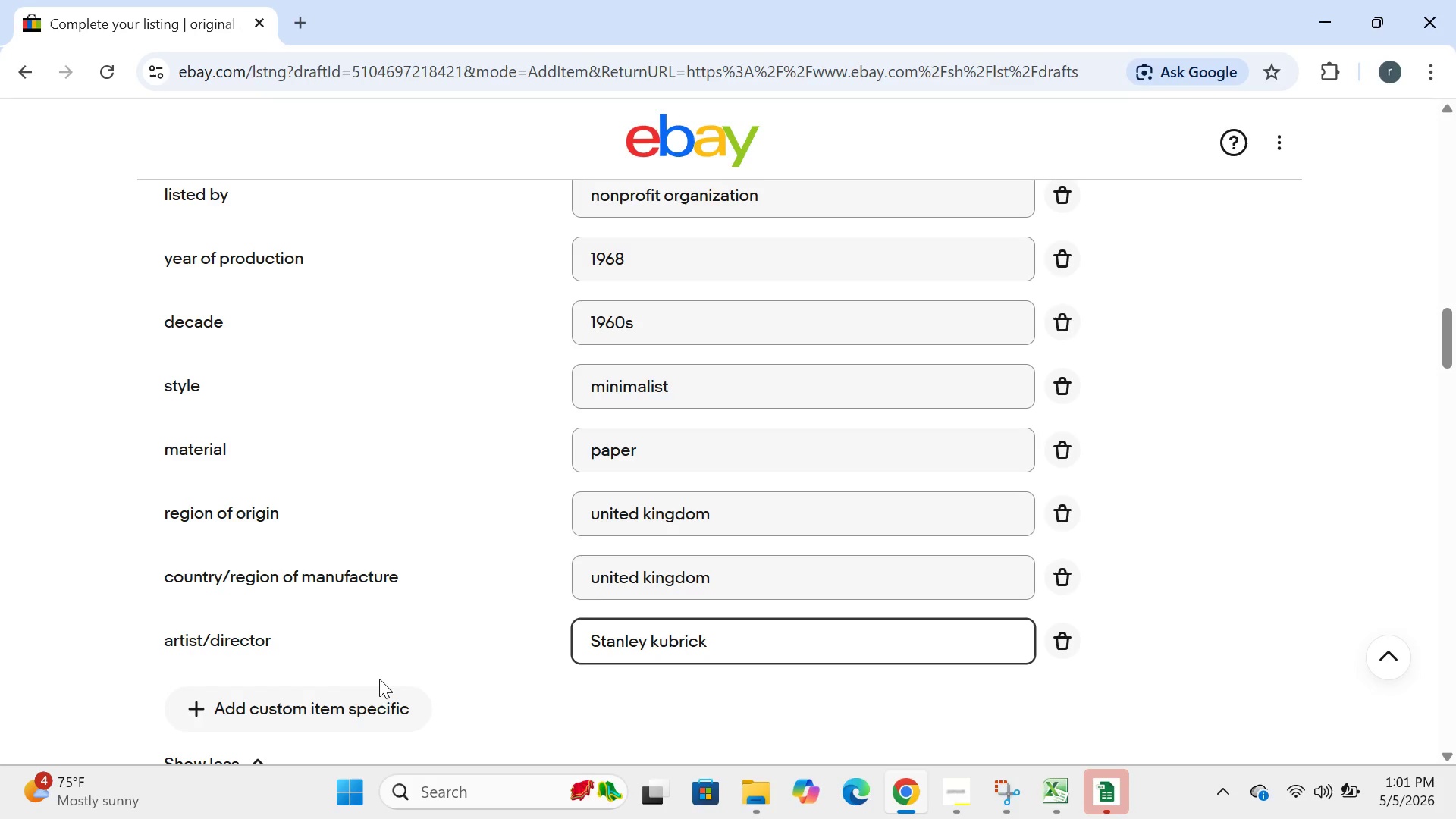 
left_click([348, 703])
 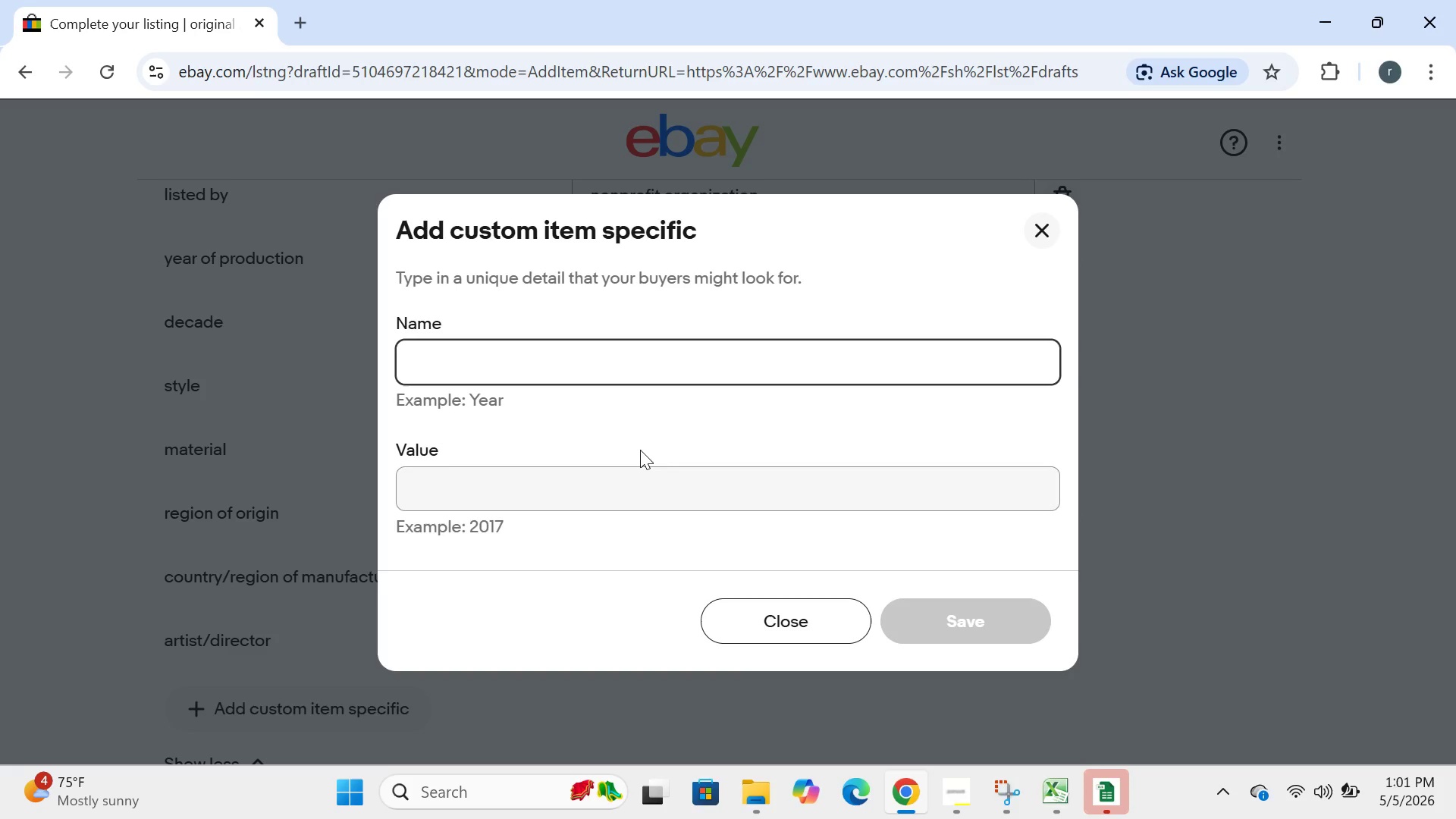 
type(subjecct)
 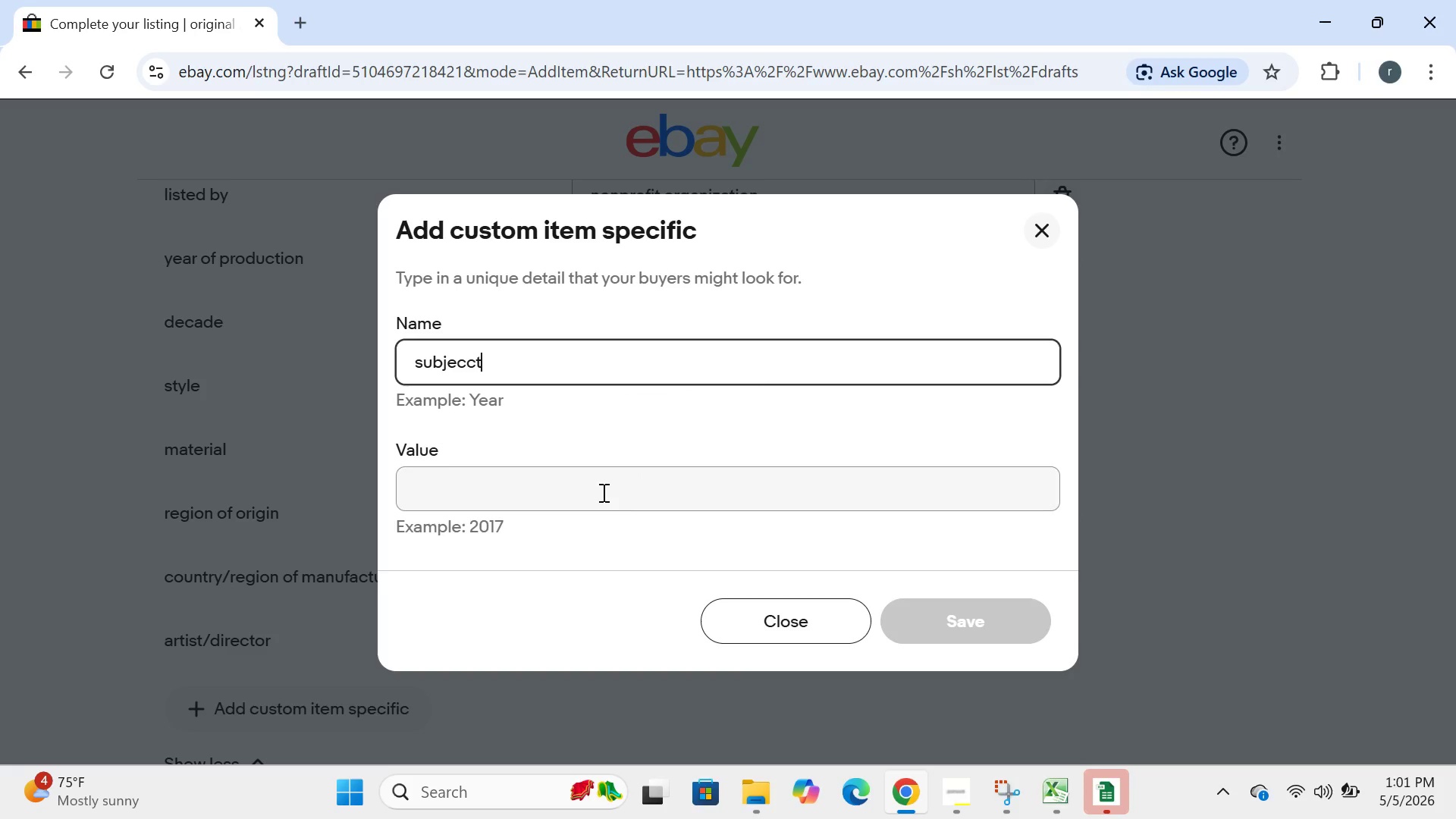 
left_click([602, 488])
 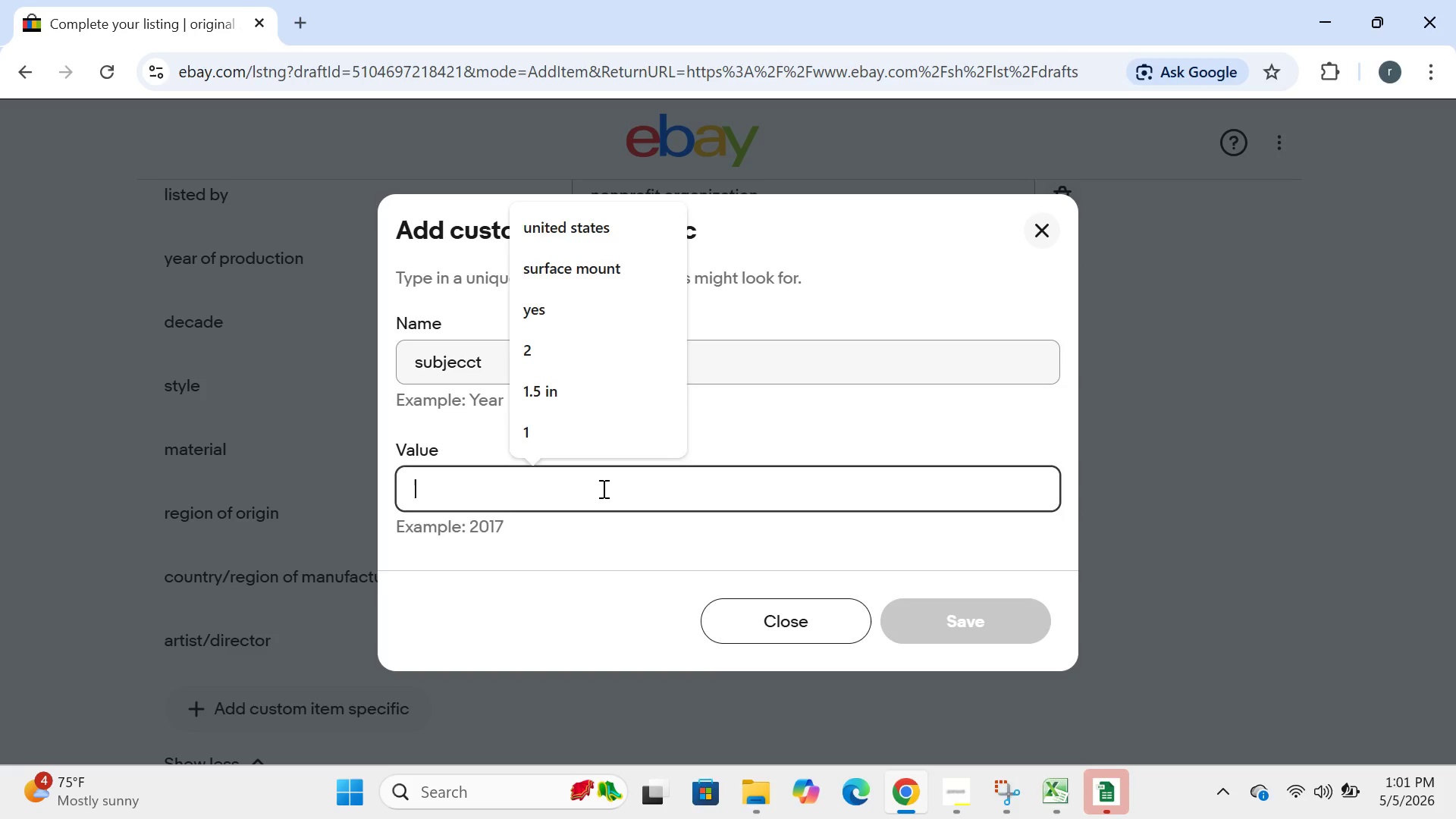 
type(mo)
 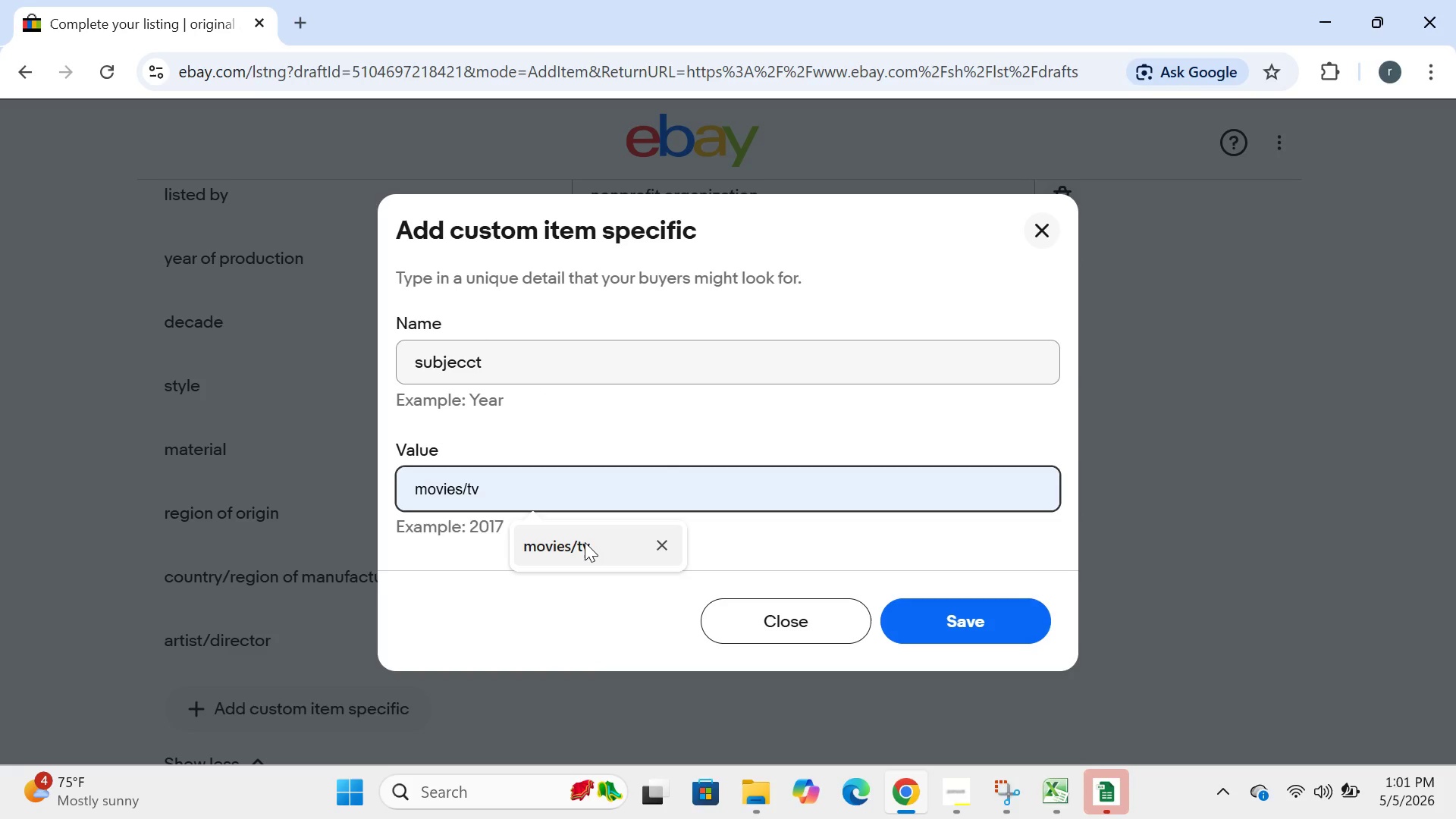 
left_click([585, 542])
 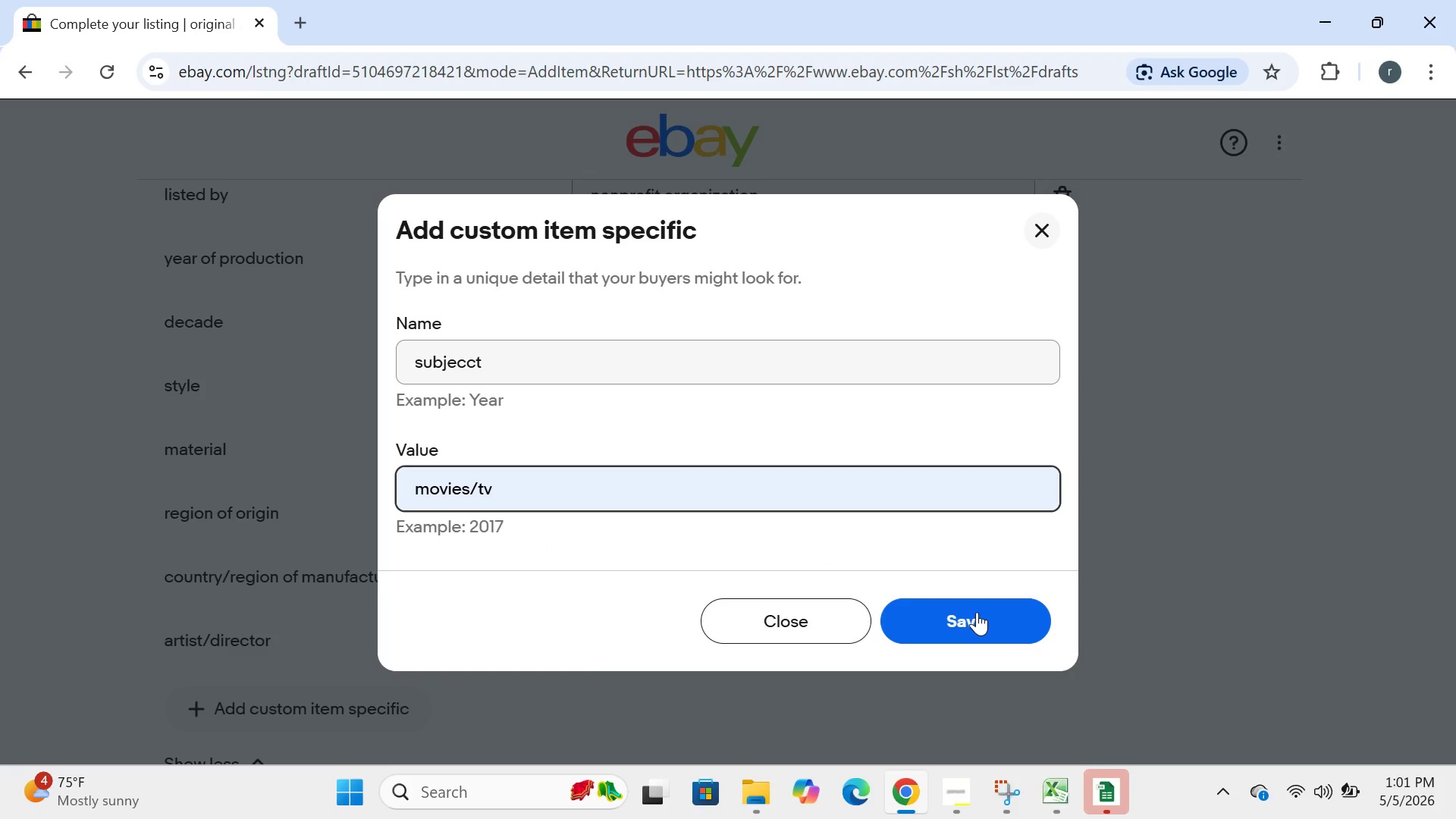 
left_click([978, 612])
 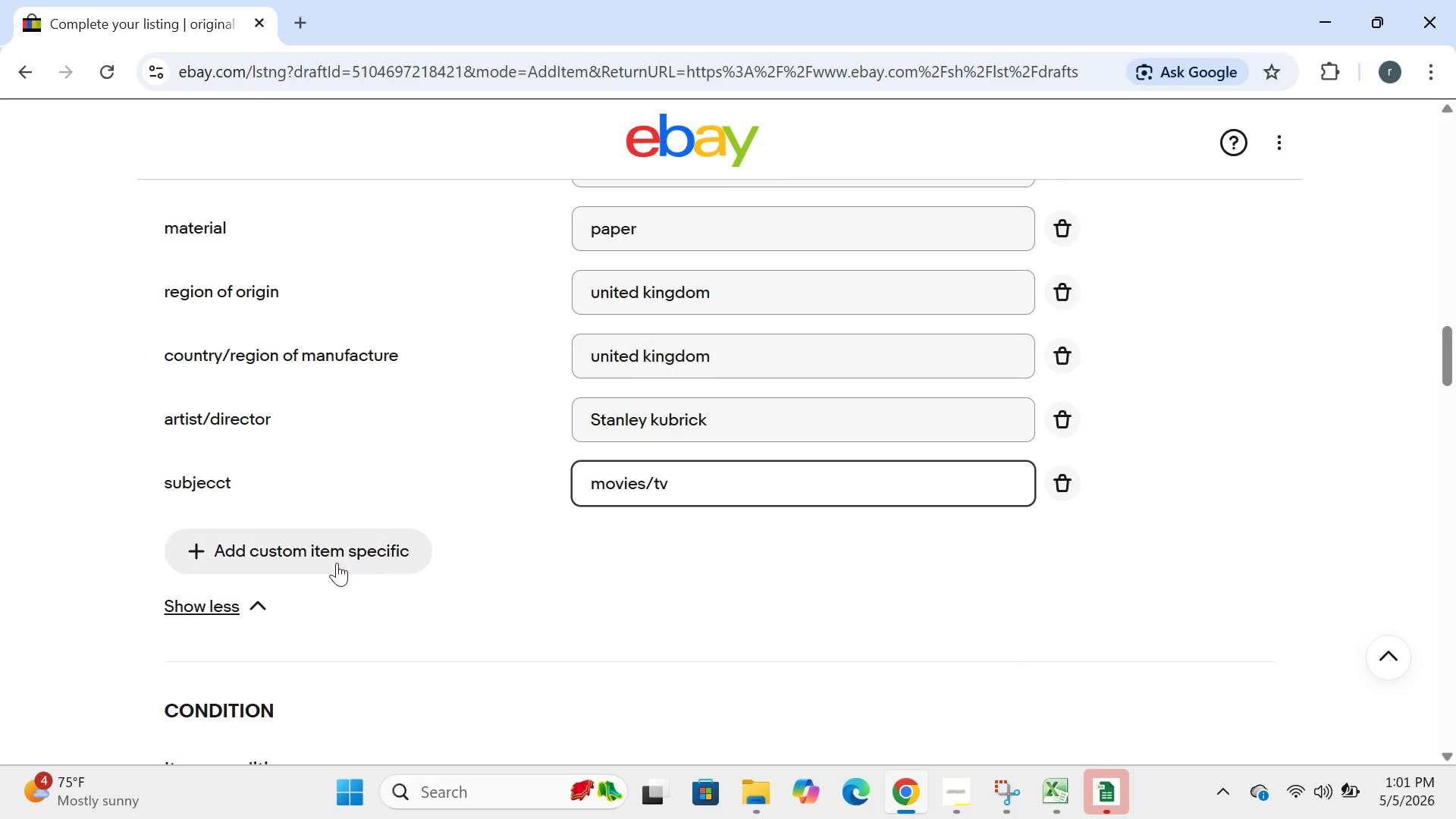 
left_click([281, 543])
 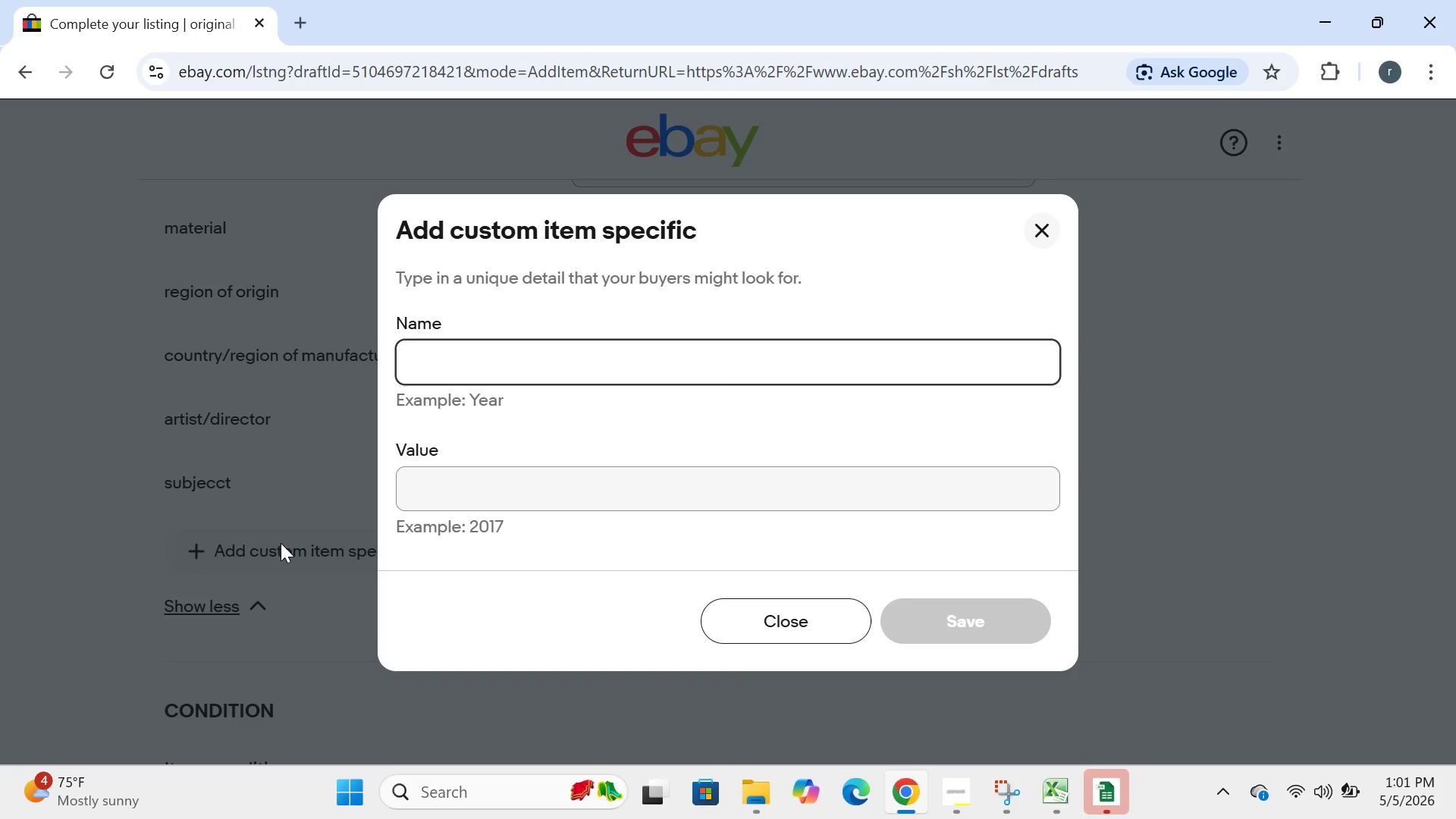 
type(framing)
 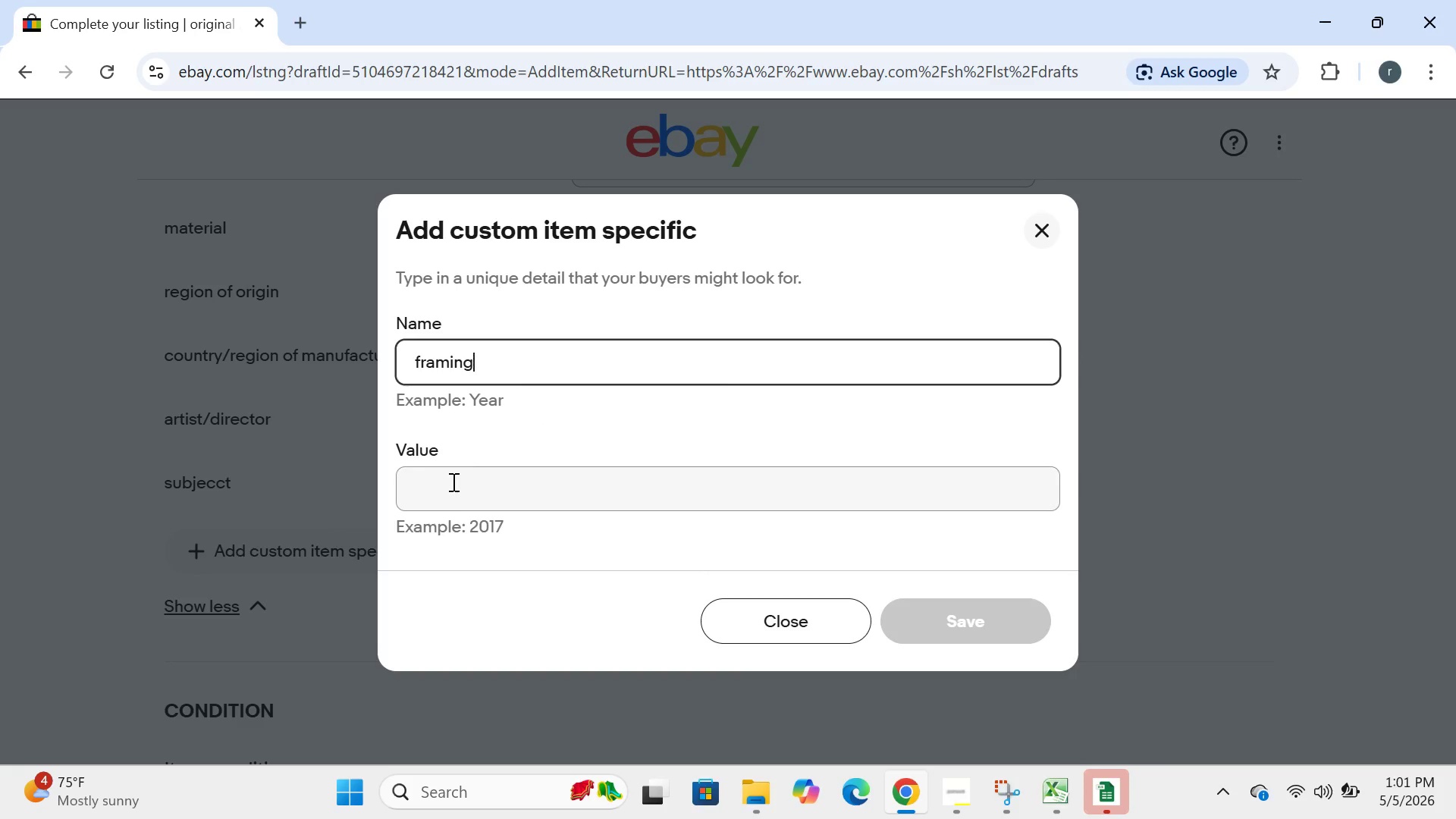 
left_click([452, 482])
 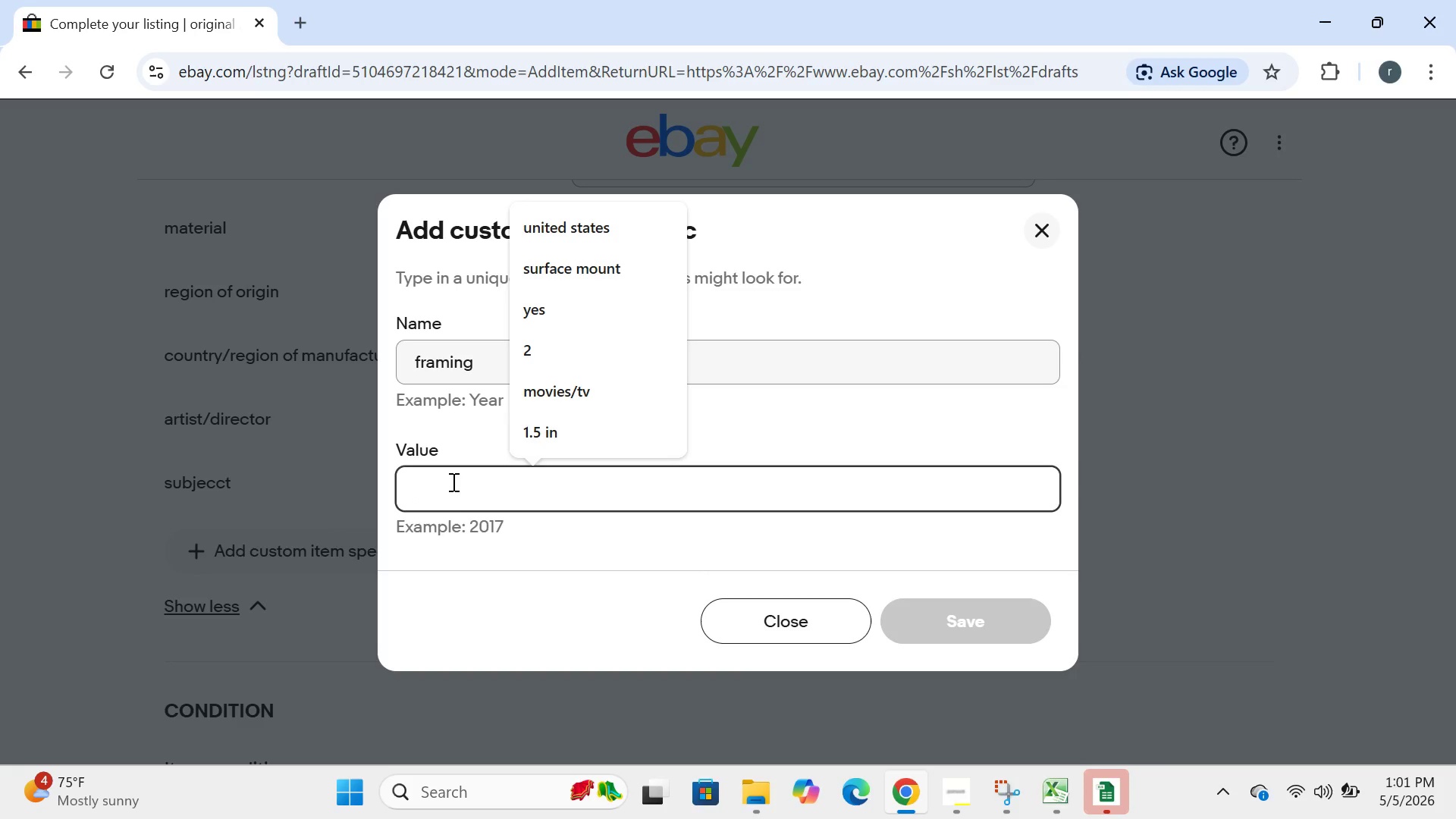 
type(unframed)
 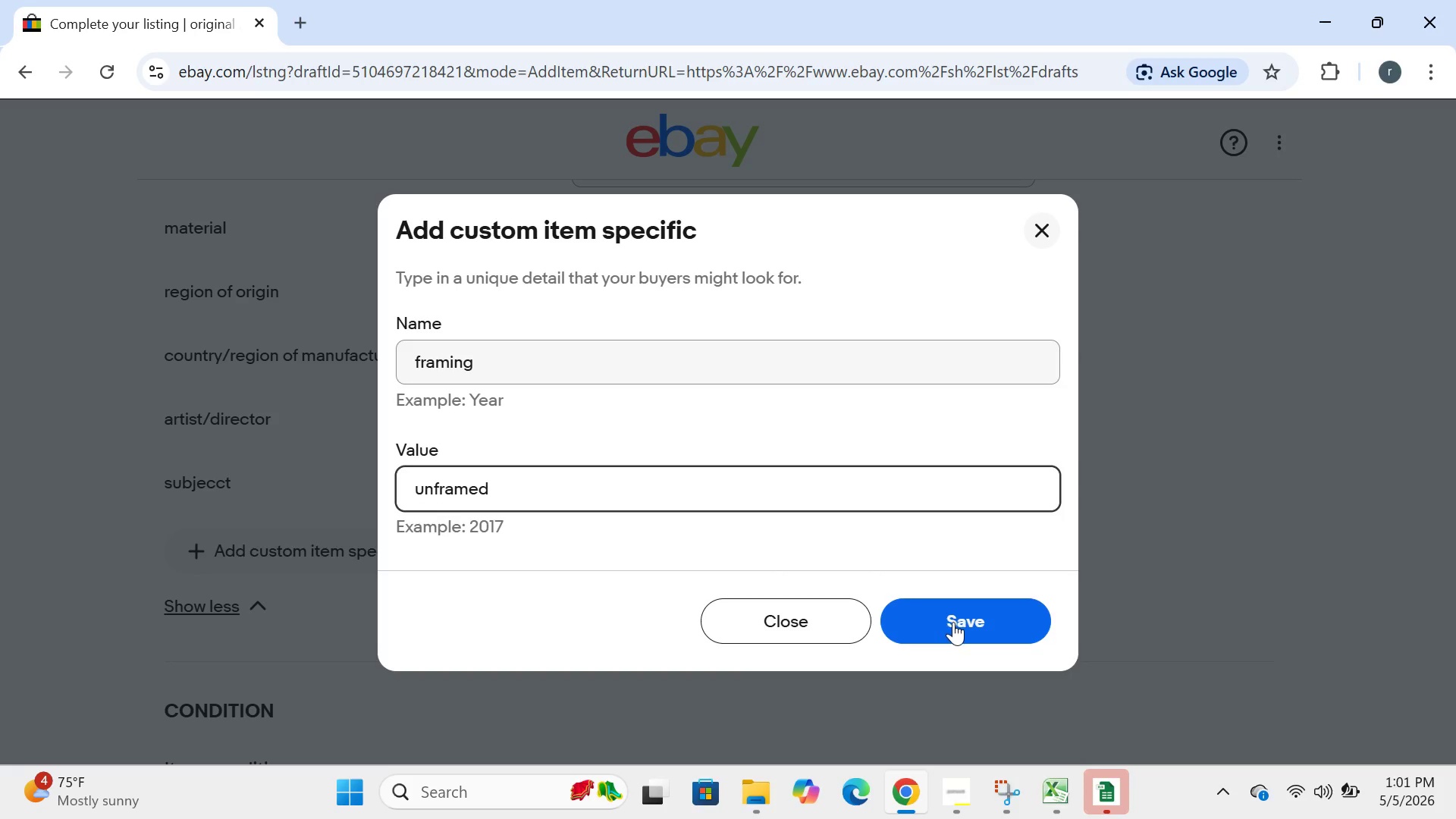 
left_click([953, 622])
 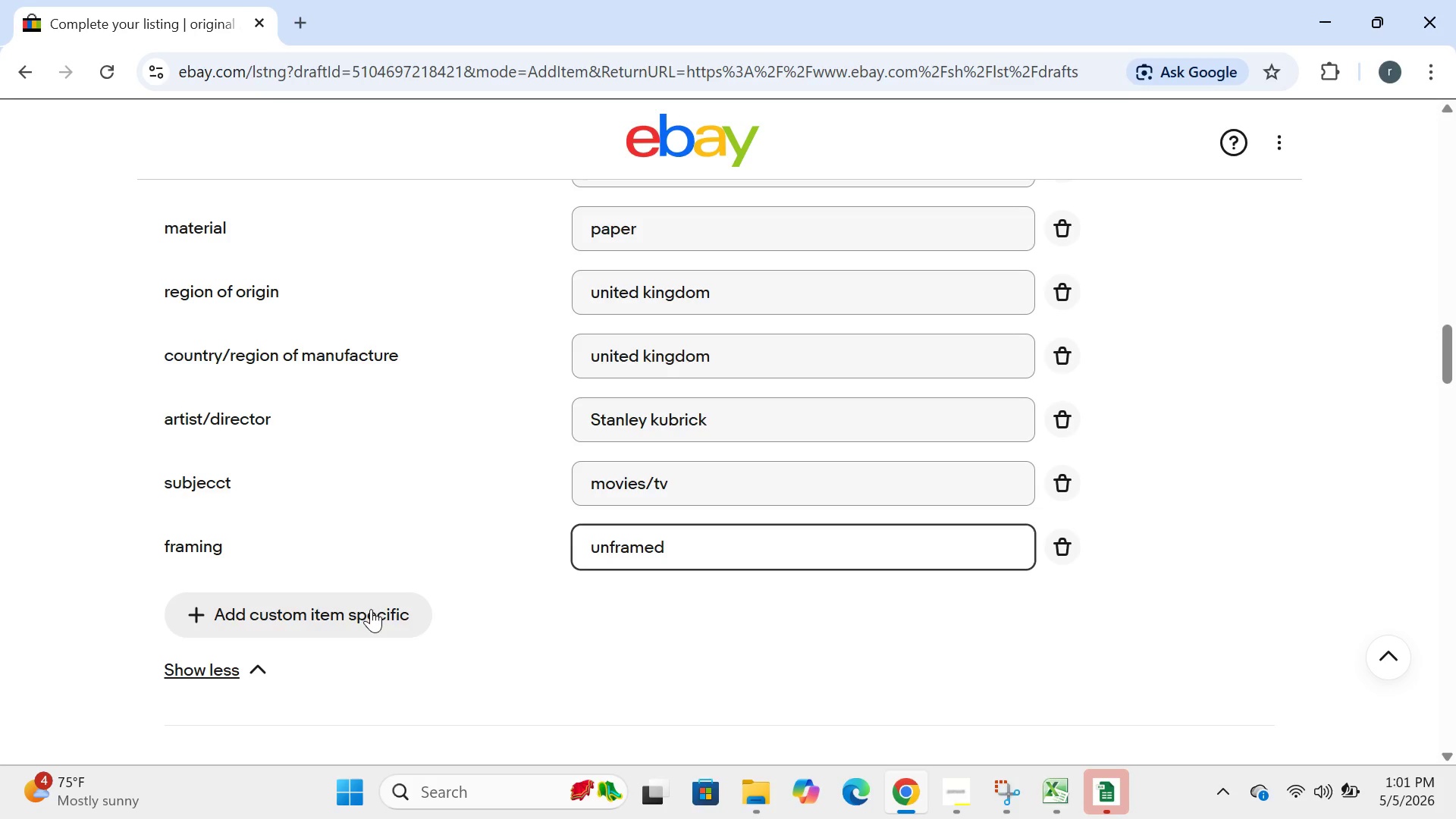 
left_click([367, 611])
 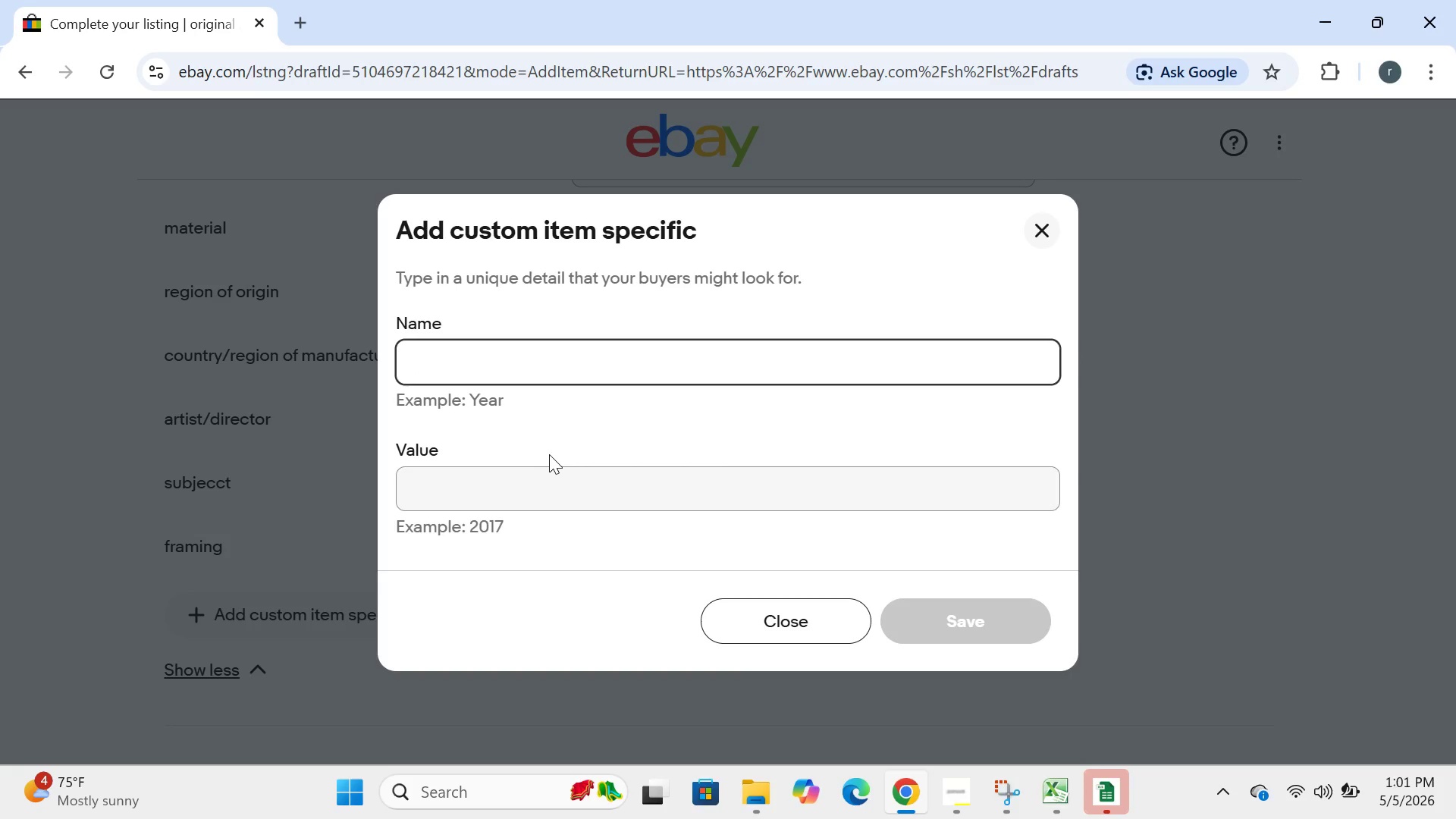 
type(condition)
 